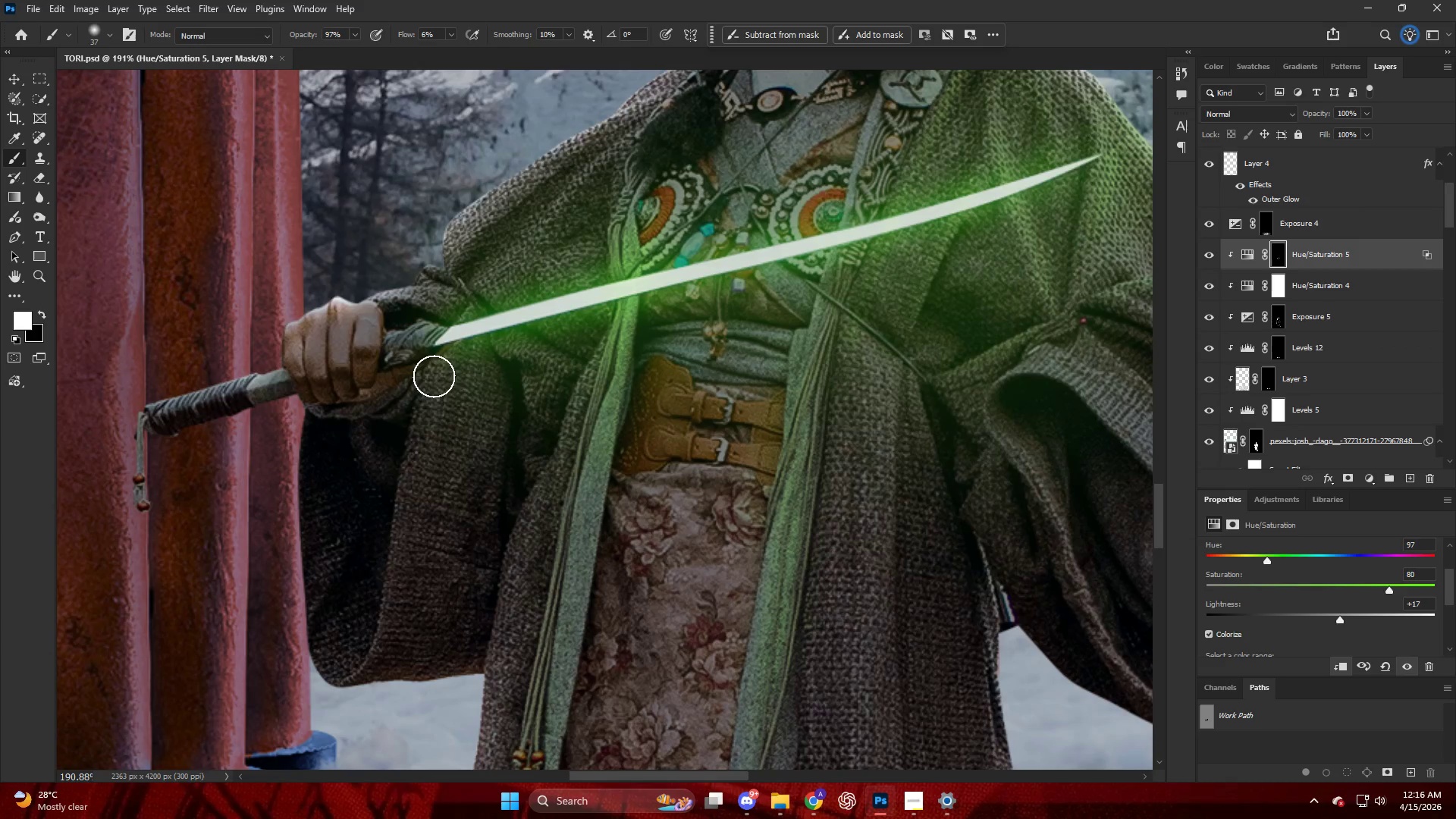 
left_click_drag(start_coordinate=[434, 381], to_coordinate=[379, 621])
 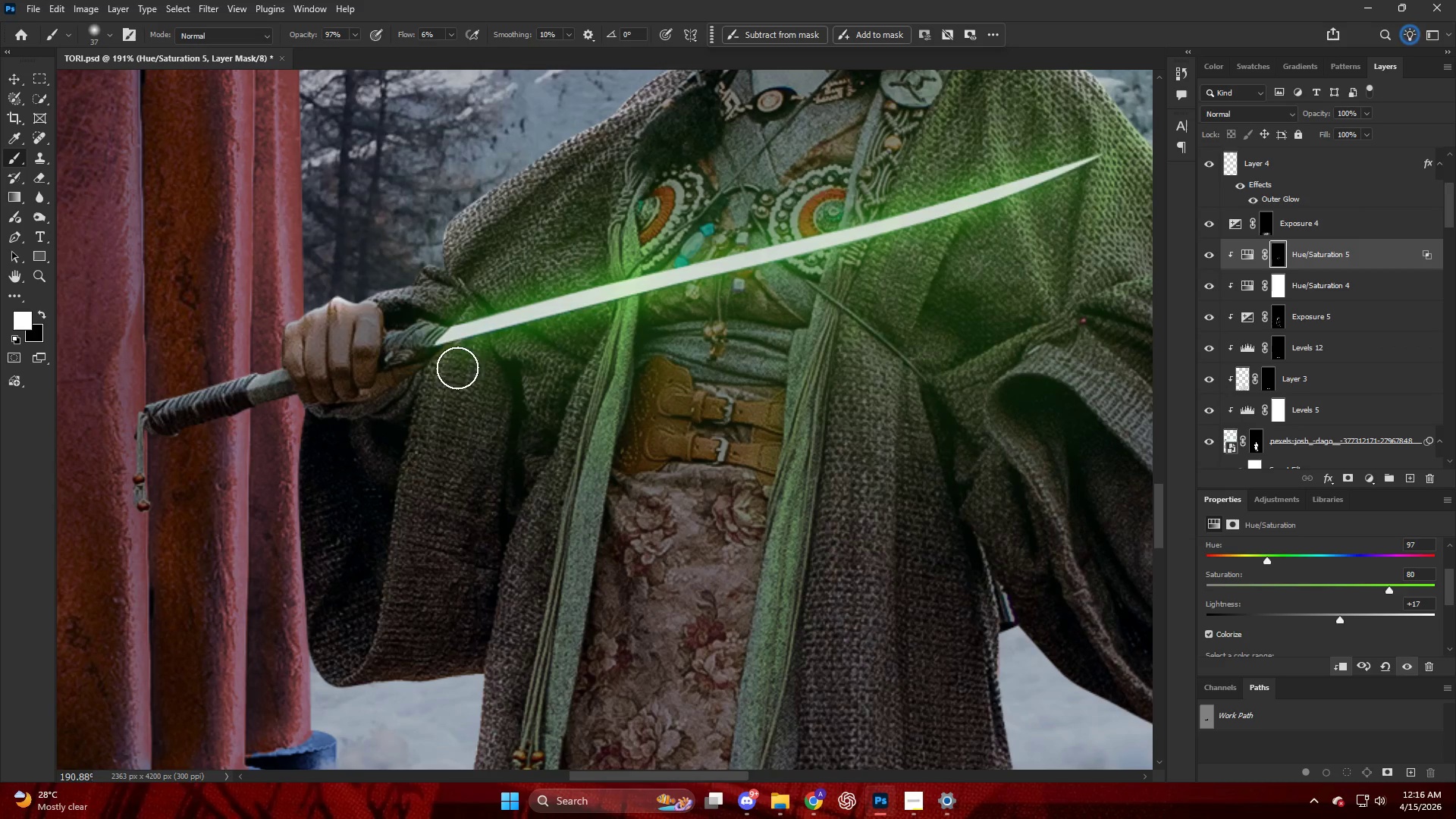 
left_click_drag(start_coordinate=[446, 368], to_coordinate=[391, 714])
 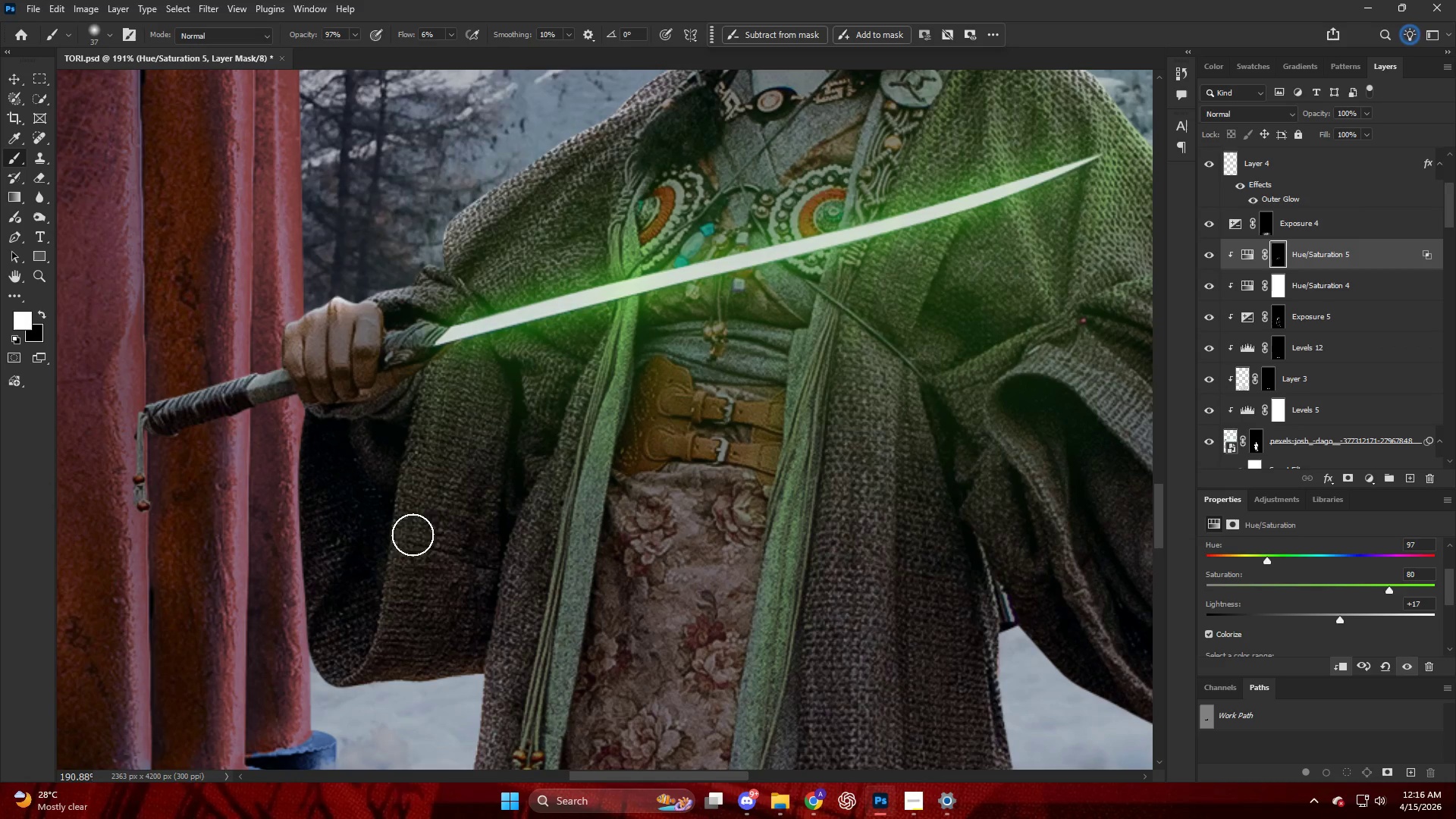 
type(xx)
 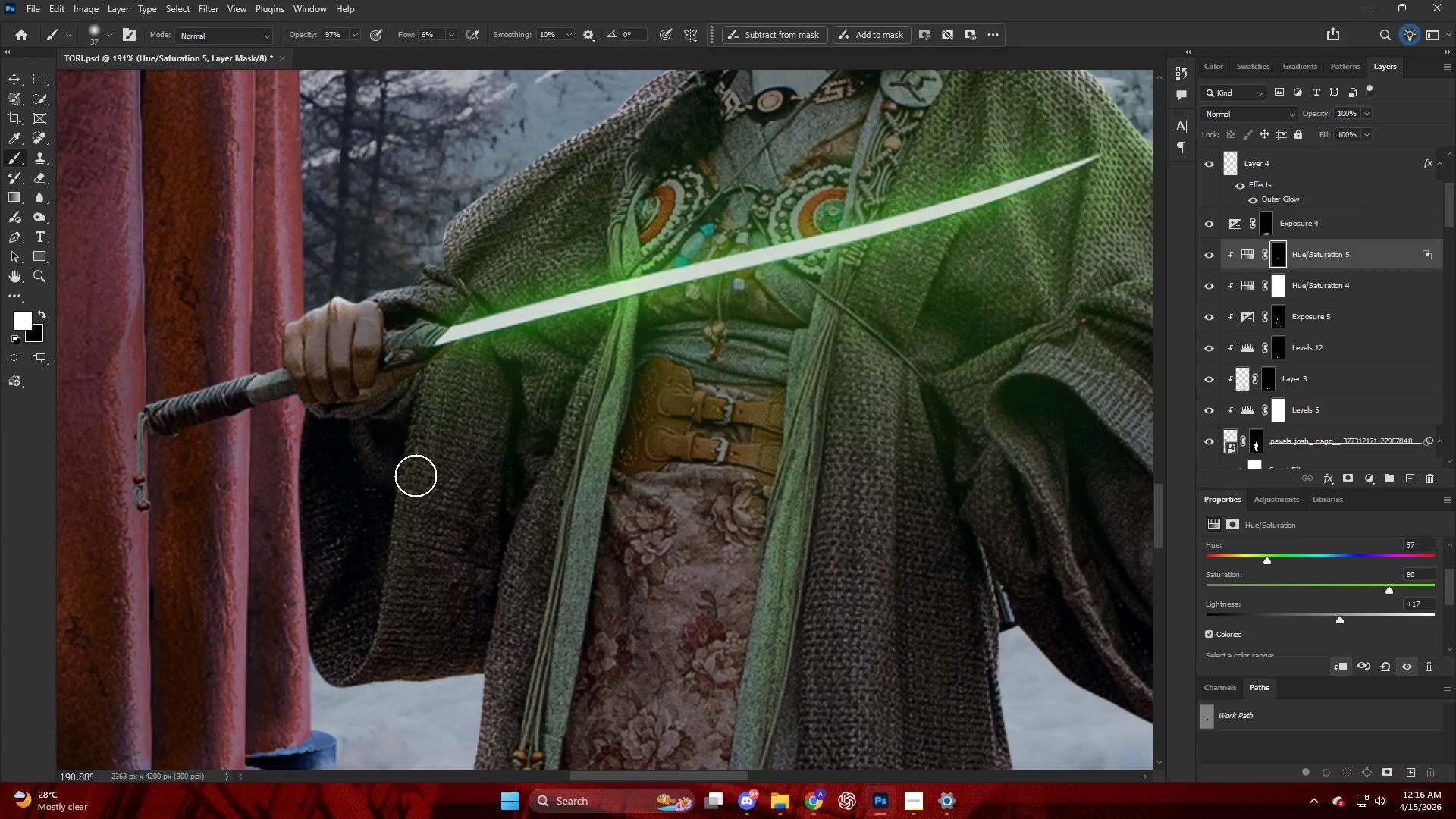 
left_click_drag(start_coordinate=[441, 388], to_coordinate=[386, 711])
 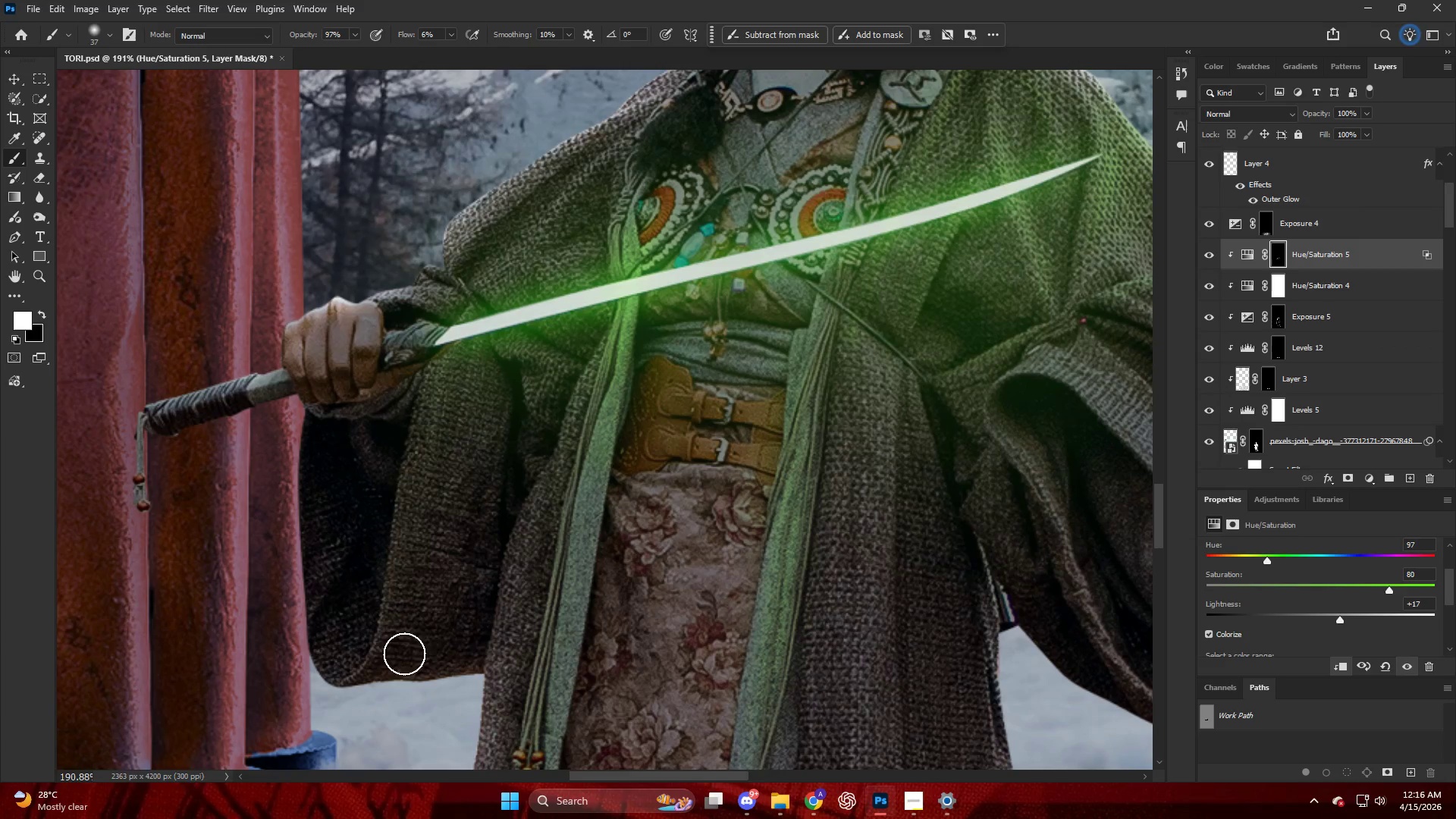 
left_click_drag(start_coordinate=[402, 653], to_coordinate=[444, 332])
 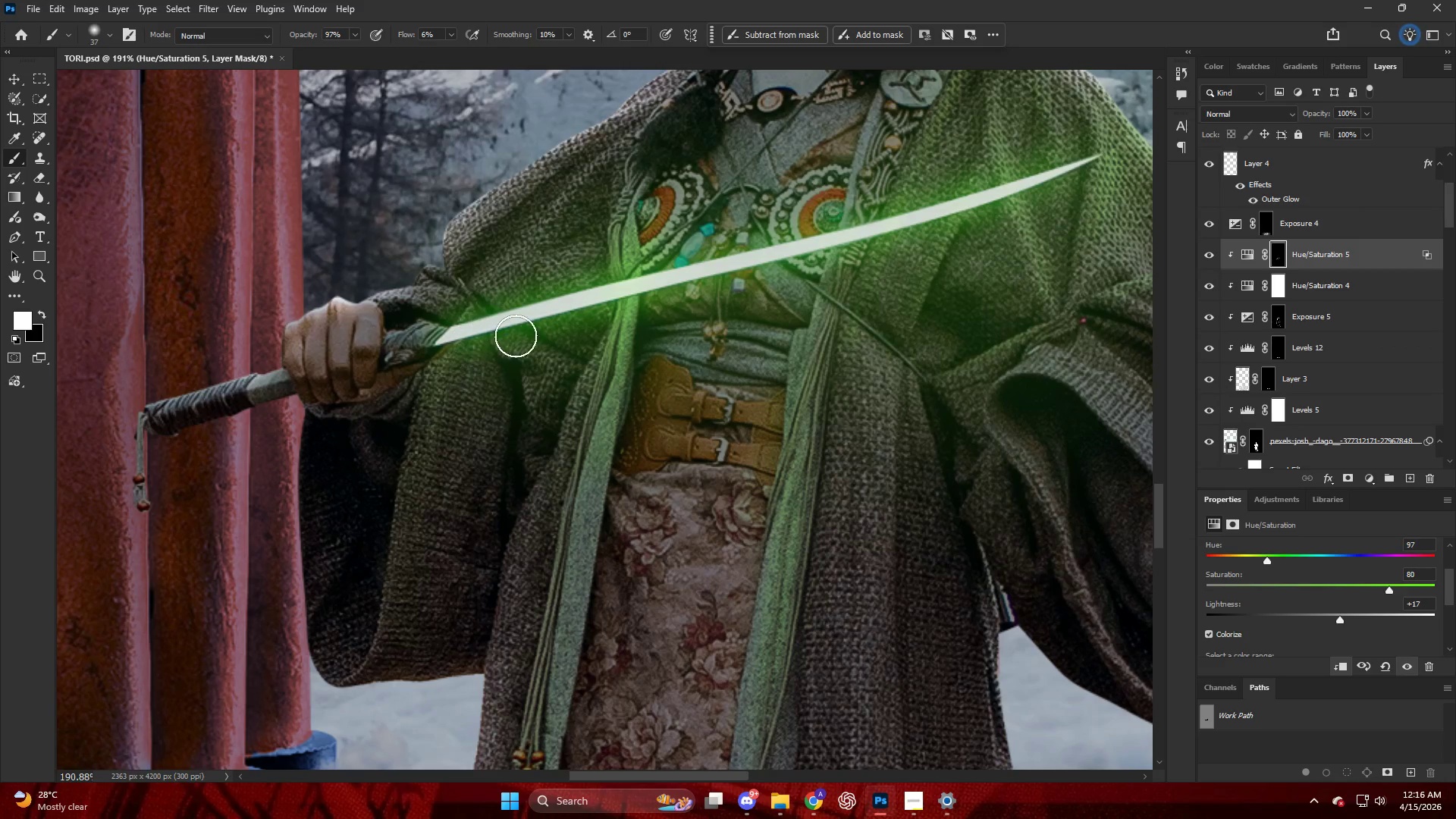 
left_click_drag(start_coordinate=[516, 339], to_coordinate=[505, 472])
 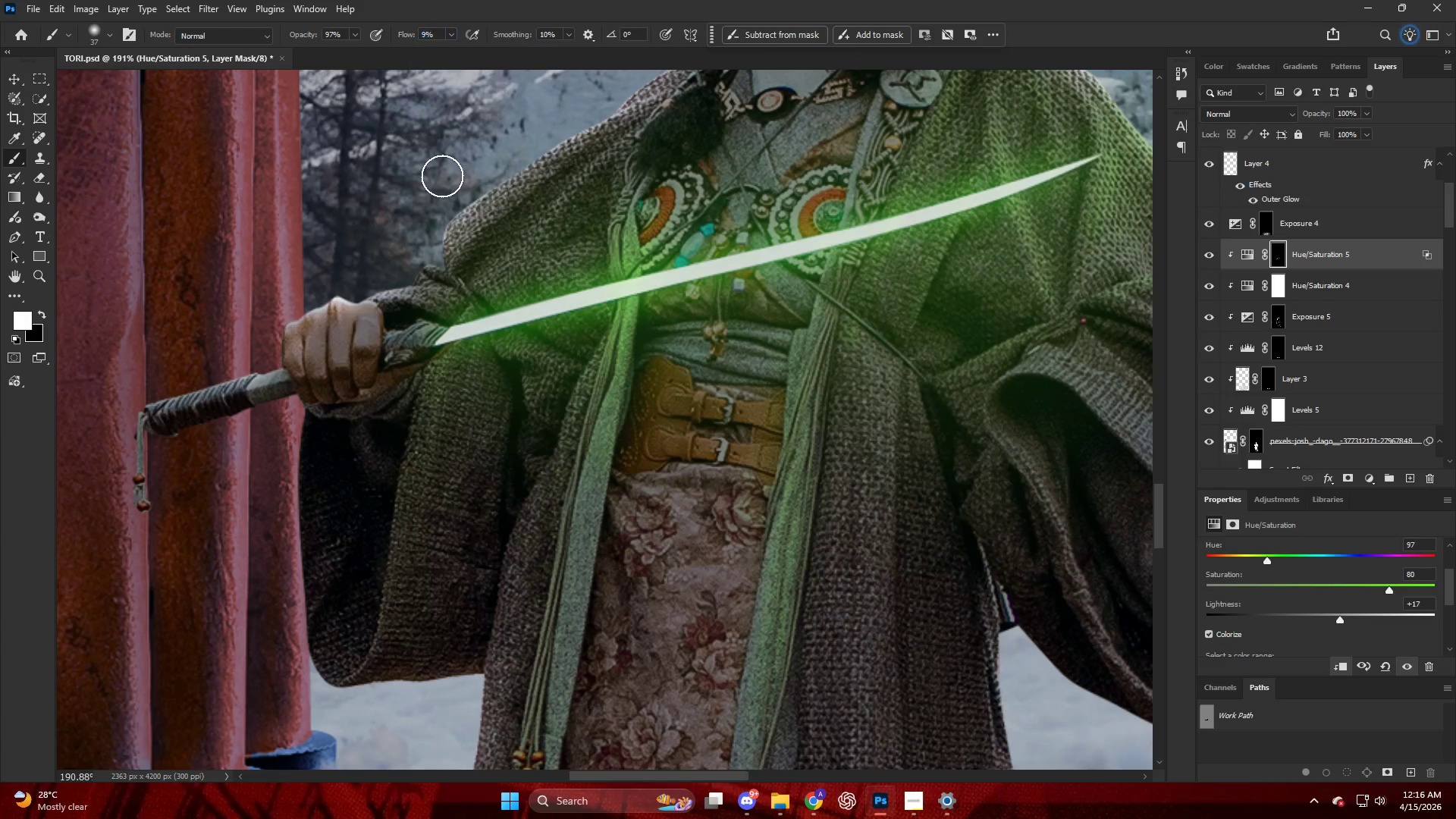 
left_click_drag(start_coordinate=[436, 428], to_coordinate=[388, 695])
 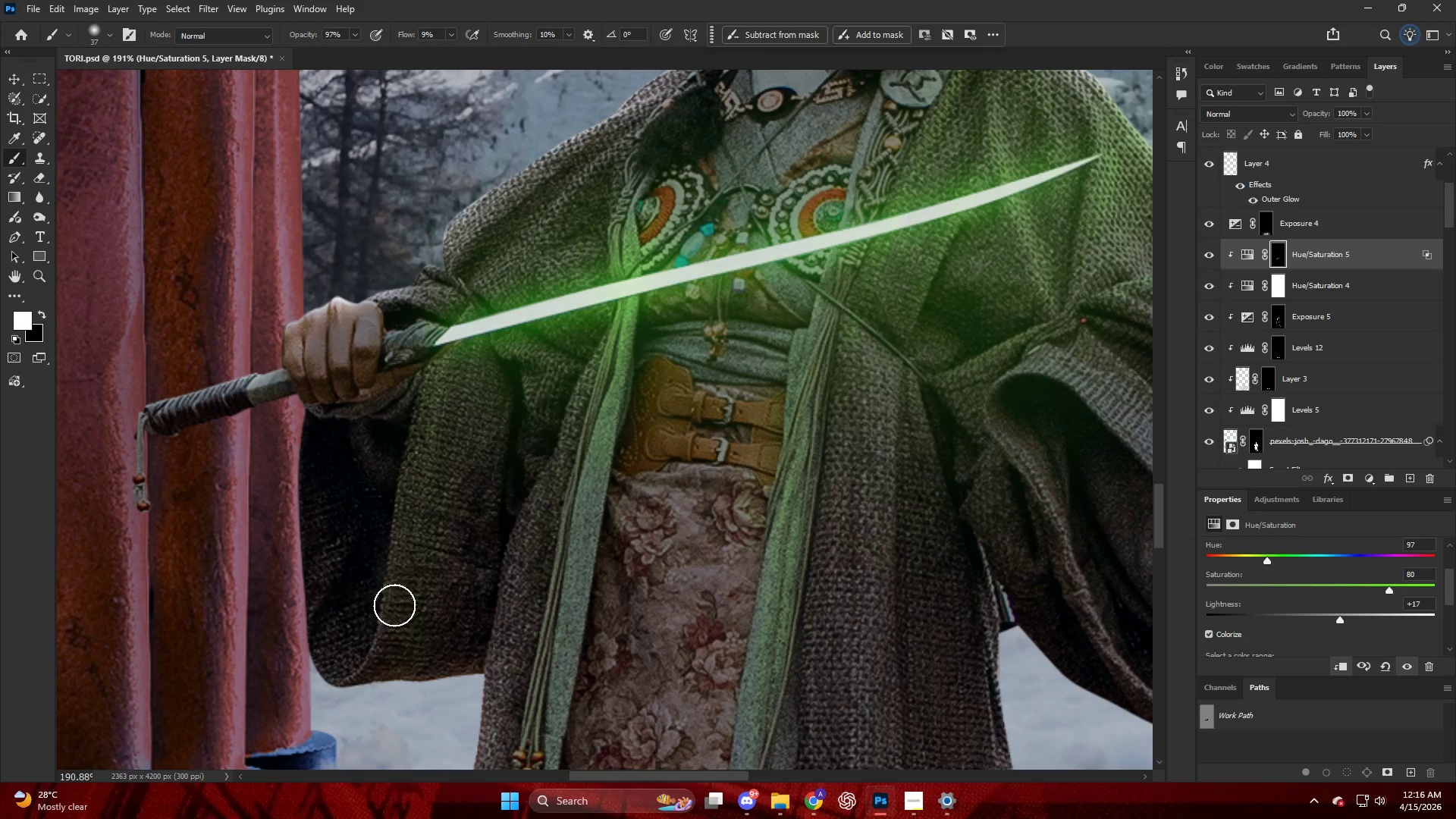 
key(Alt+AltLeft)
 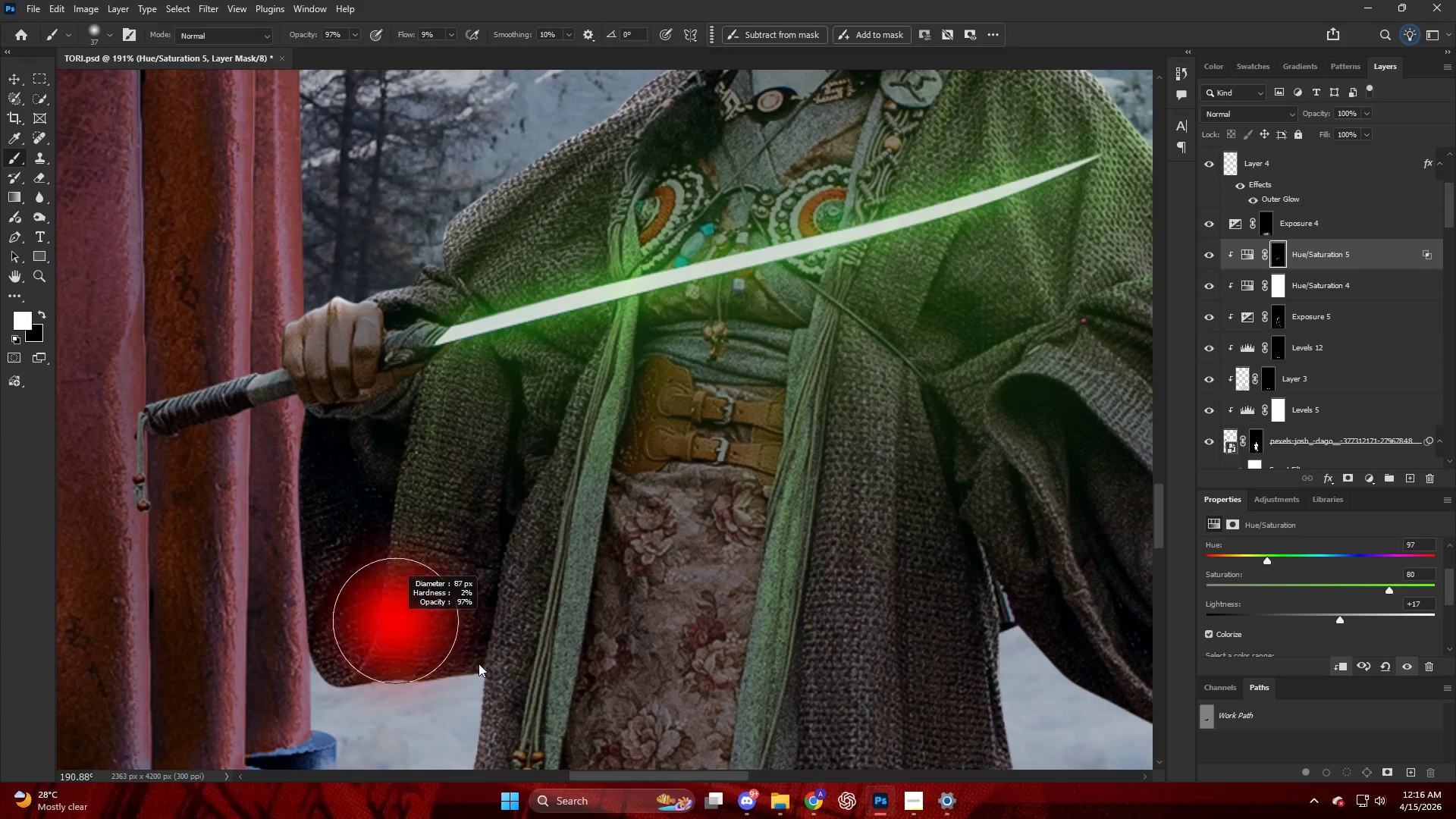 
left_click_drag(start_coordinate=[487, 639], to_coordinate=[554, 192])
 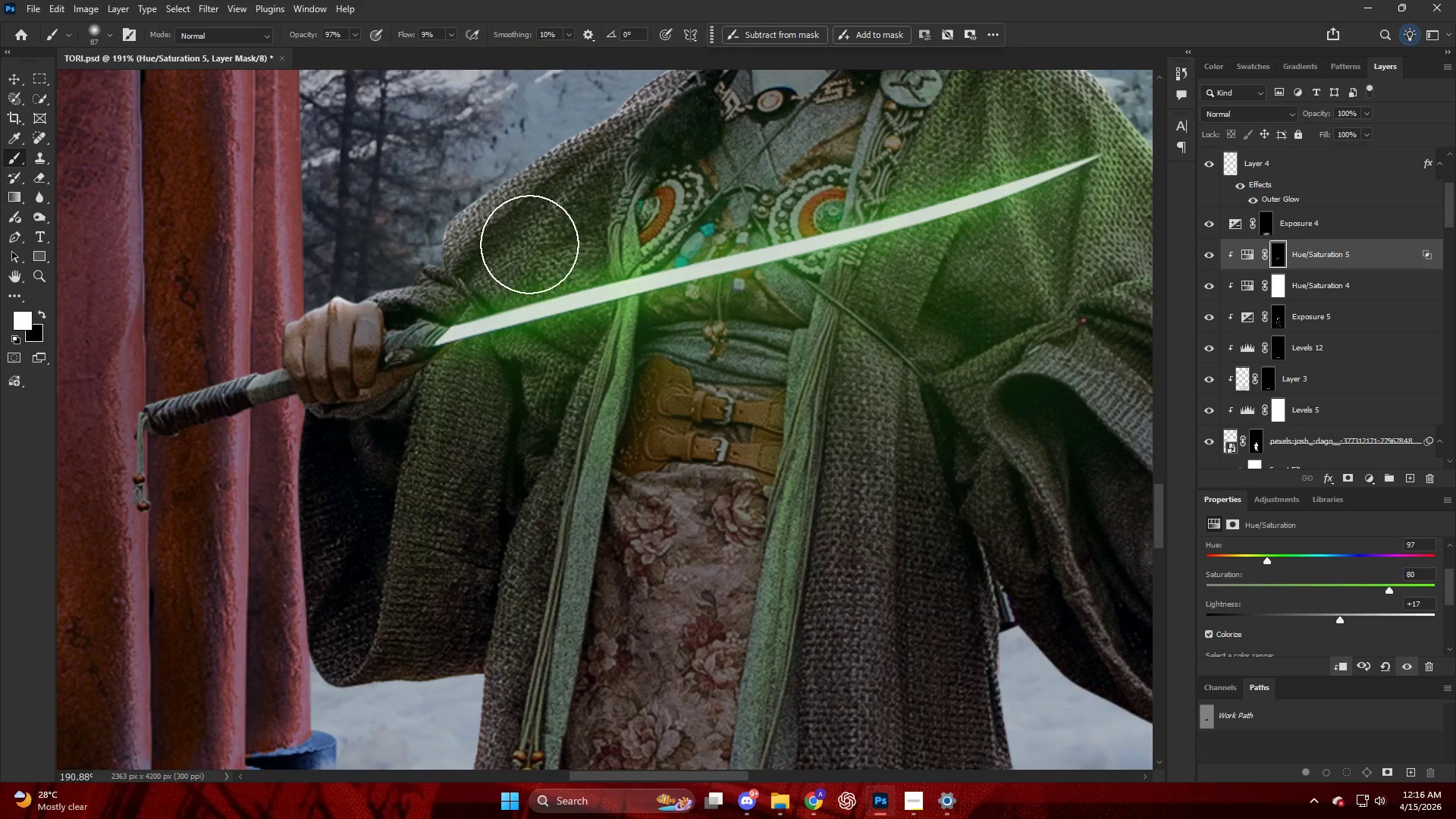 
left_click_drag(start_coordinate=[538, 209], to_coordinate=[664, 101])
 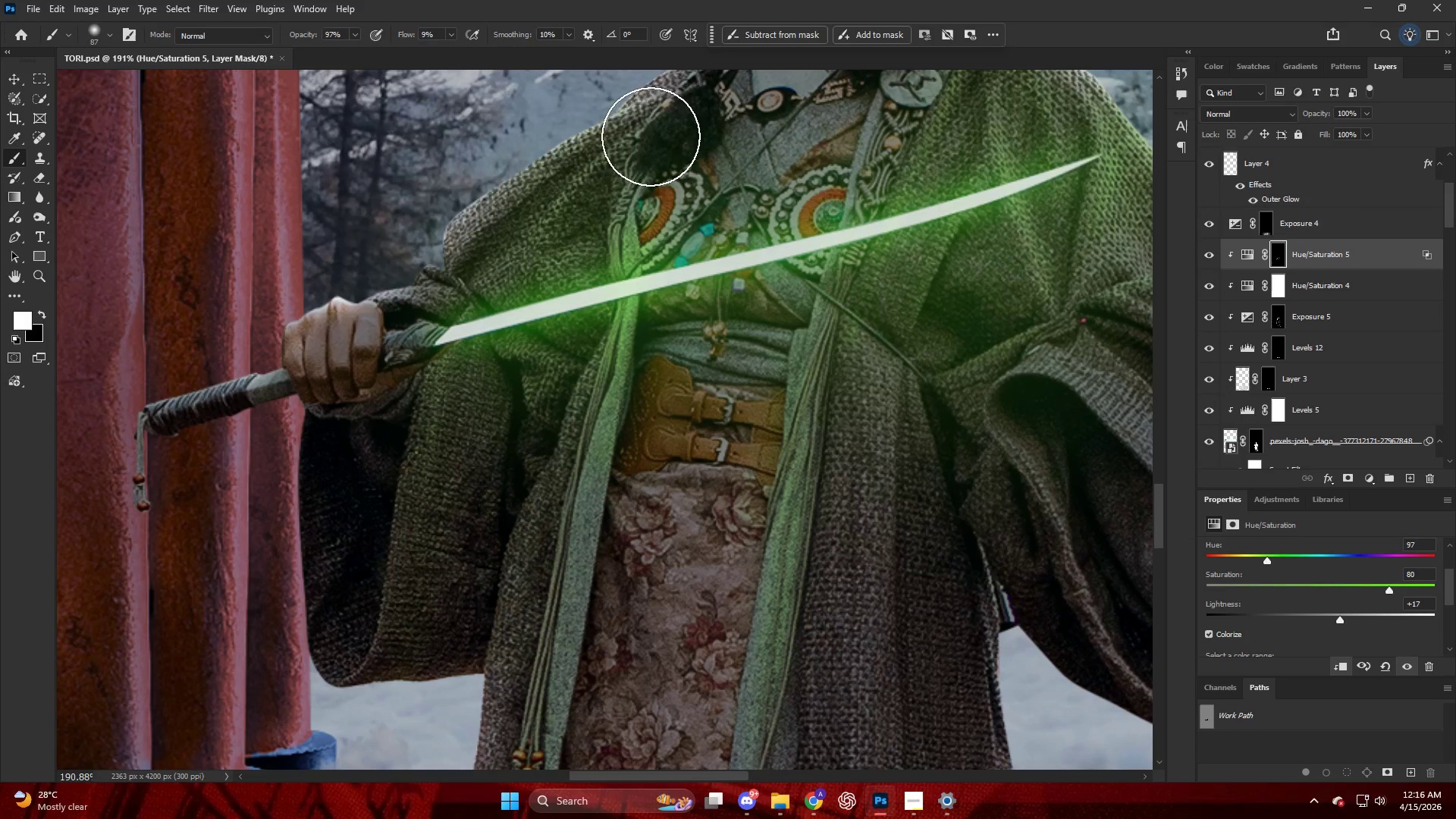 
left_click_drag(start_coordinate=[667, 121], to_coordinate=[406, 282])
 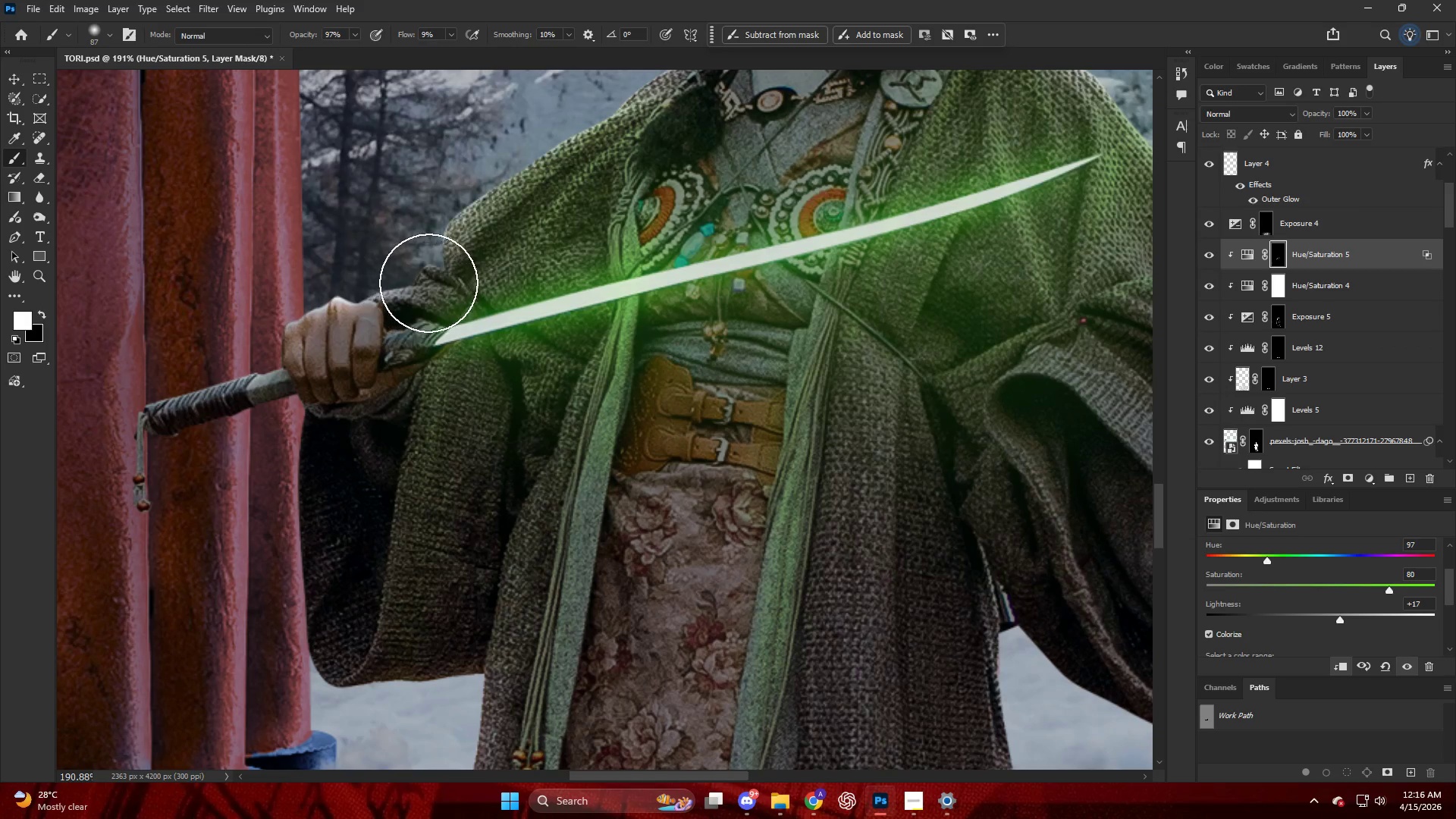 
key(Alt+AltLeft)
 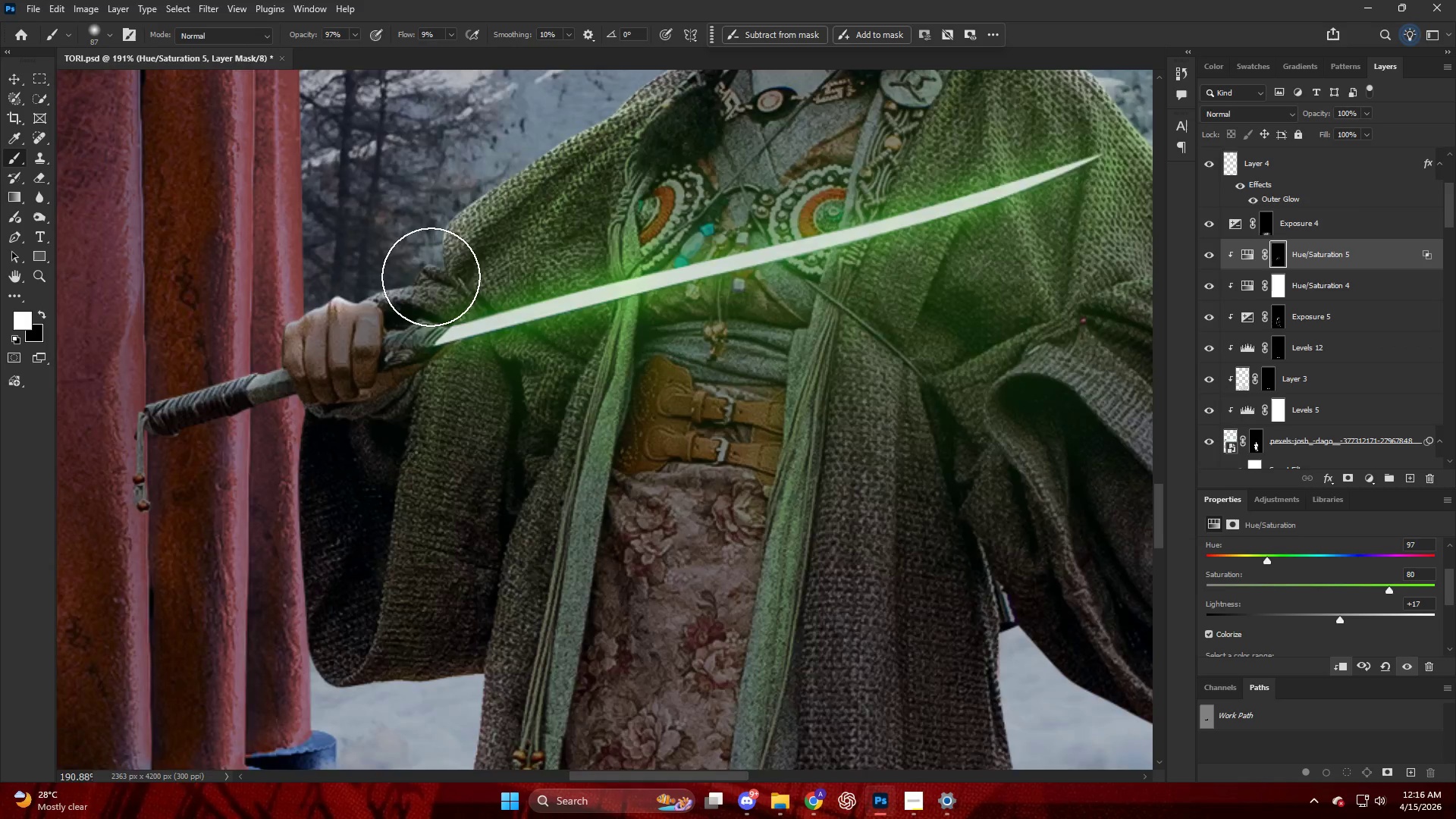 
hold_key(key=AltLeft, duration=0.33)
hold_key(key=AltLeft, duration=1.0)
scroll: coordinate [686, 230], scroll_direction: up, amount: 6.0
 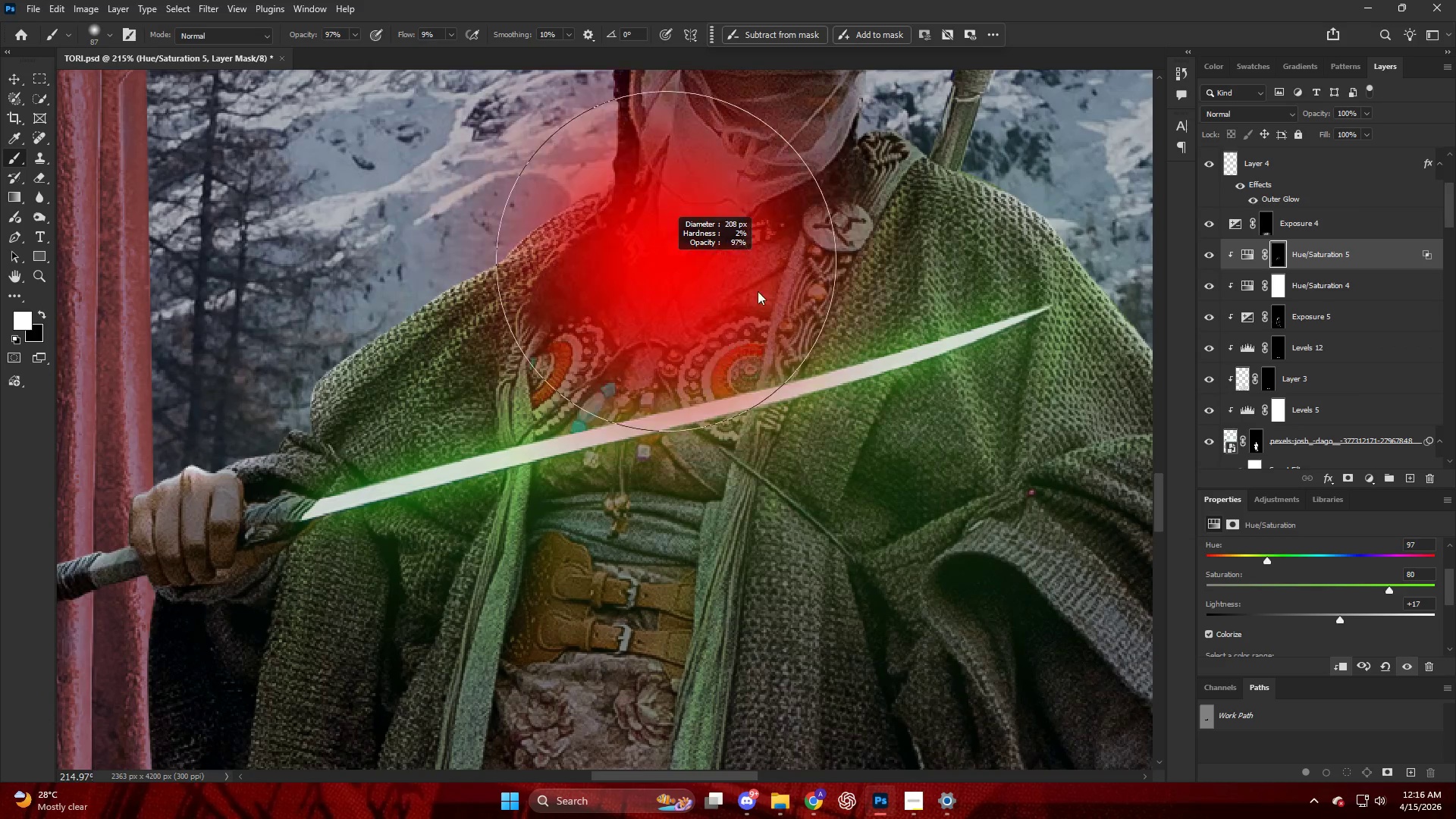 
left_click_drag(start_coordinate=[667, 303], to_coordinate=[811, 180])
 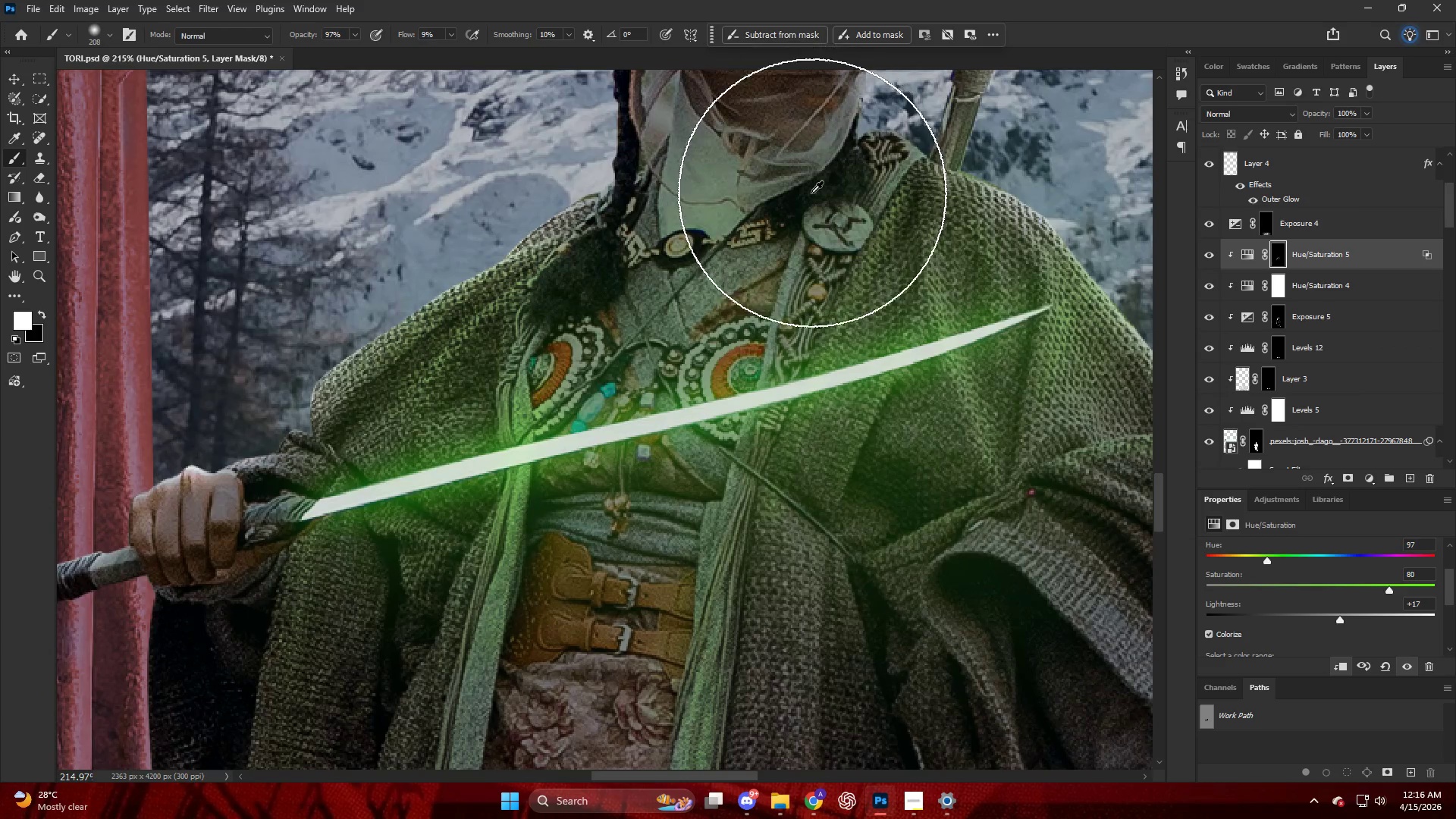 
key(Alt+AltLeft)
 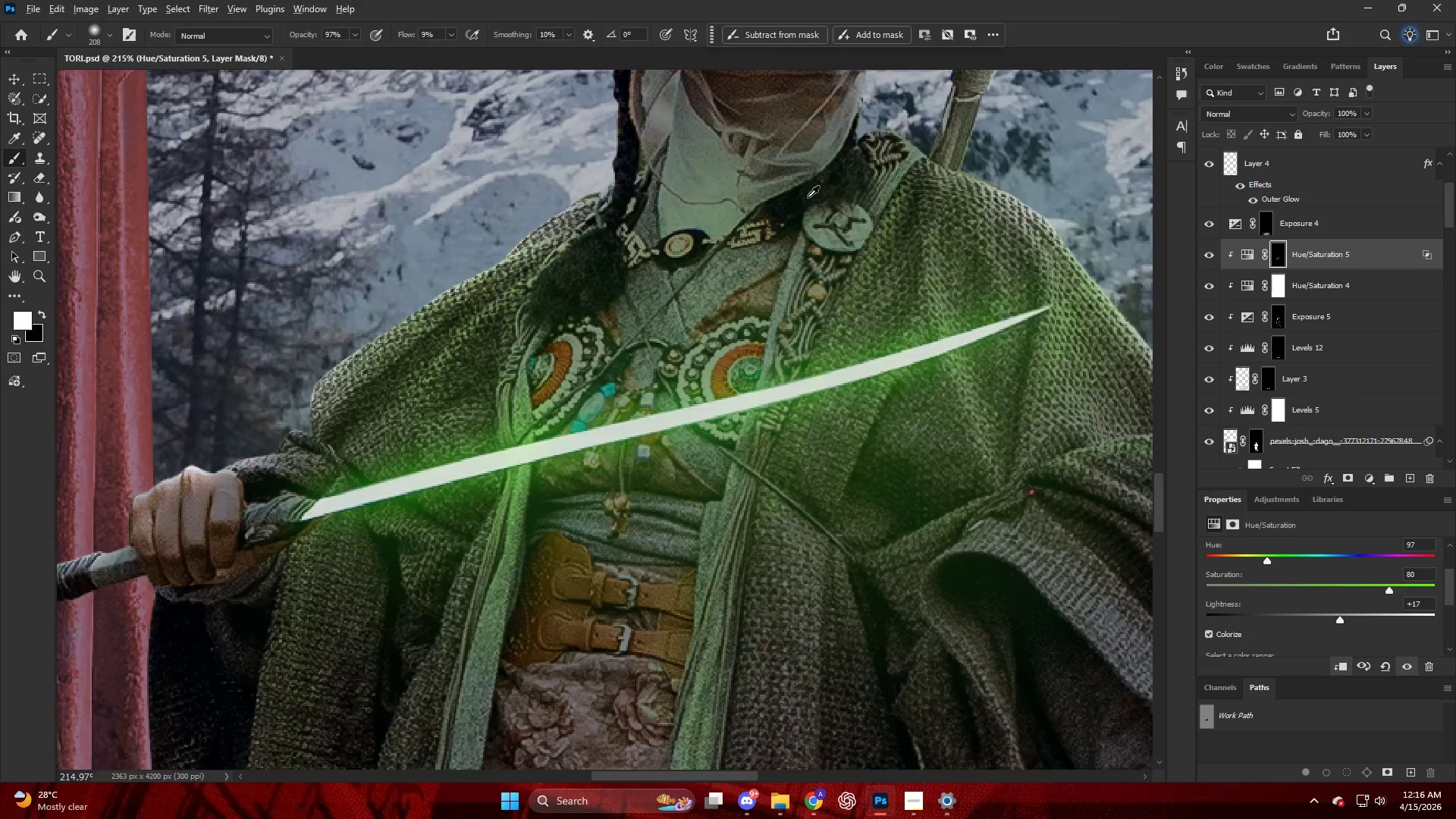 
hold_key(key=AltLeft, duration=0.47)
 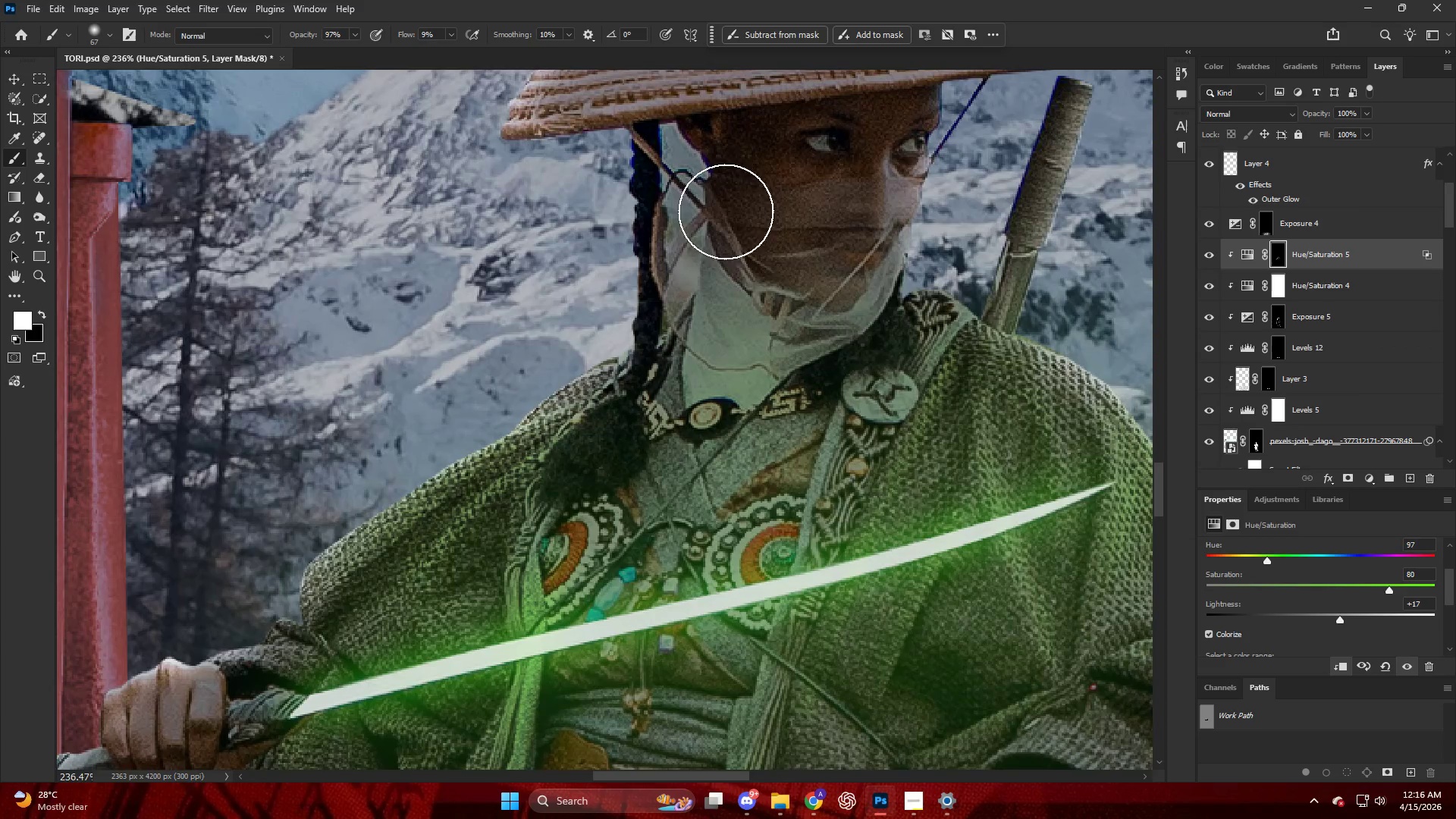 
left_click_drag(start_coordinate=[730, 219], to_coordinate=[1063, 180])
 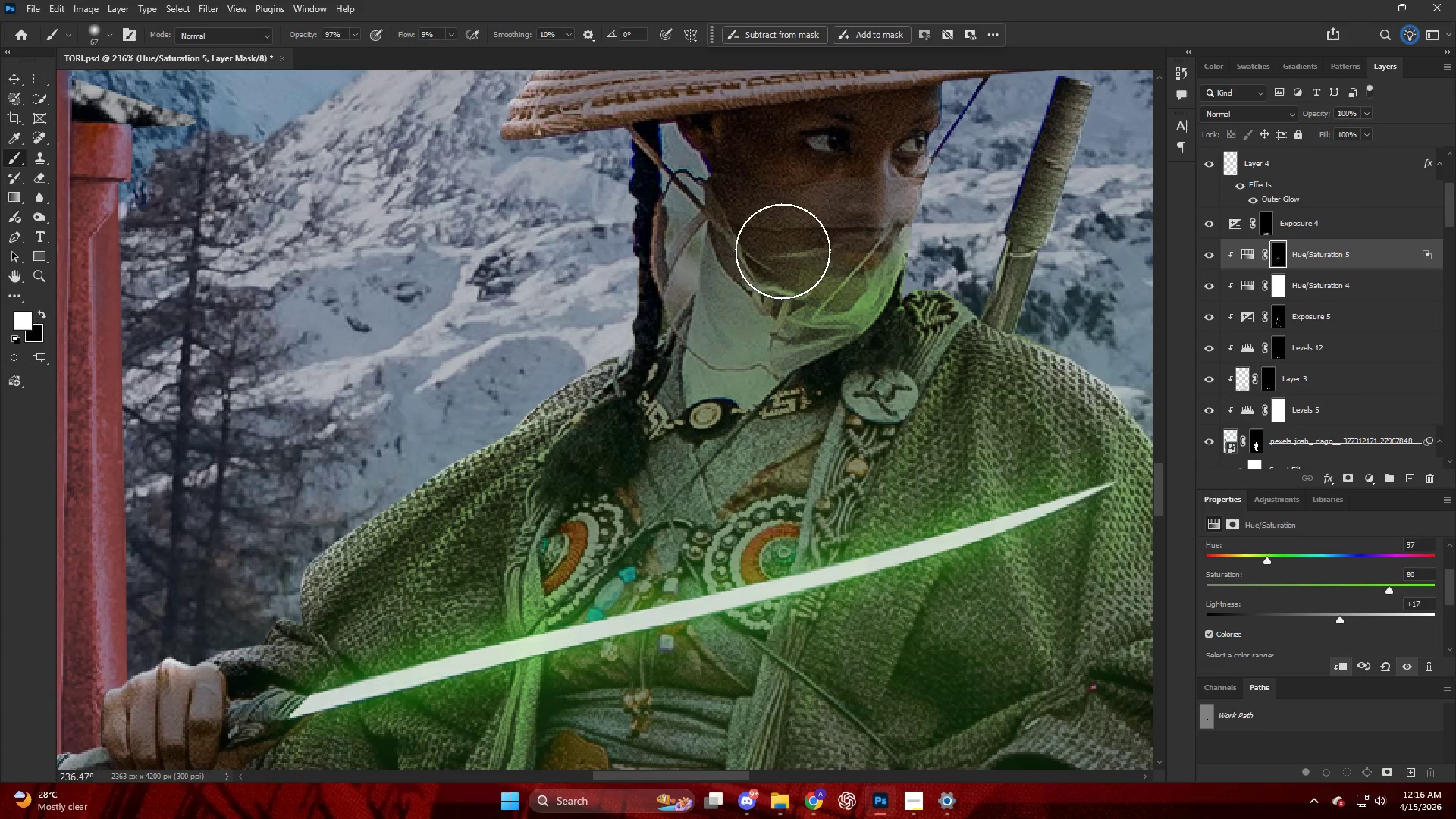 
scroll: coordinate [723, 215], scroll_direction: up, amount: 11.0
 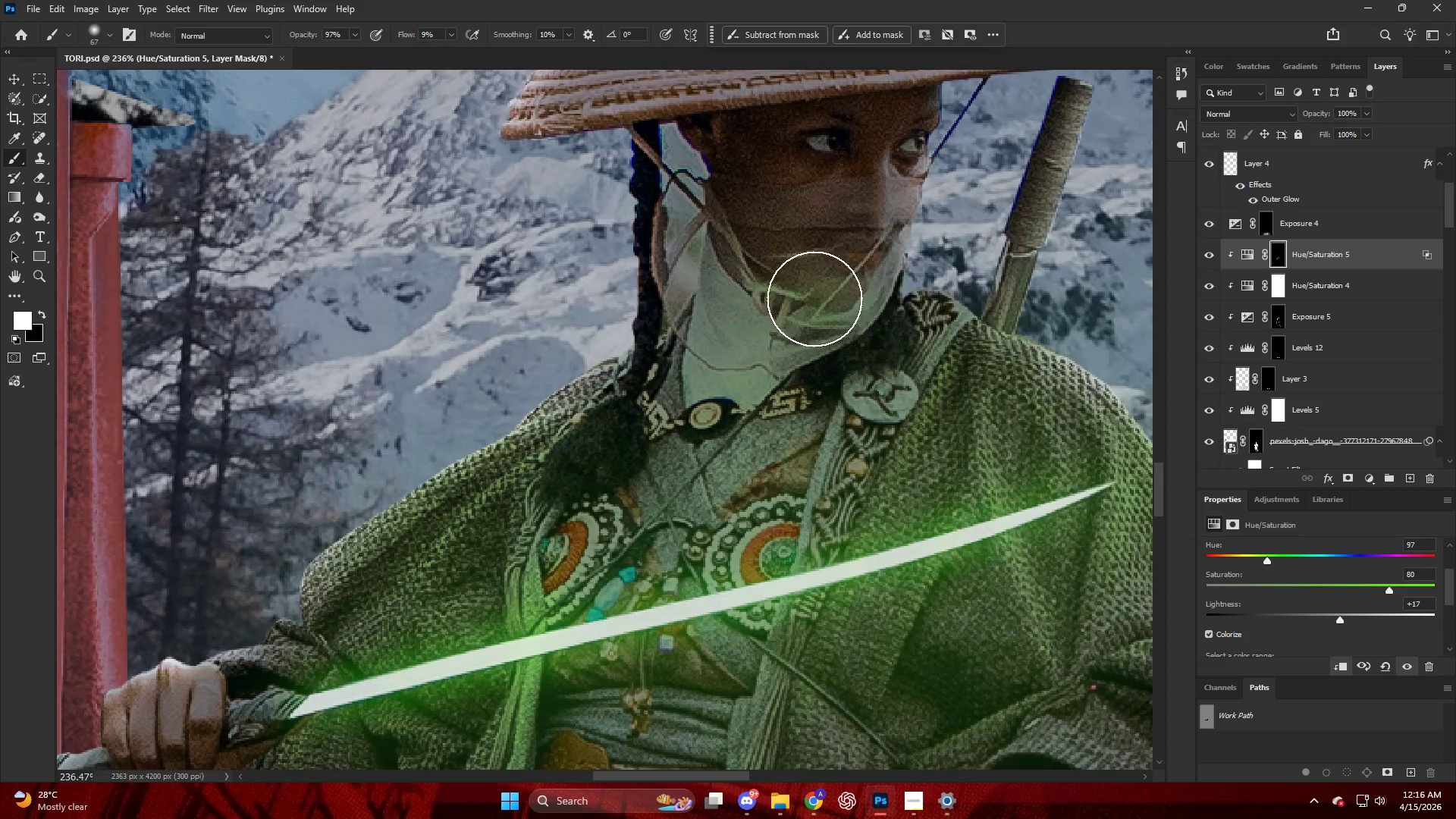 
left_click_drag(start_coordinate=[816, 253], to_coordinate=[688, 155])
 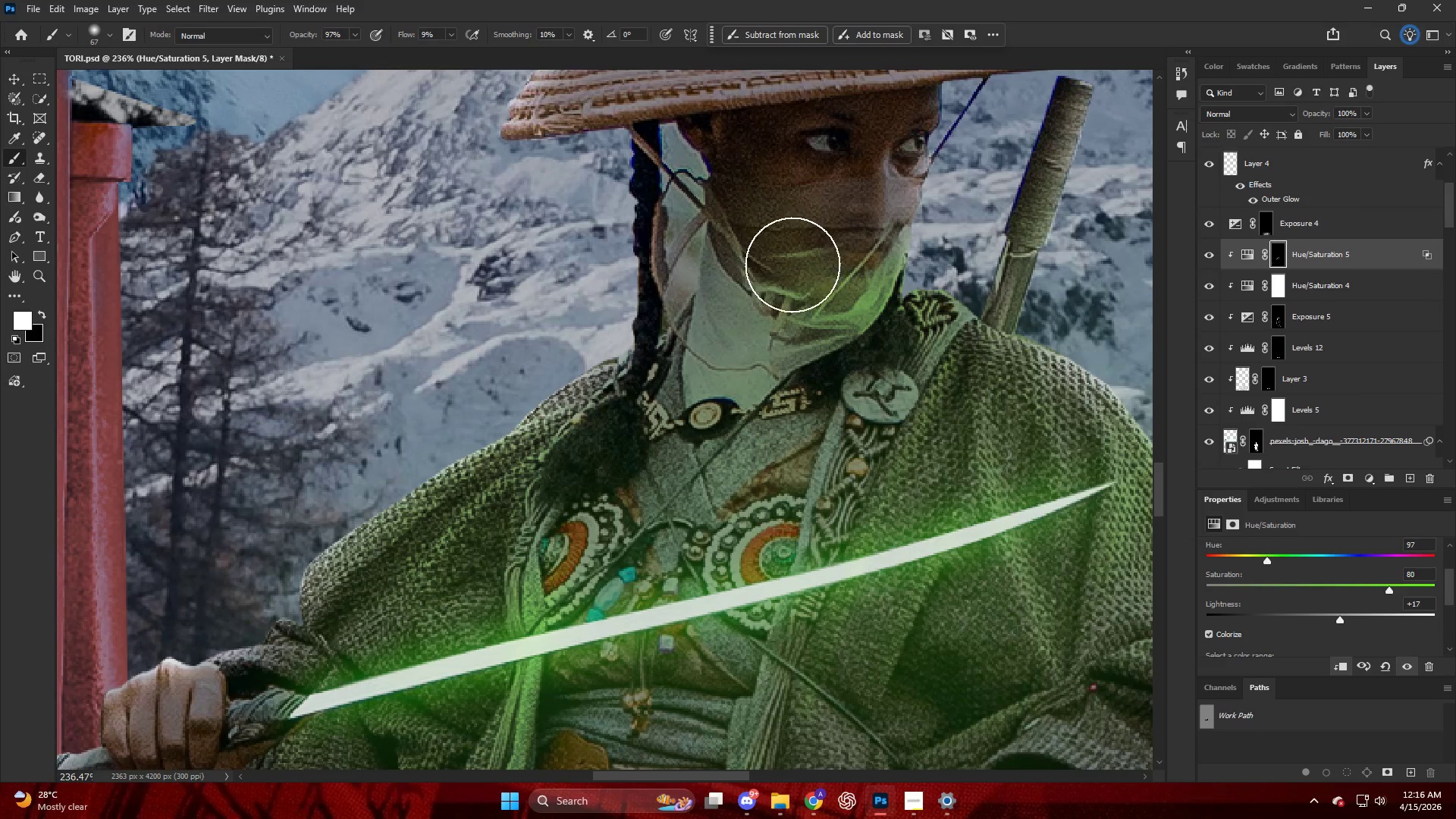 
left_click_drag(start_coordinate=[799, 264], to_coordinate=[500, 299])
 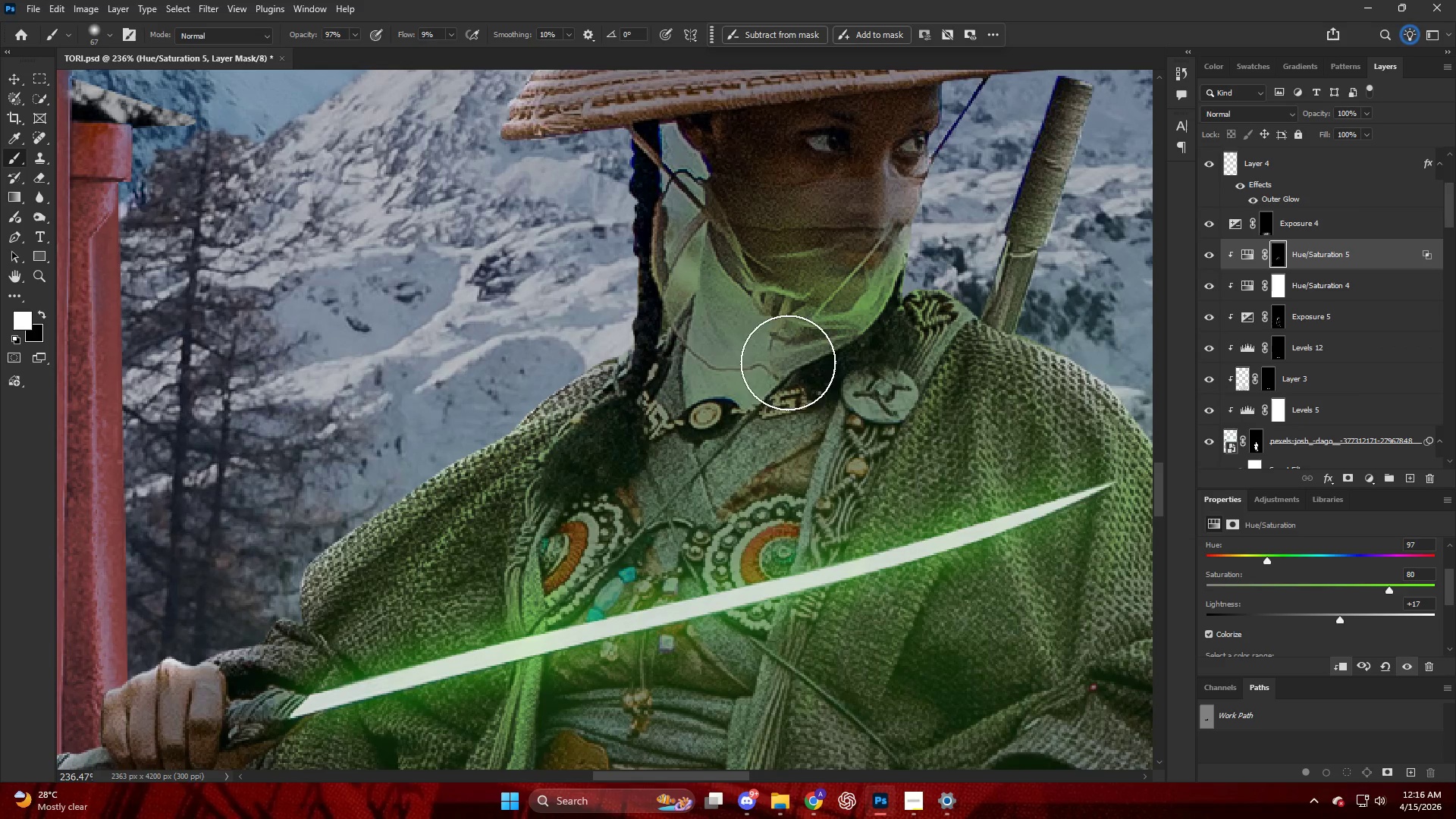 
left_click_drag(start_coordinate=[766, 363], to_coordinate=[576, 412])
 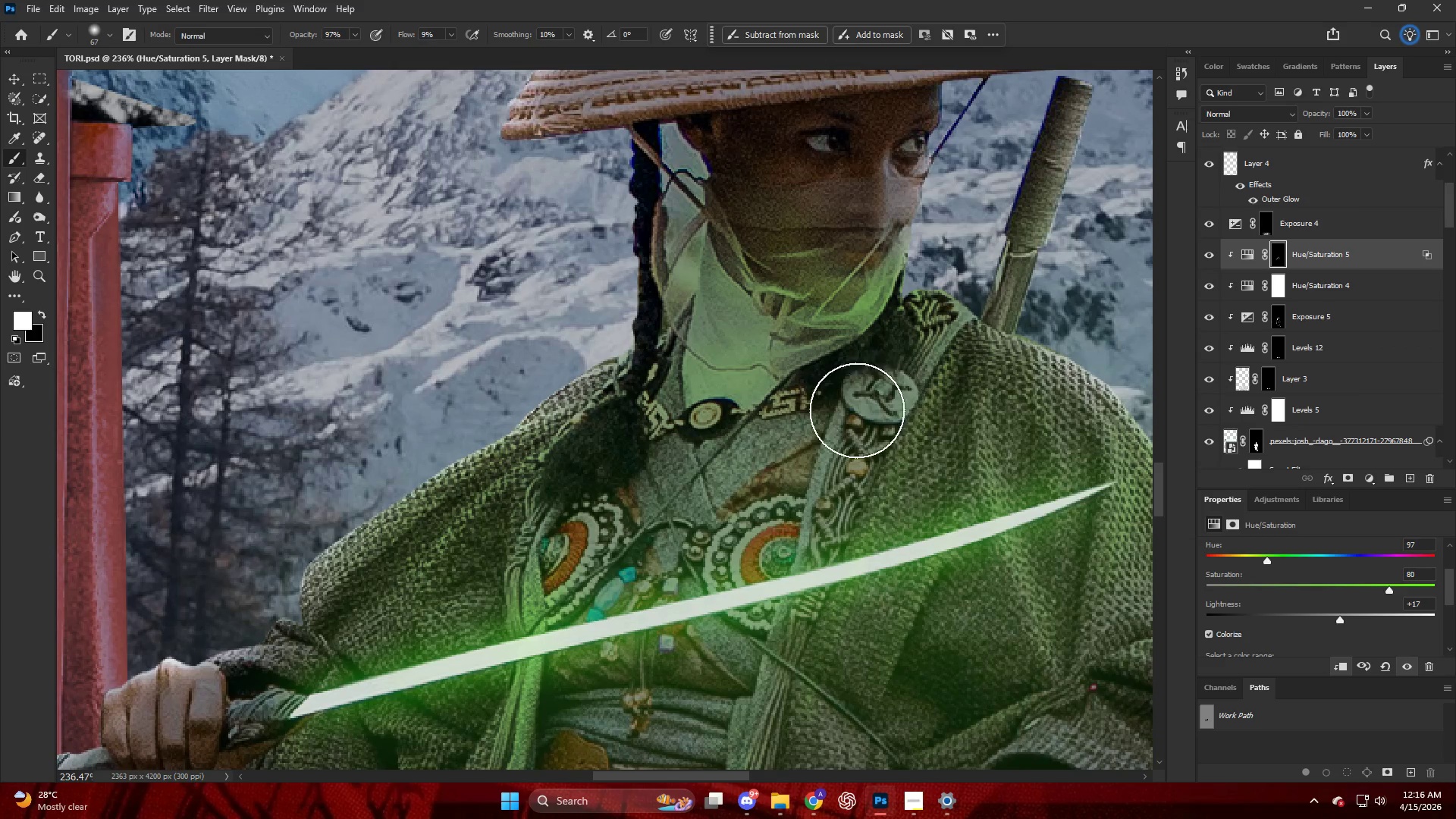 
left_click_drag(start_coordinate=[856, 410], to_coordinate=[1020, 288])
 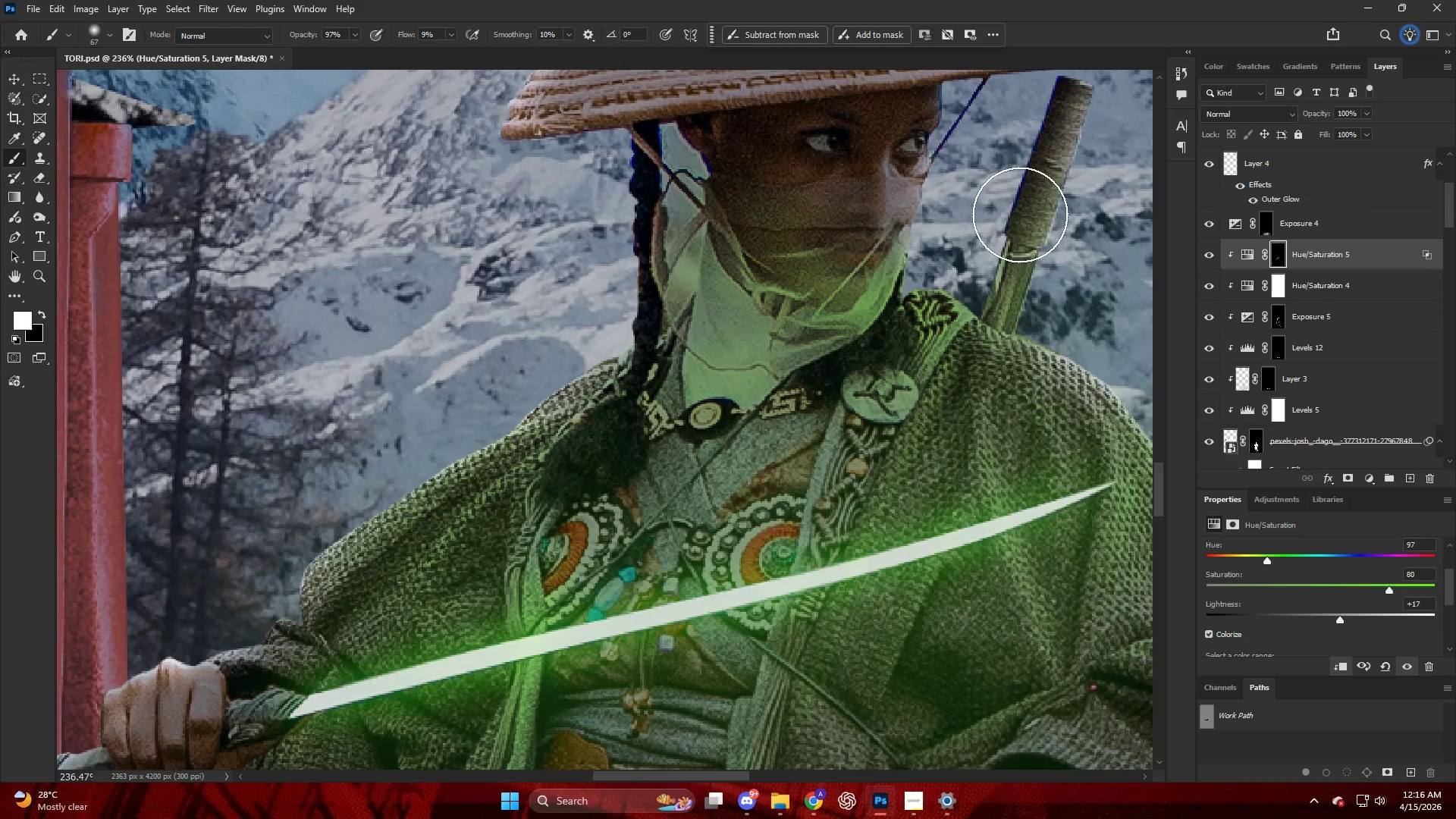 
left_click_drag(start_coordinate=[1014, 233], to_coordinate=[1038, 181])
 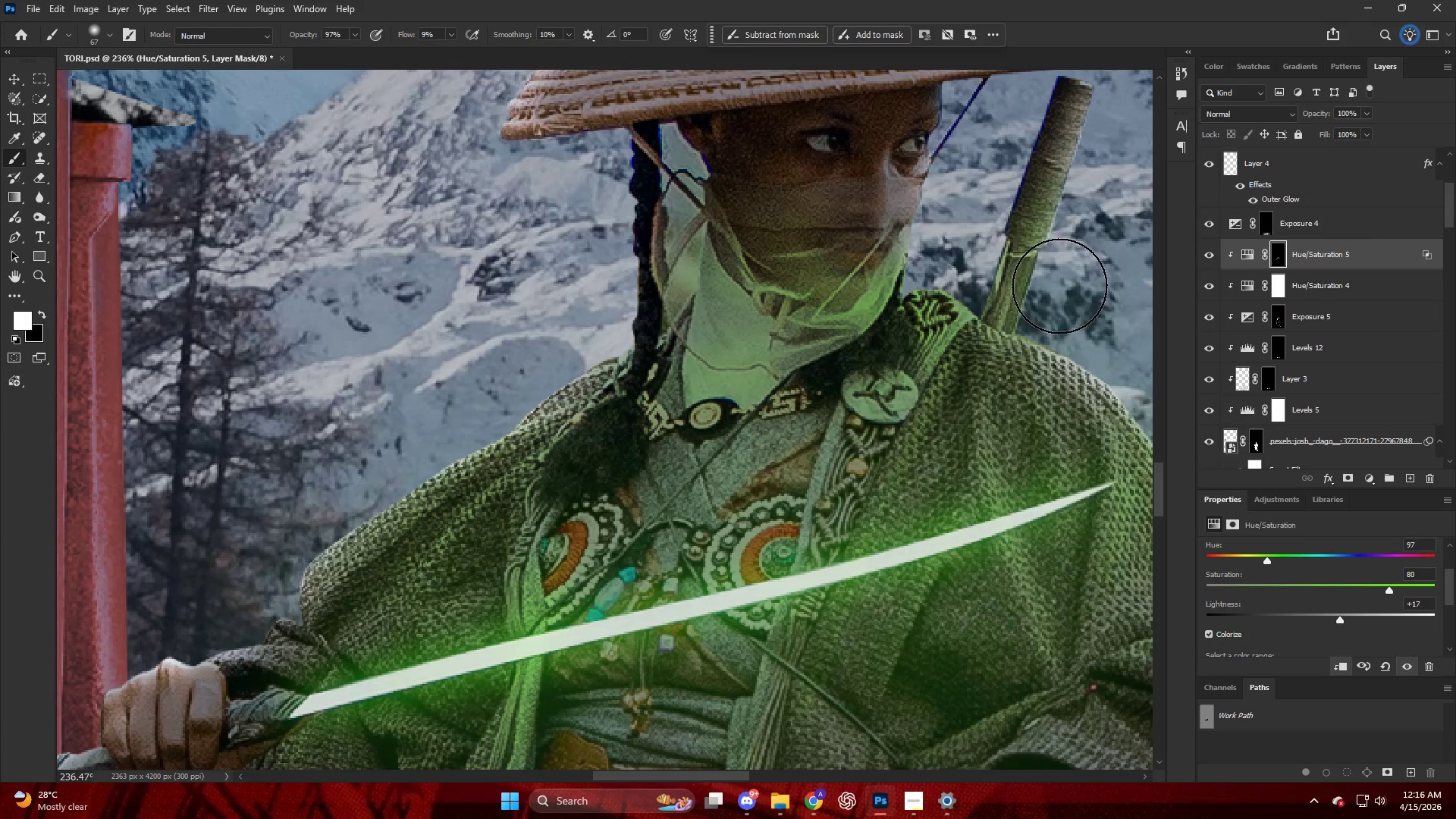 
key(Alt+AltLeft)
 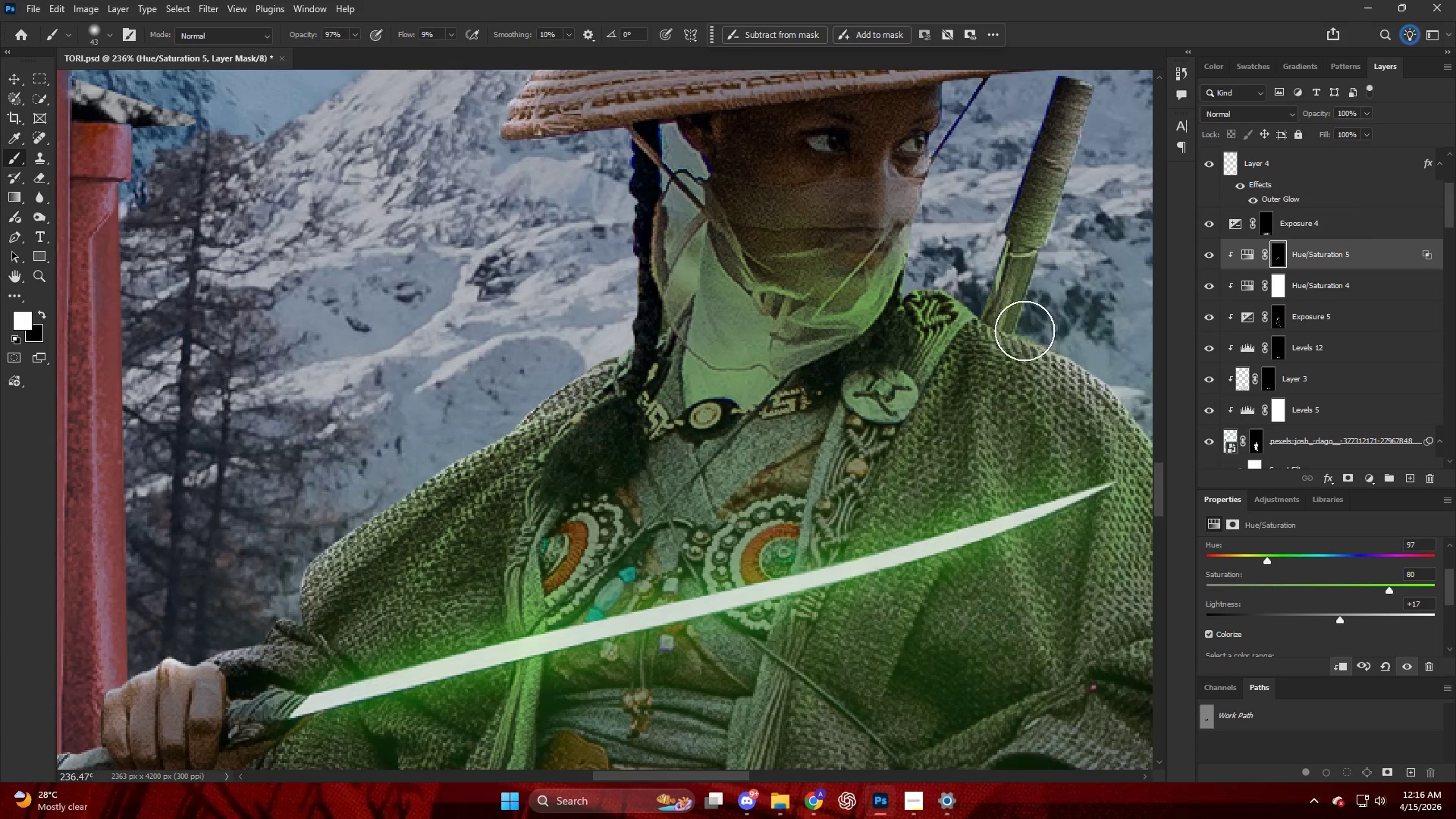 
left_click_drag(start_coordinate=[1025, 322], to_coordinate=[1078, 83])
 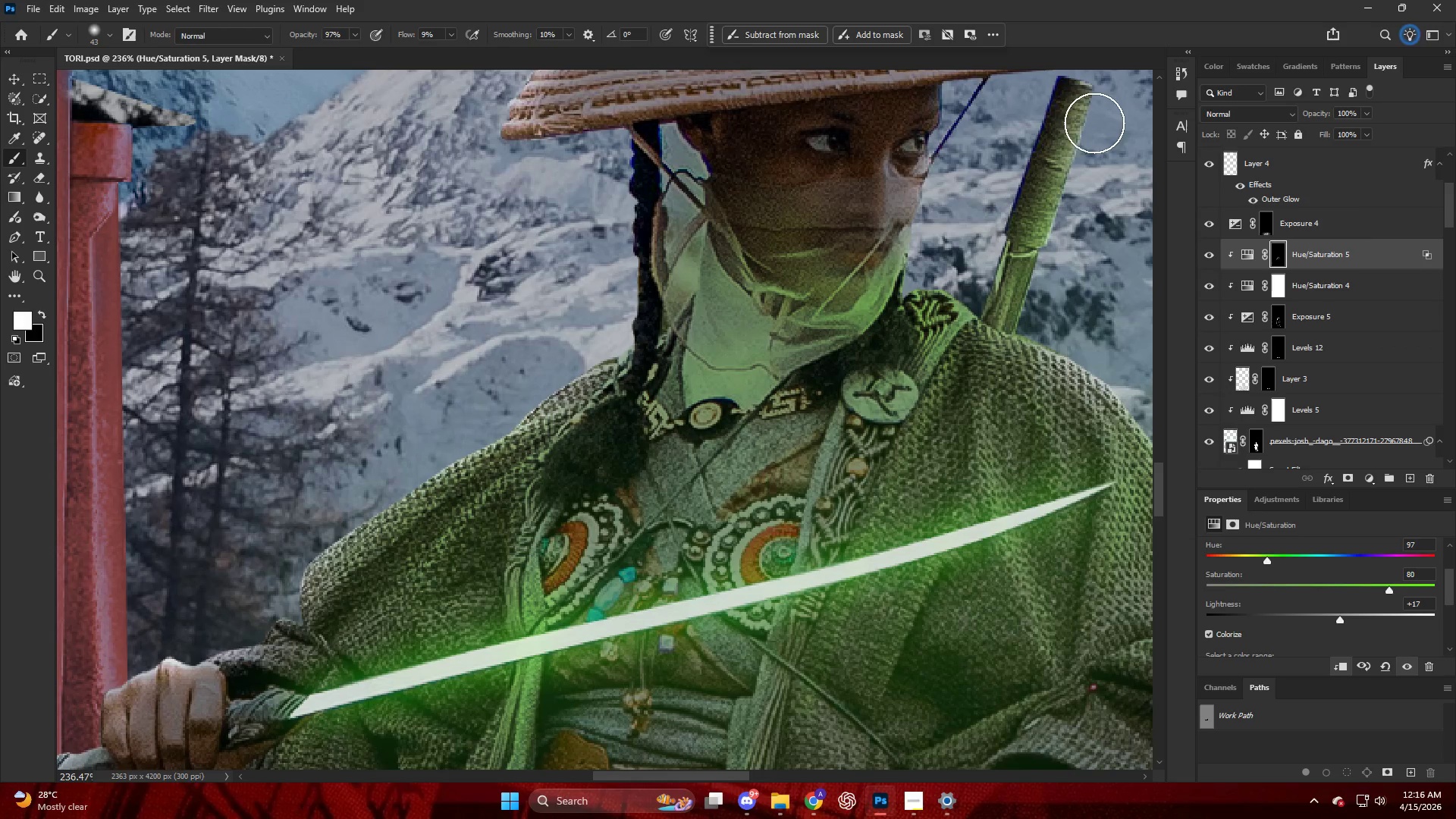 
key(X)
 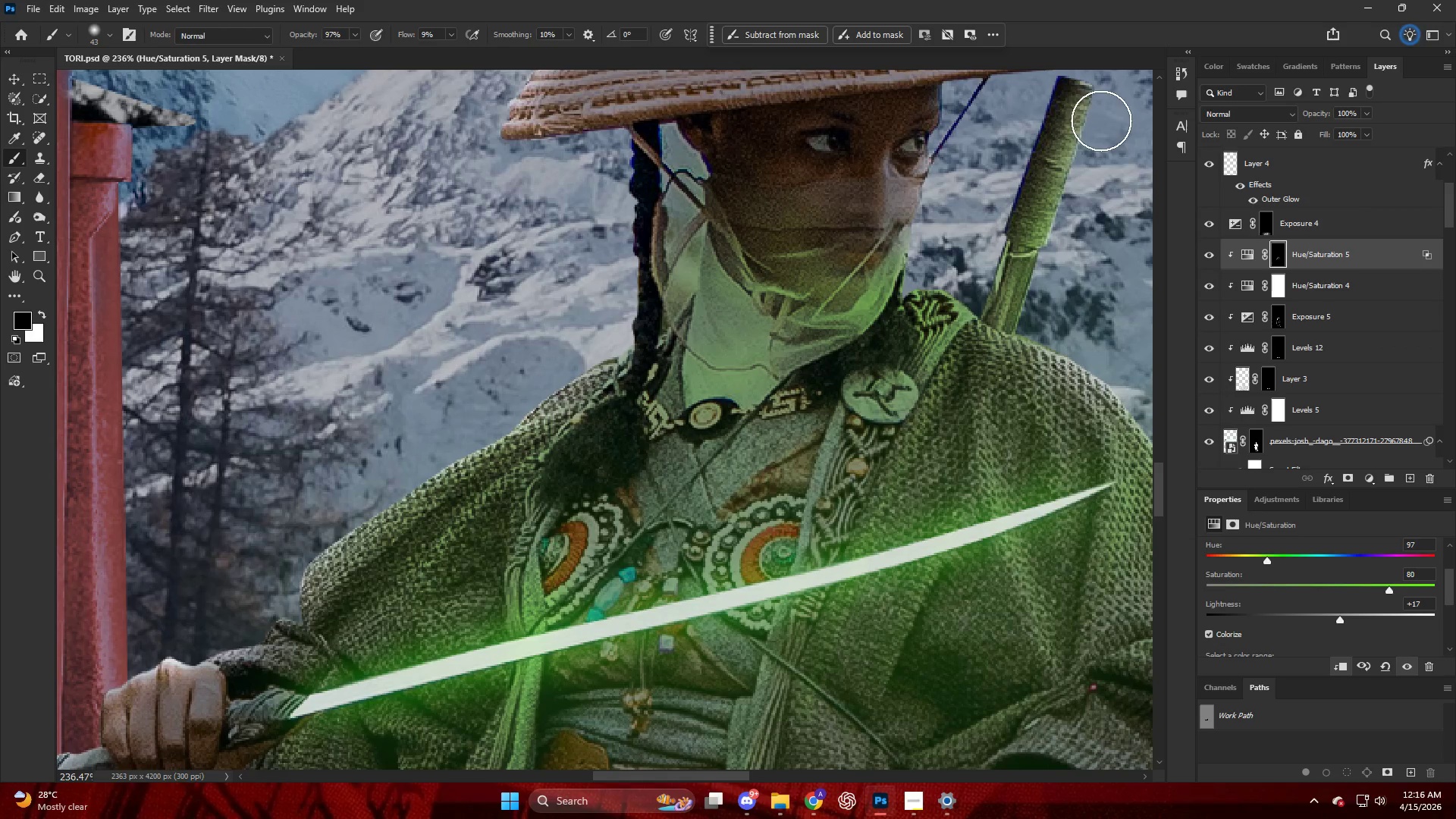 
left_click_drag(start_coordinate=[1101, 130], to_coordinate=[1068, 284])
 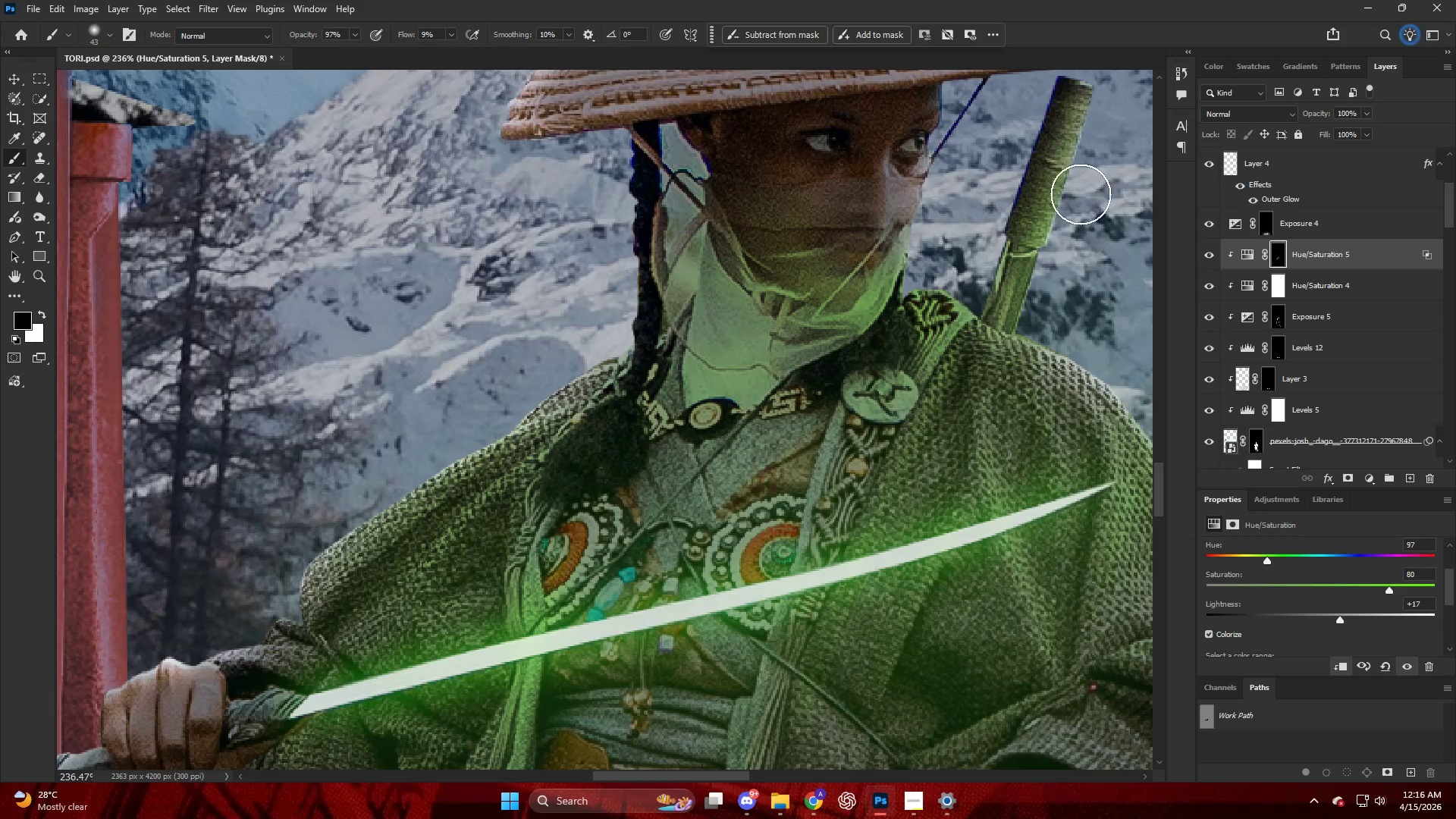 
left_click_drag(start_coordinate=[1078, 206], to_coordinate=[1038, 338])
 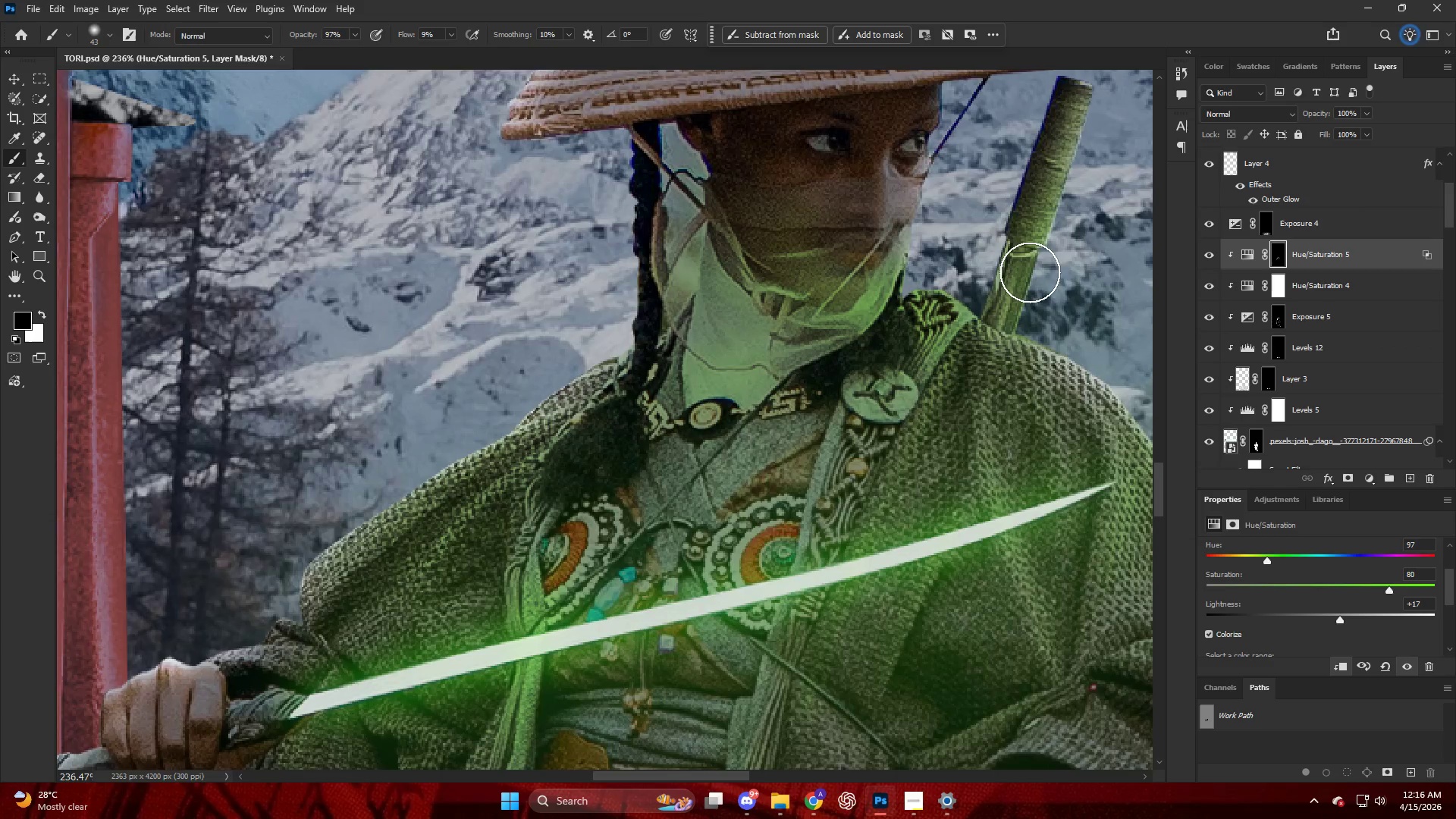 
hold_key(key=AltLeft, duration=0.7)
 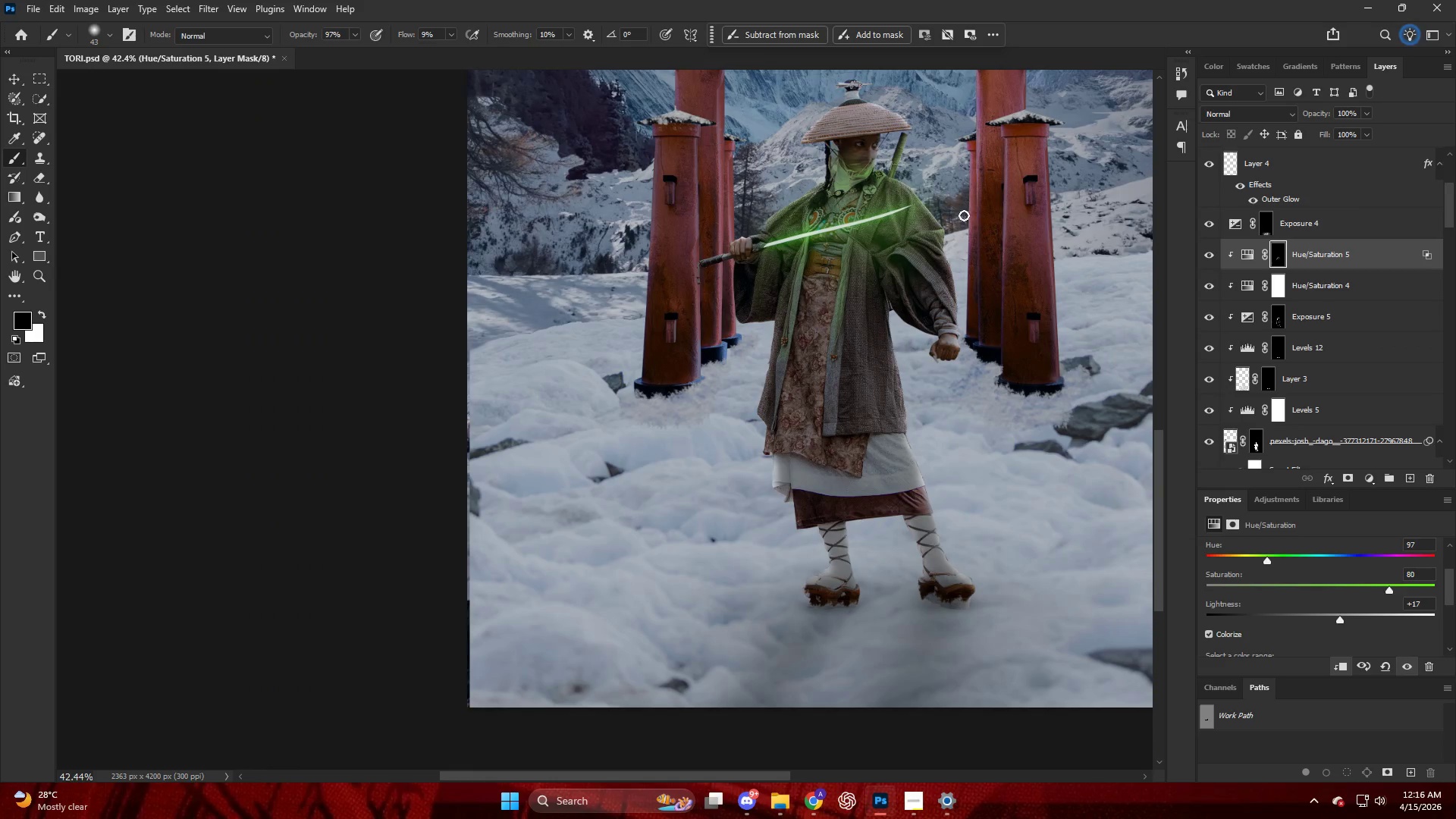 
key(Control+ControlLeft)
 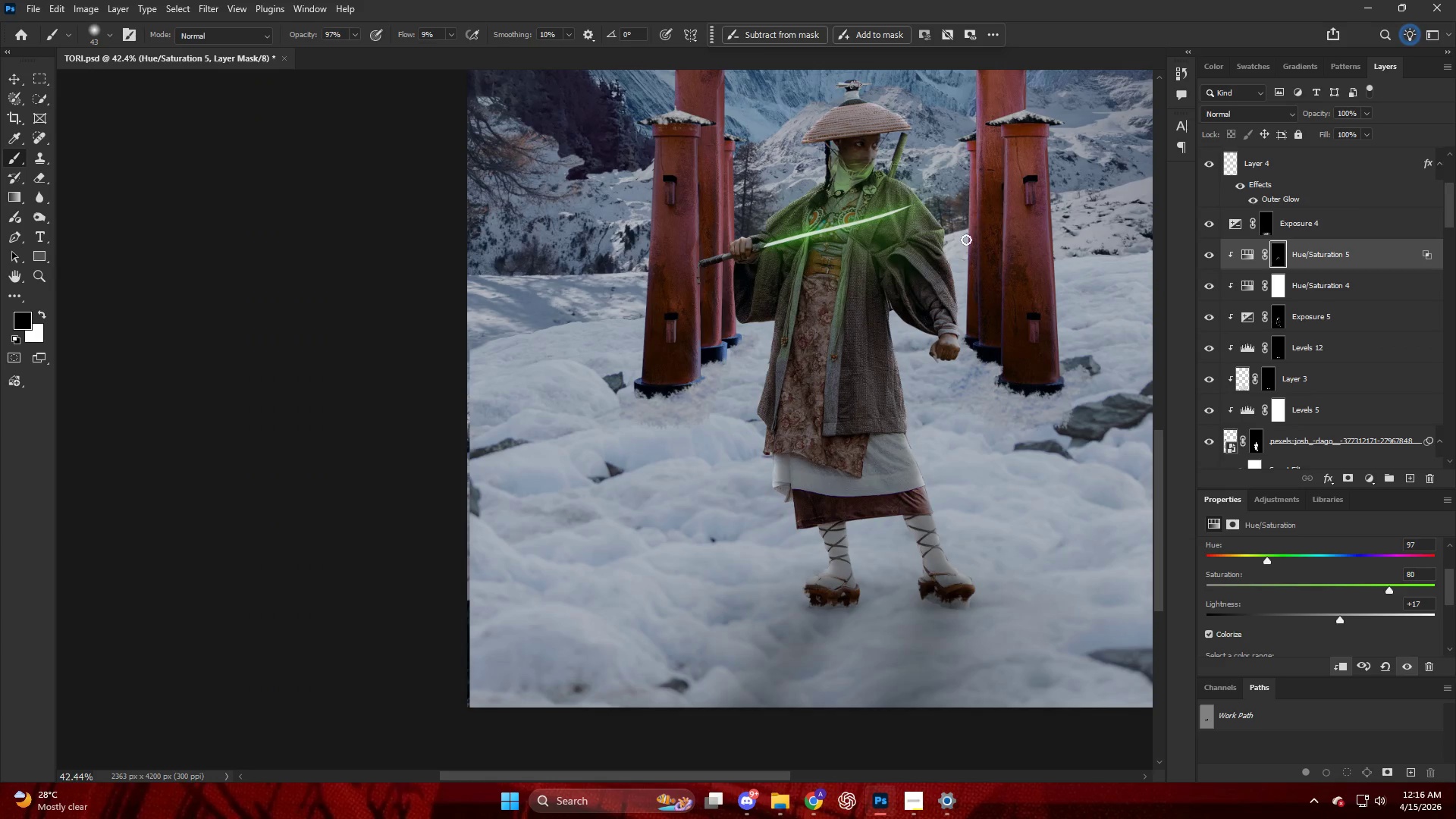 
hold_key(key=AltLeft, duration=0.39)
scroll: coordinate [882, 269], scroll_direction: down, amount: 20.0
 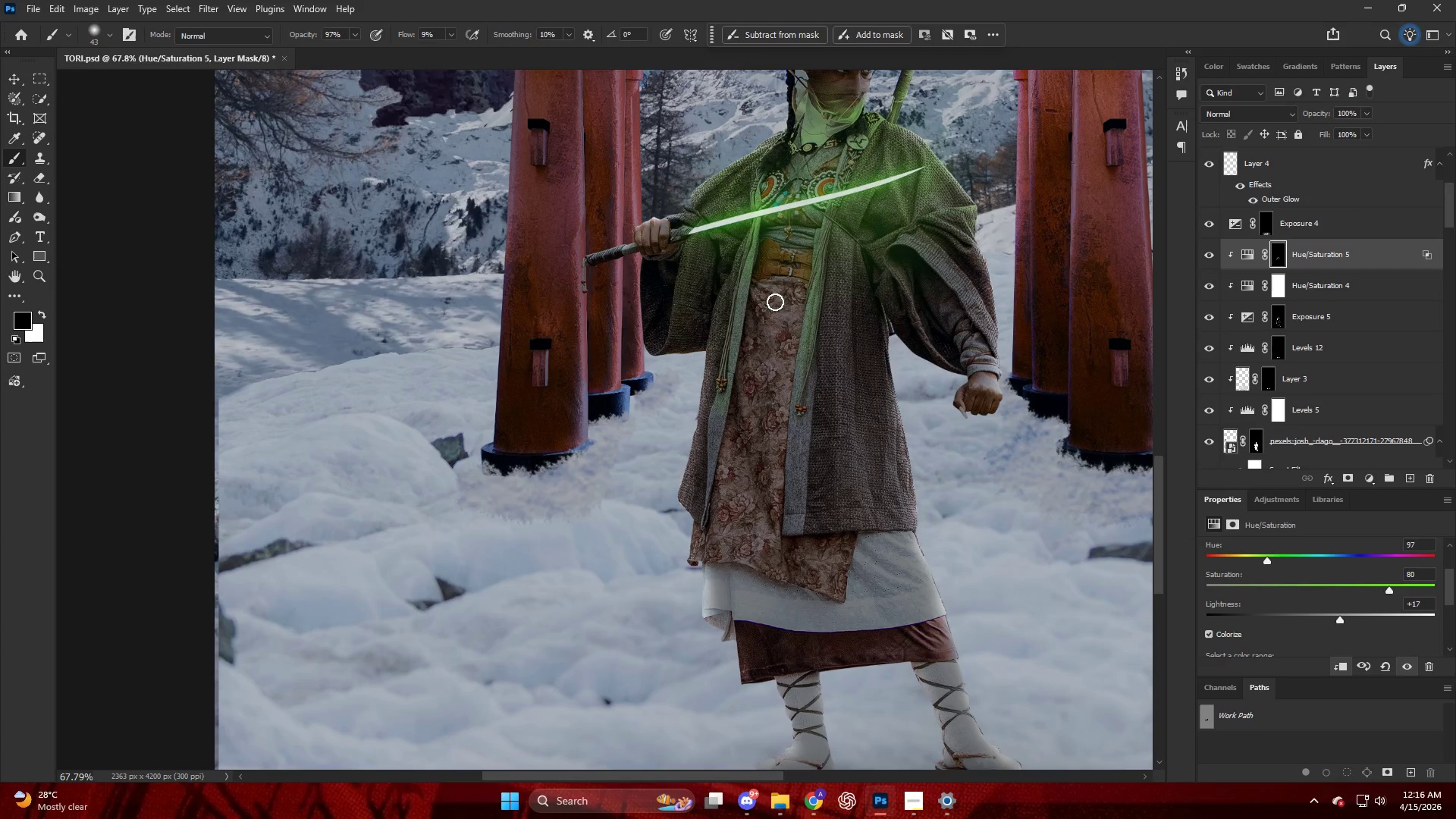 
hold_key(key=AltLeft, duration=0.41)
scroll: coordinate [777, 253], scroll_direction: down, amount: 10.0
 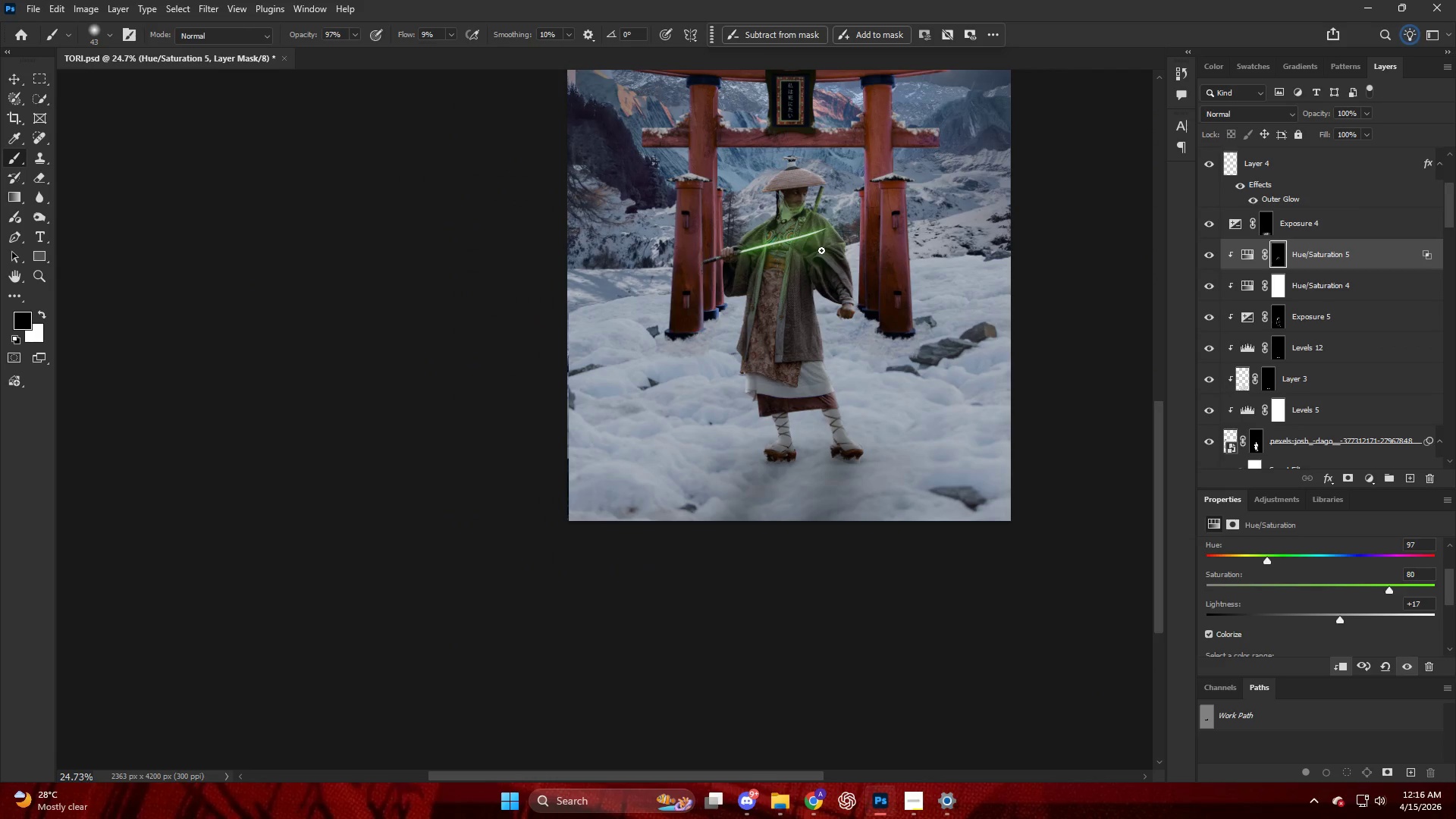 
hold_key(key=AltLeft, duration=0.55)
hold_key(key=AltLeft, duration=1.47)
scroll: coordinate [761, 248], scroll_direction: up, amount: 27.0
 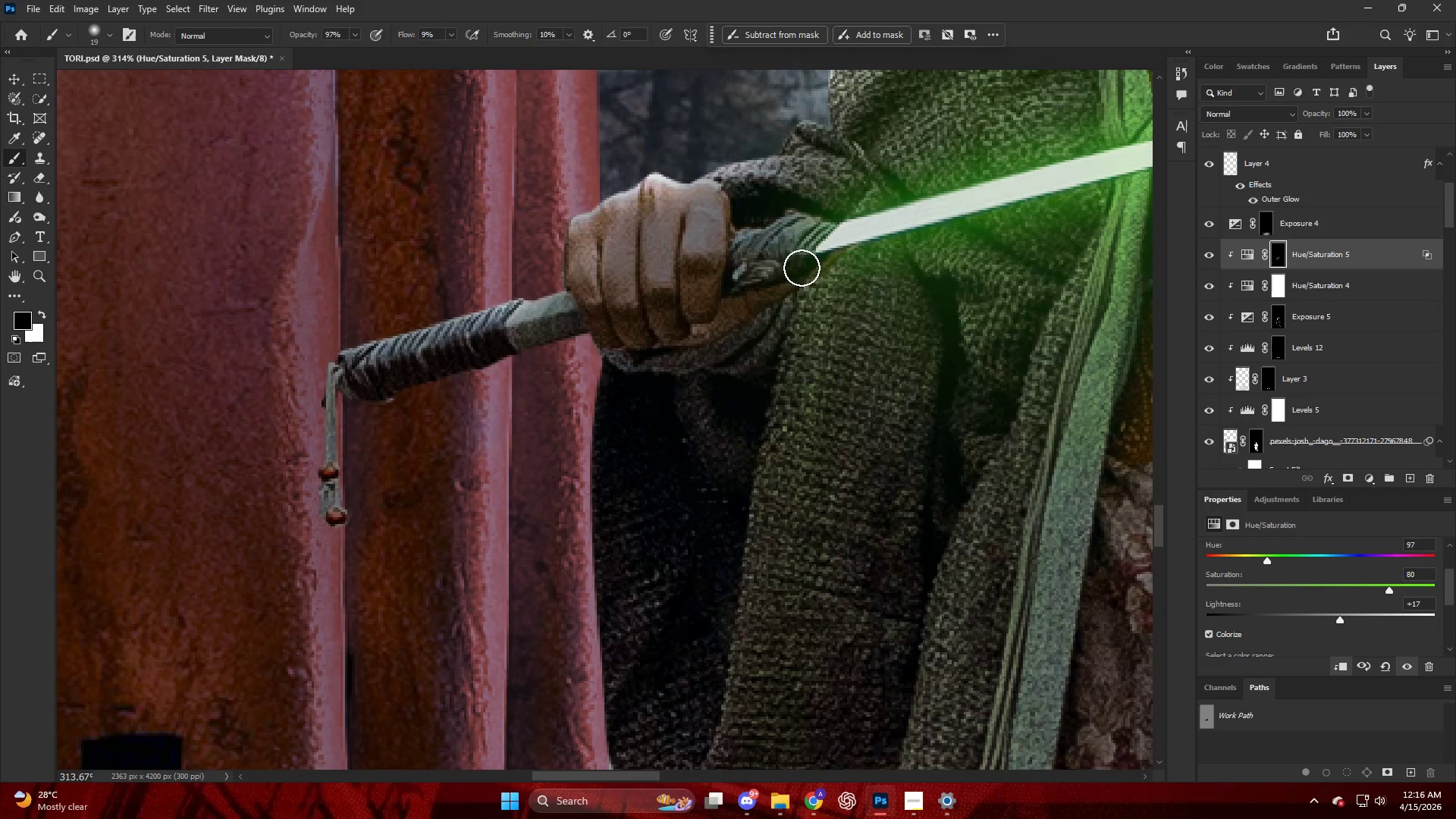 
left_click_drag(start_coordinate=[802, 268], to_coordinate=[737, 278])
 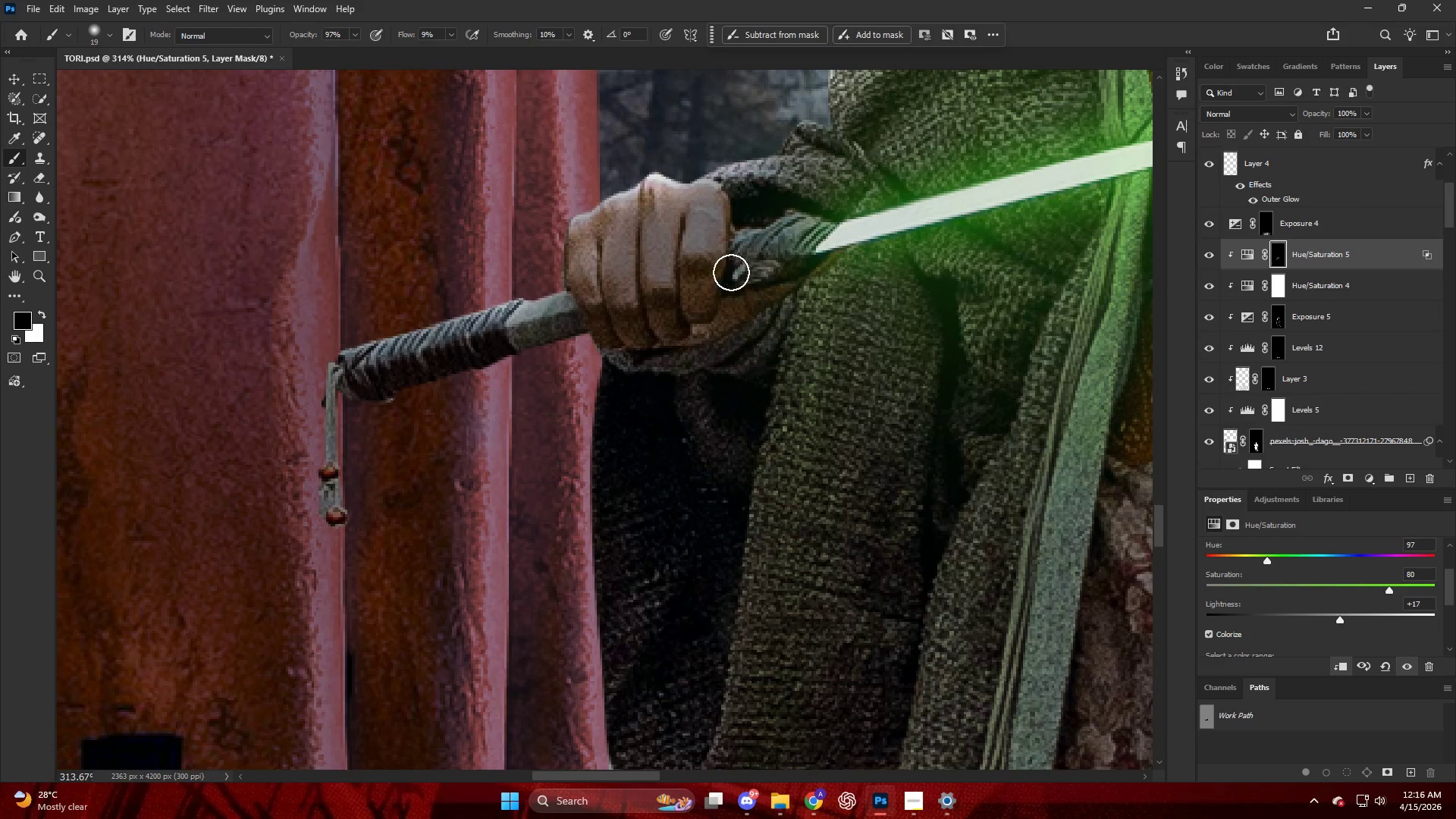 
hold_key(key=AltLeft, duration=0.39)
 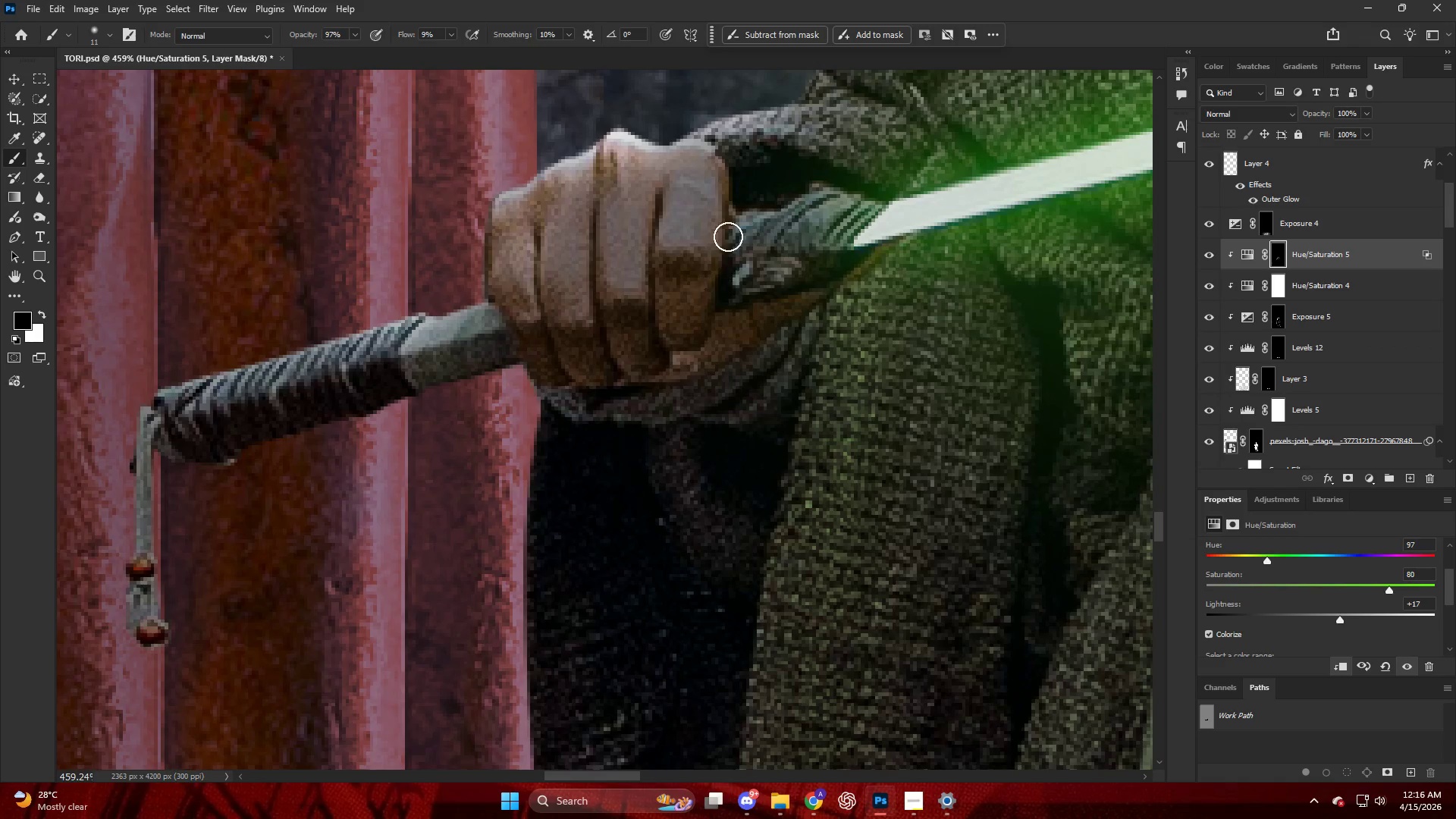 
left_click_drag(start_coordinate=[722, 174], to_coordinate=[713, 292])
 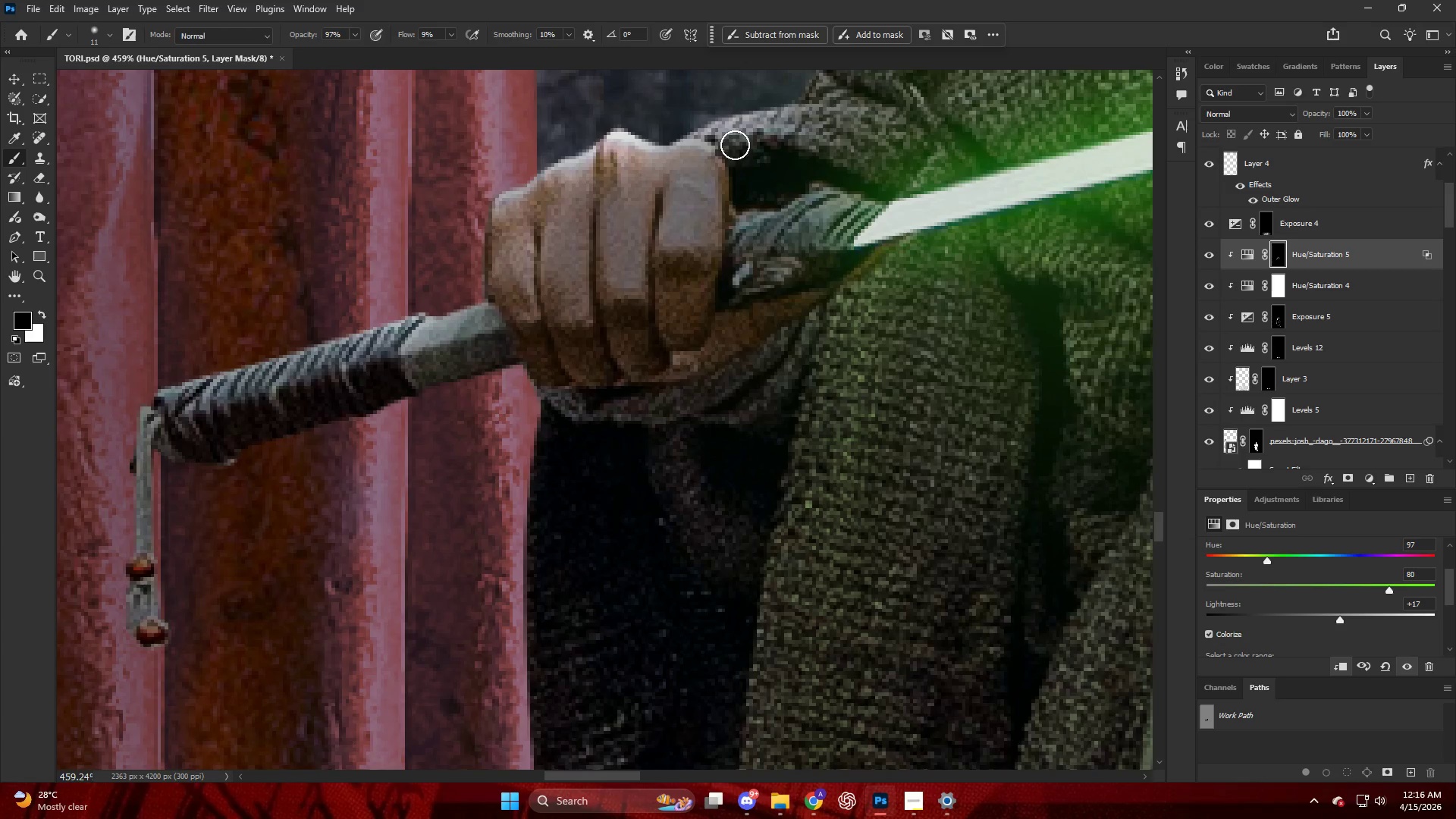 
scroll: coordinate [733, 262], scroll_direction: up, amount: 4.0
 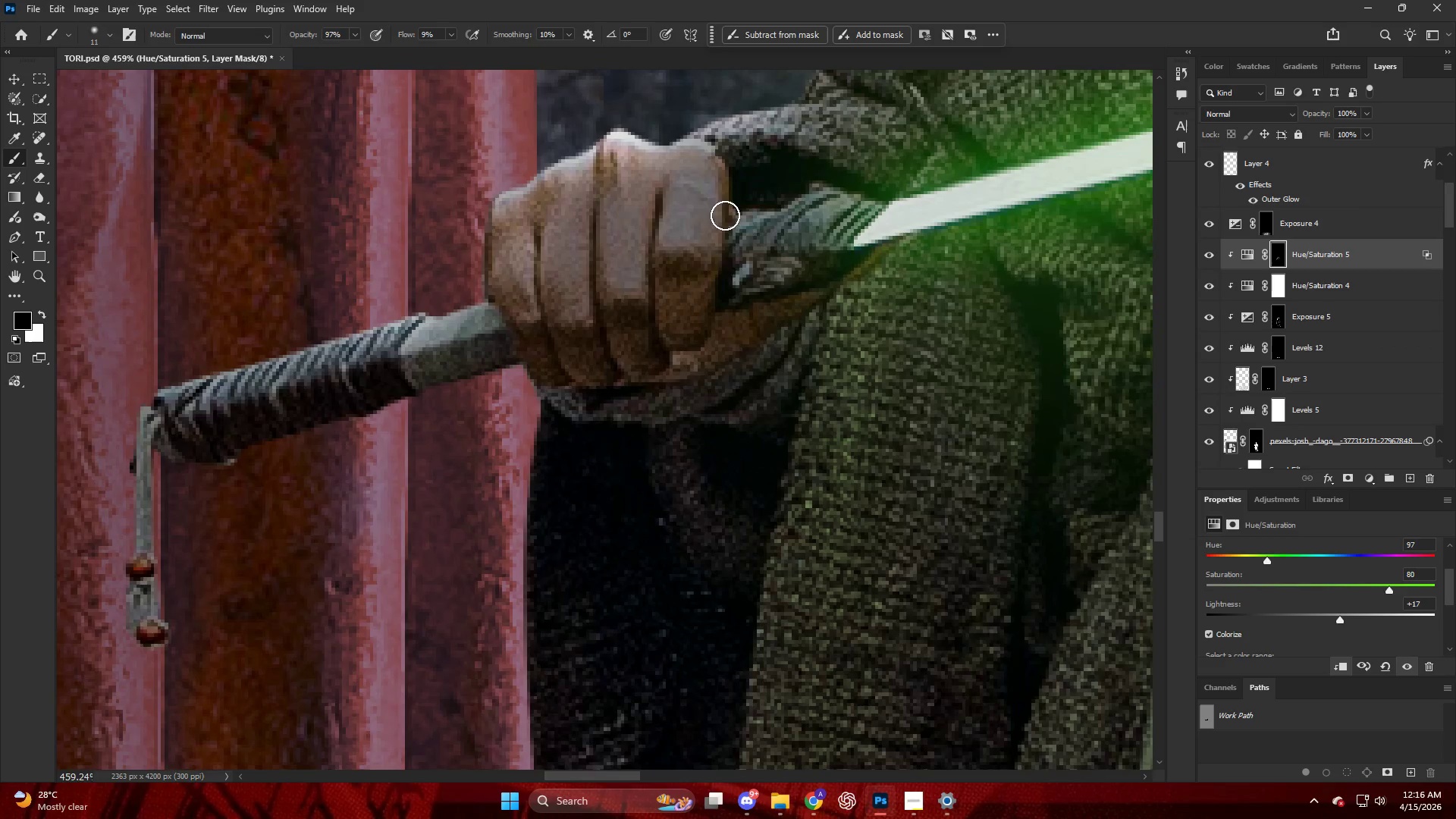 
key(X)
 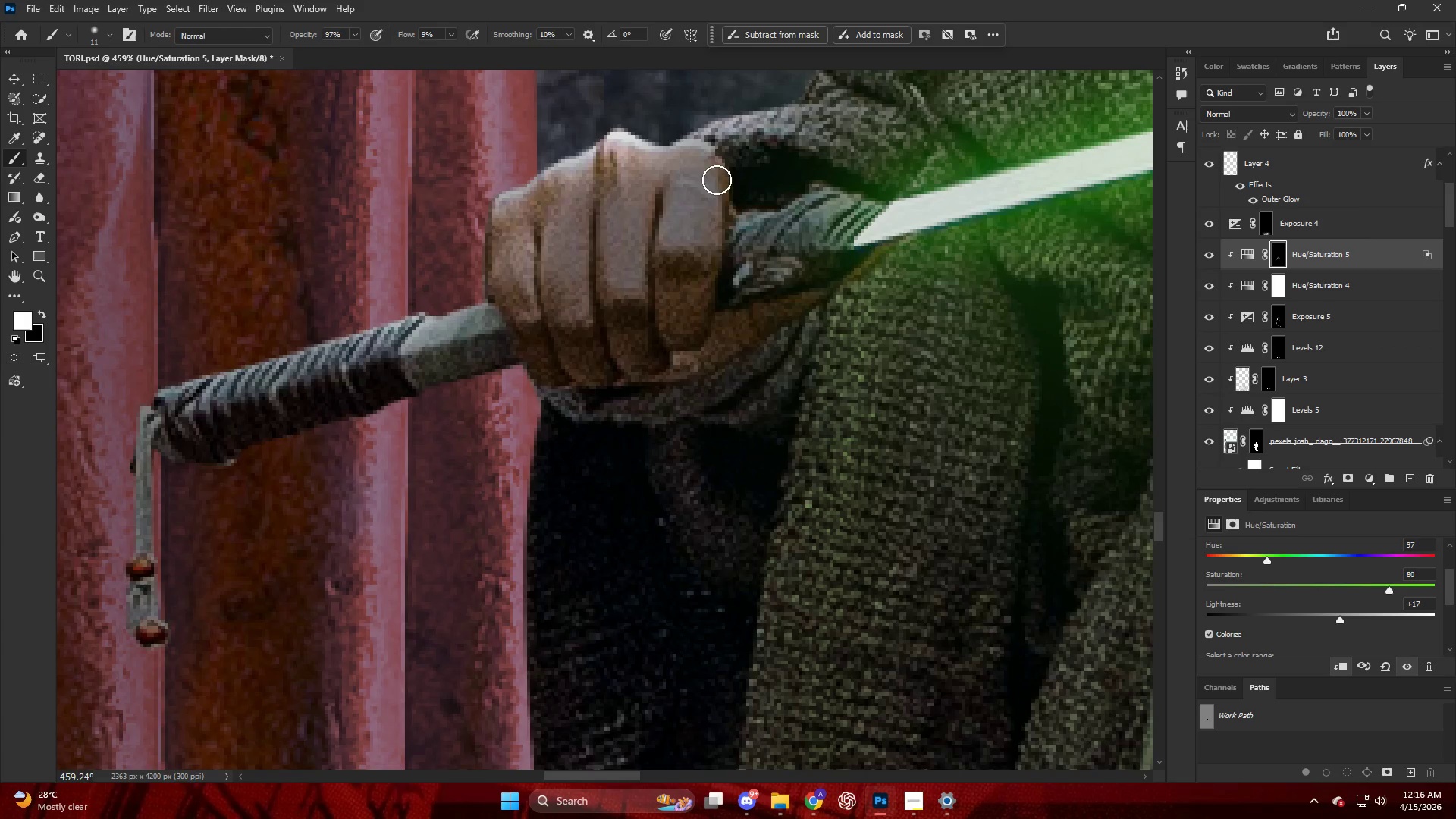 
left_click_drag(start_coordinate=[717, 180], to_coordinate=[689, 362])
 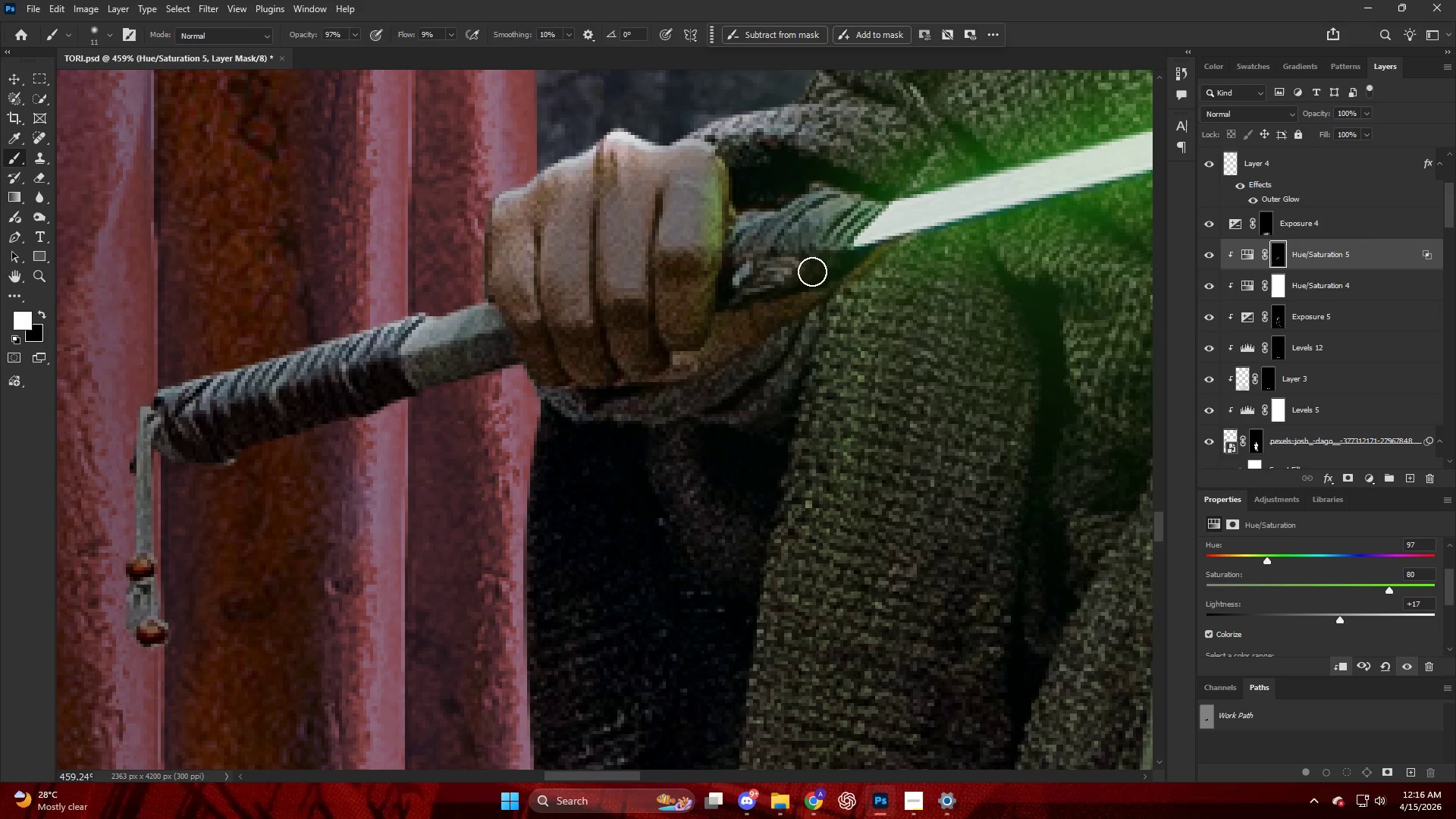 
left_click_drag(start_coordinate=[841, 265], to_coordinate=[778, 290])
 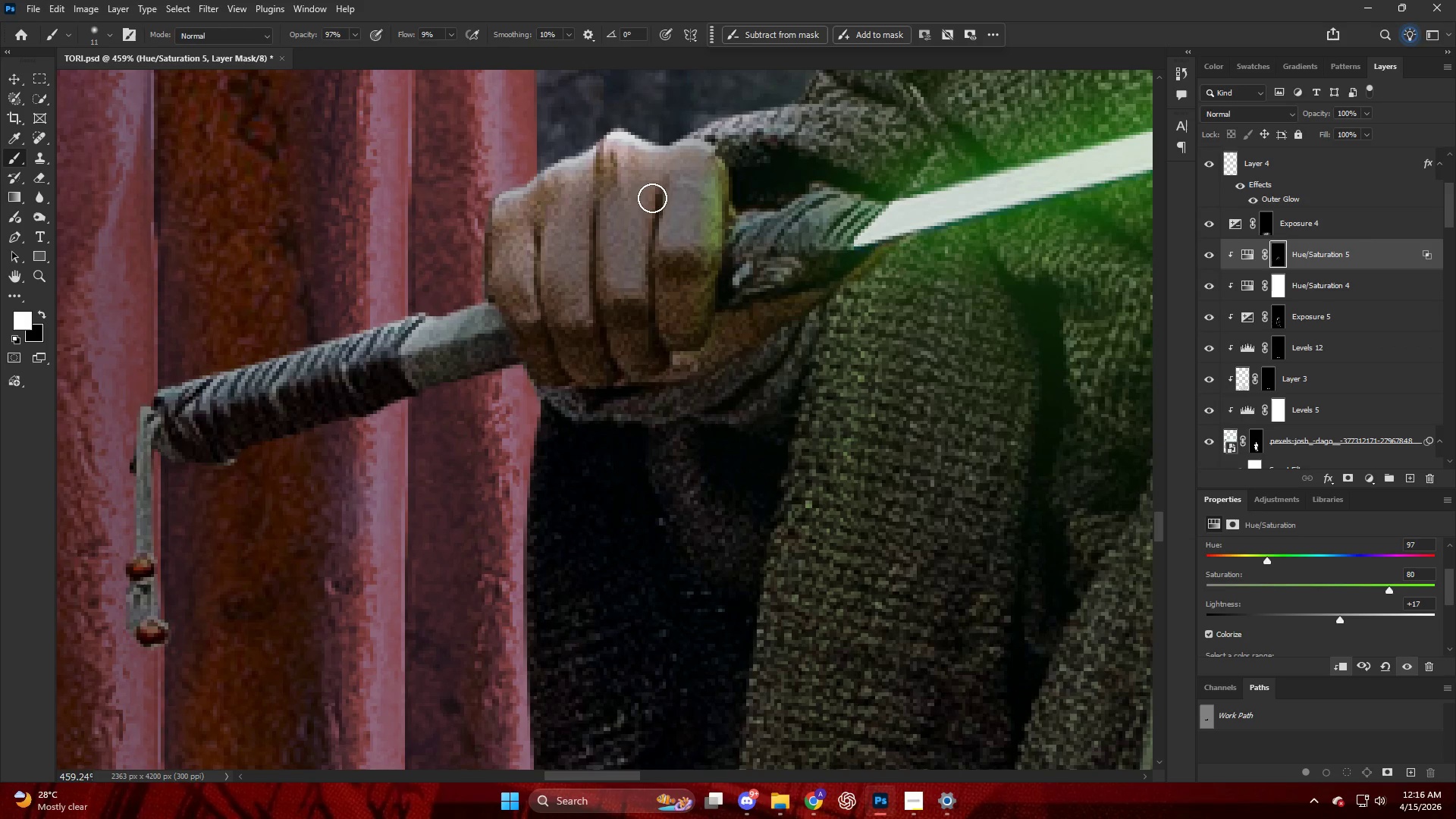 
key(Alt+AltLeft)
 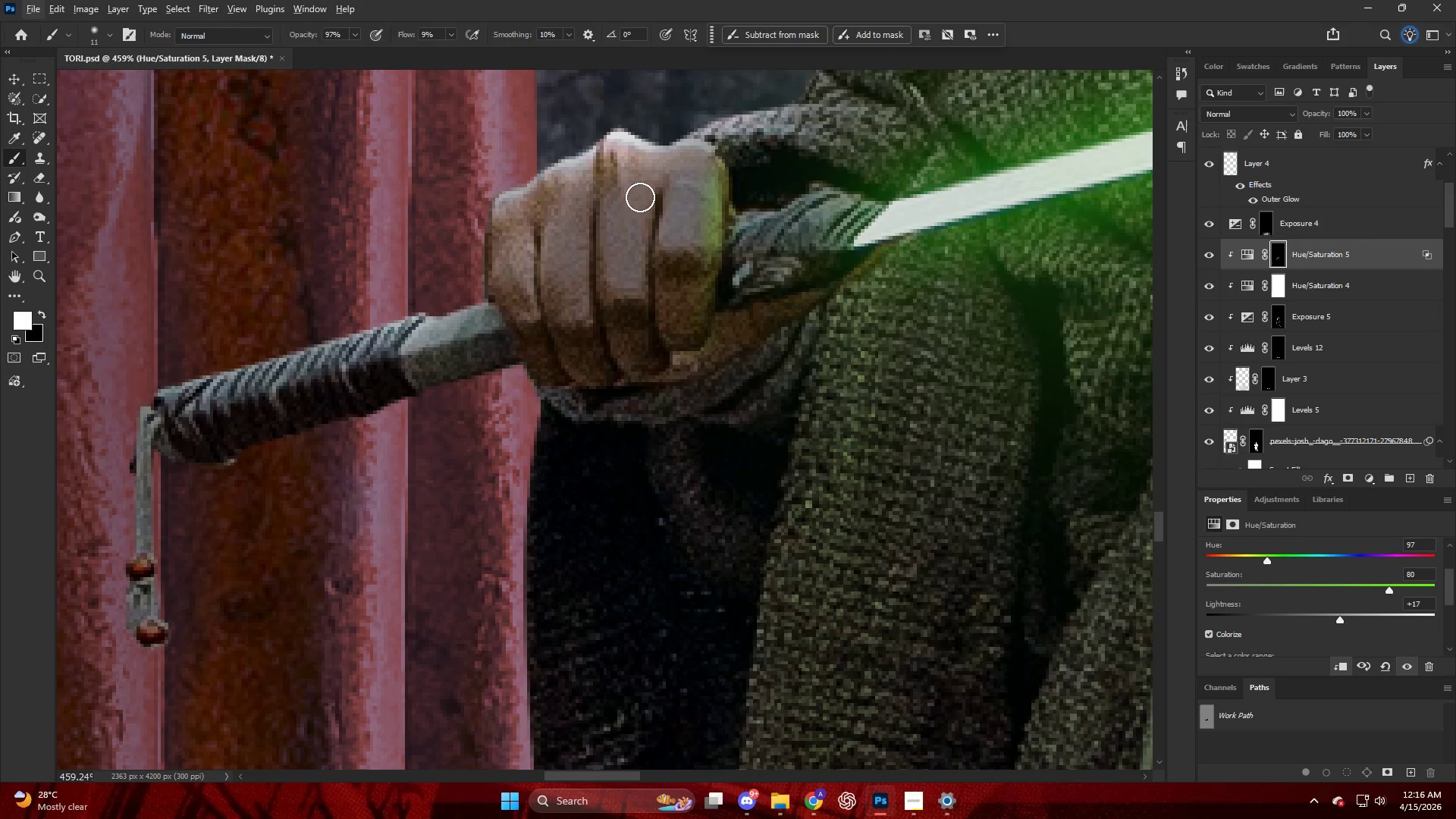 
left_click_drag(start_coordinate=[649, 210], to_coordinate=[651, 372])
 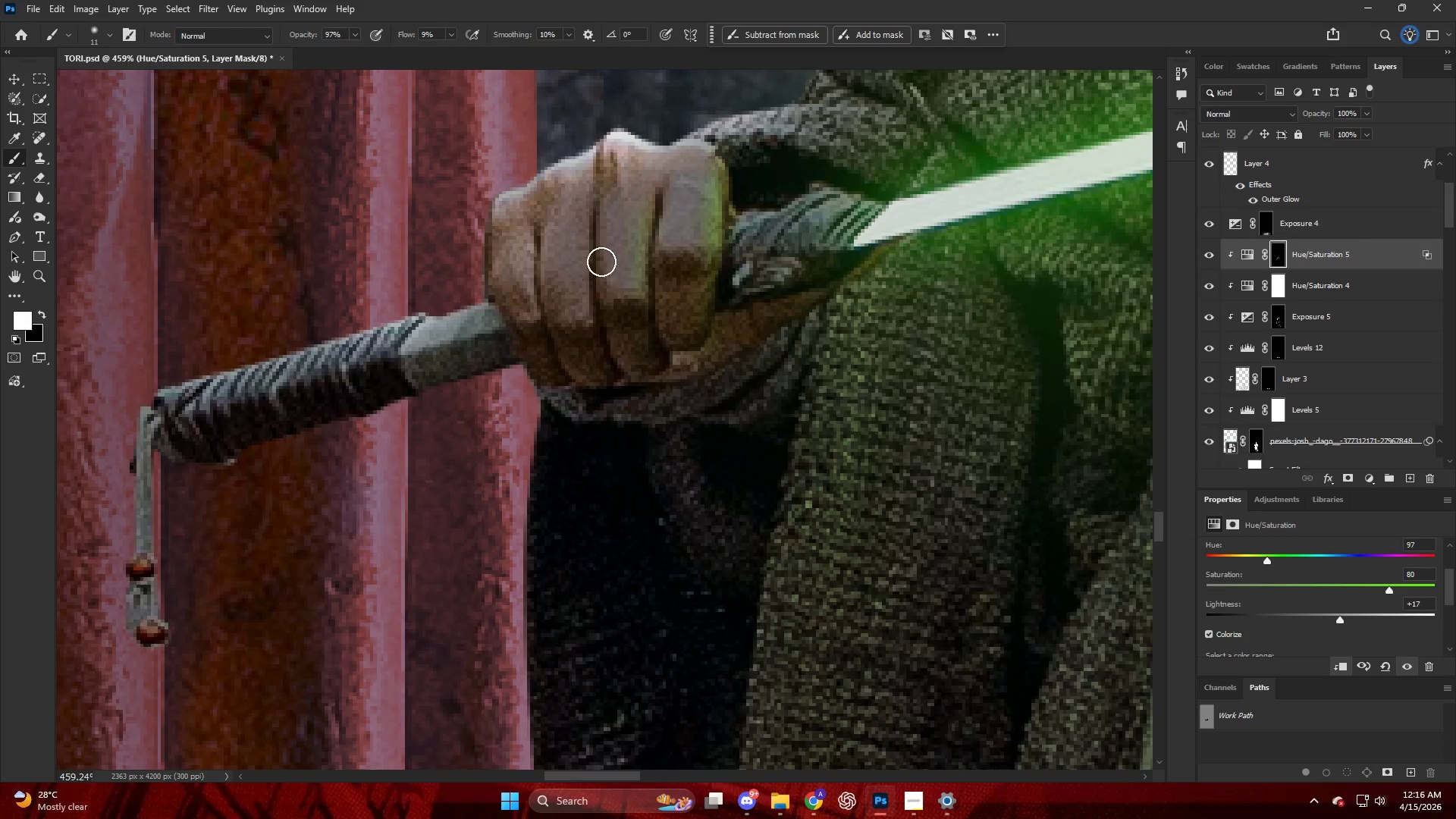 
left_click_drag(start_coordinate=[590, 221], to_coordinate=[616, 396])
 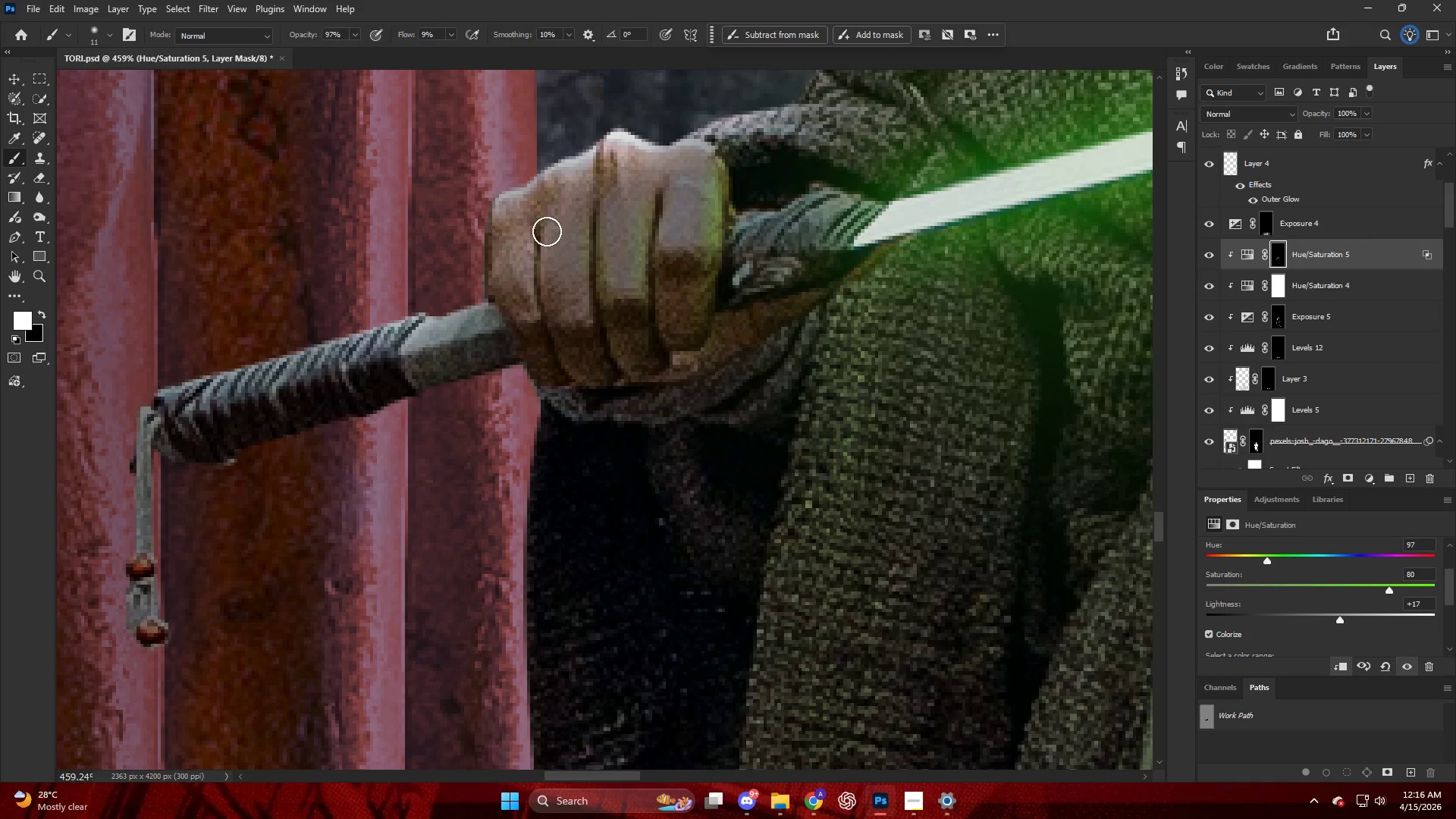 
left_click_drag(start_coordinate=[540, 230], to_coordinate=[589, 370])
 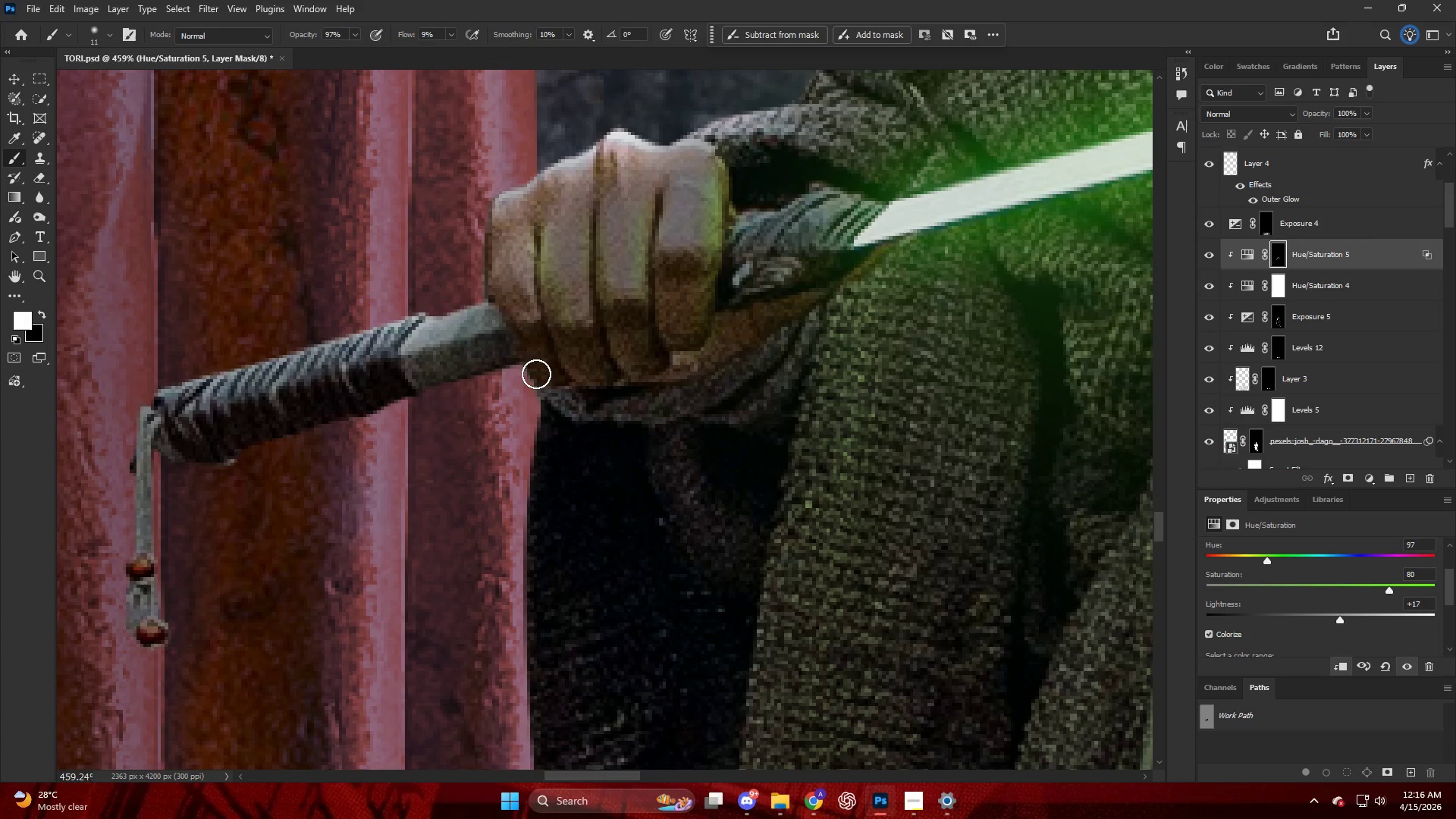 
key(Alt+AltLeft)
 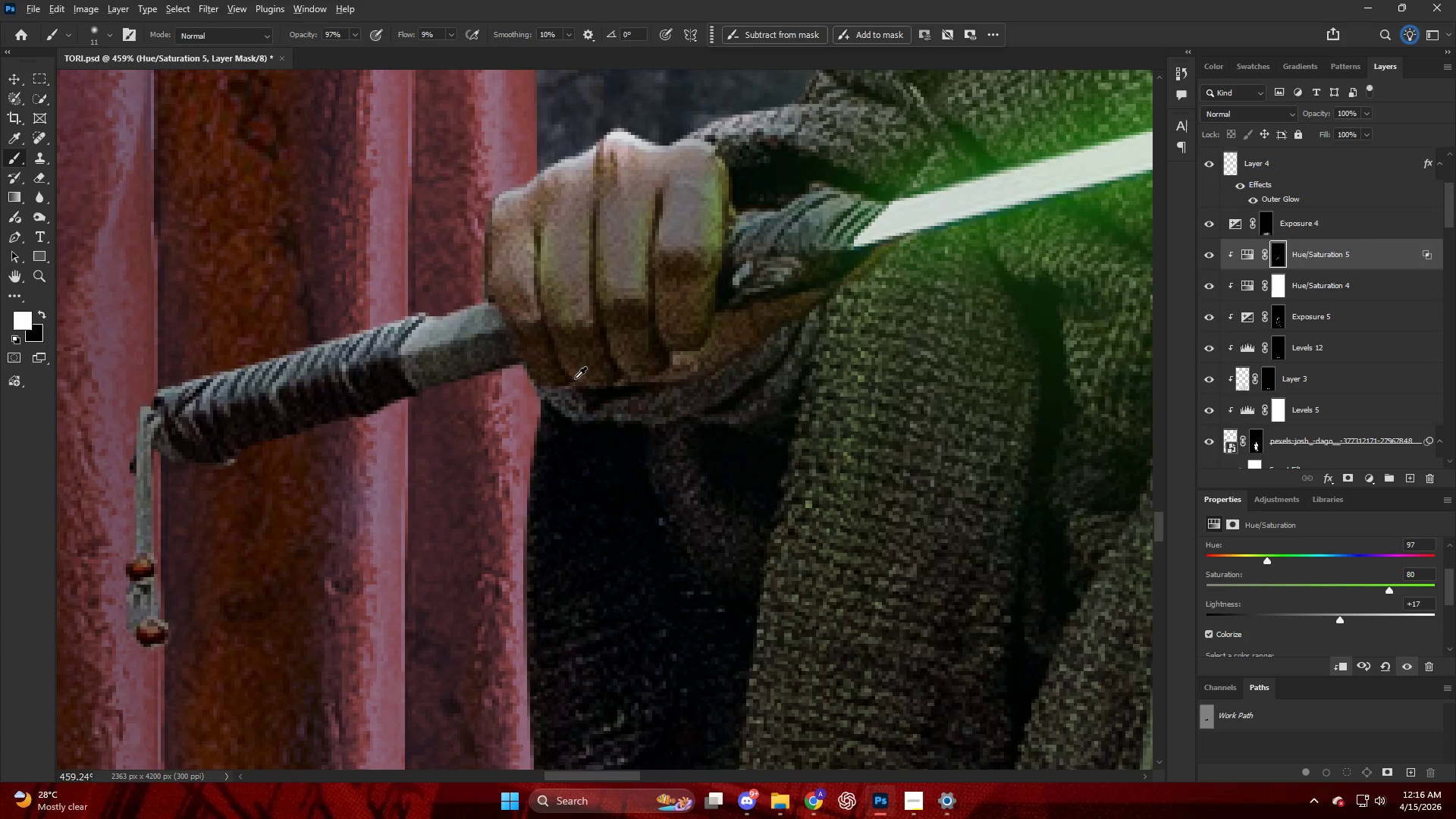 
key(Alt+AltLeft)
 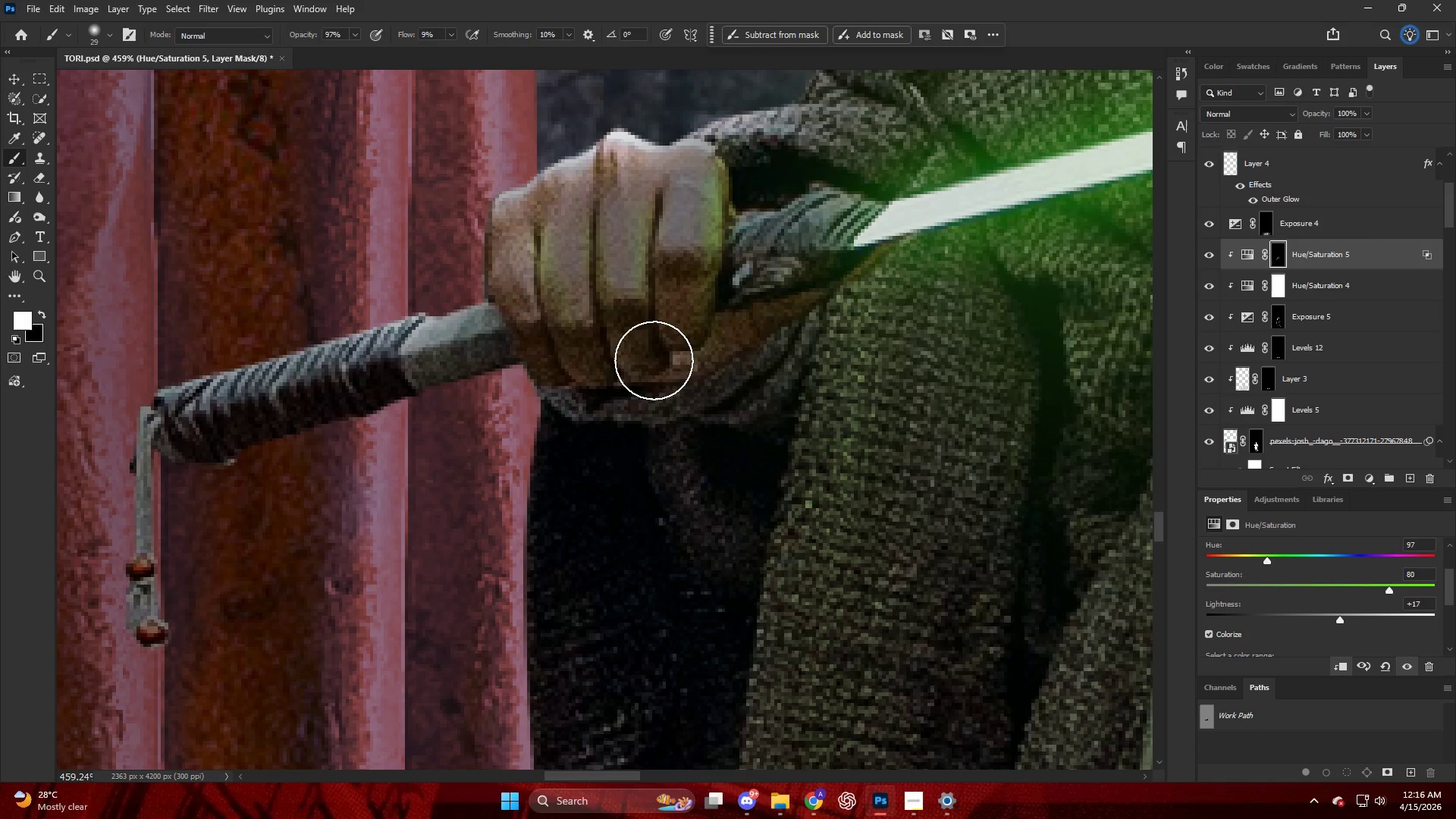 
left_click_drag(start_coordinate=[695, 314], to_coordinate=[589, 394])
 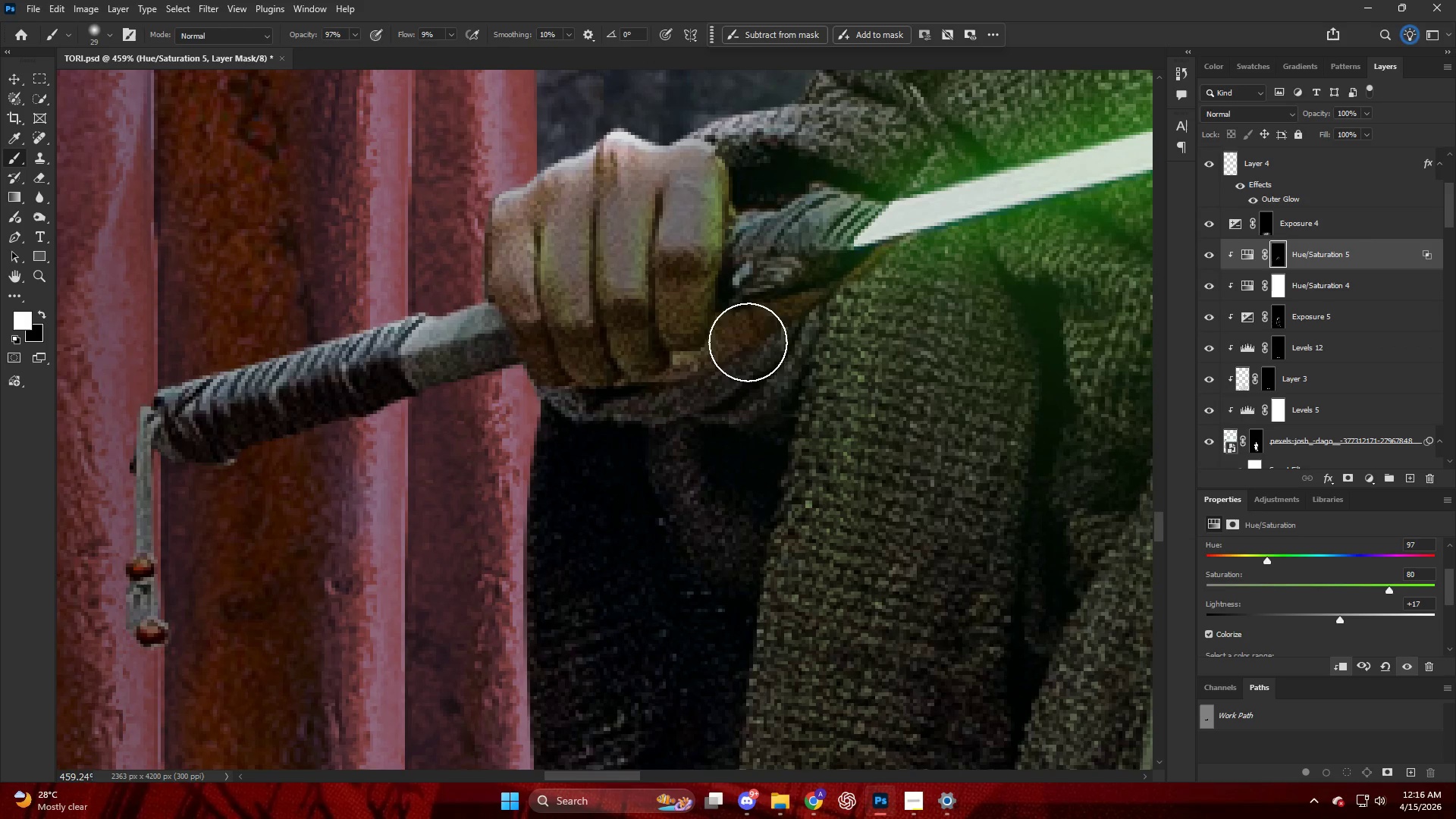 
left_click_drag(start_coordinate=[735, 355], to_coordinate=[446, 455])
 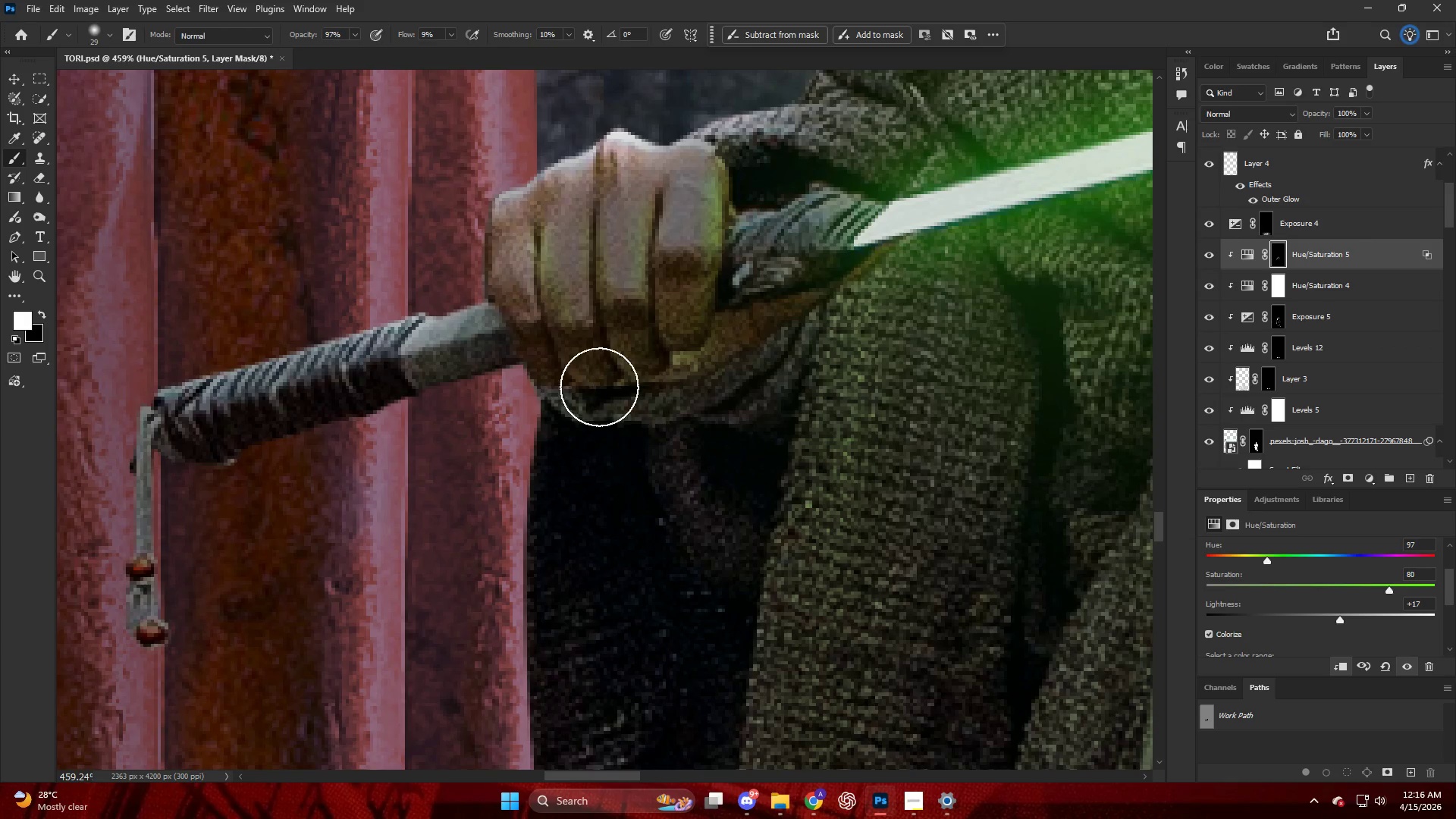 
left_click_drag(start_coordinate=[566, 380], to_coordinate=[163, 481])
 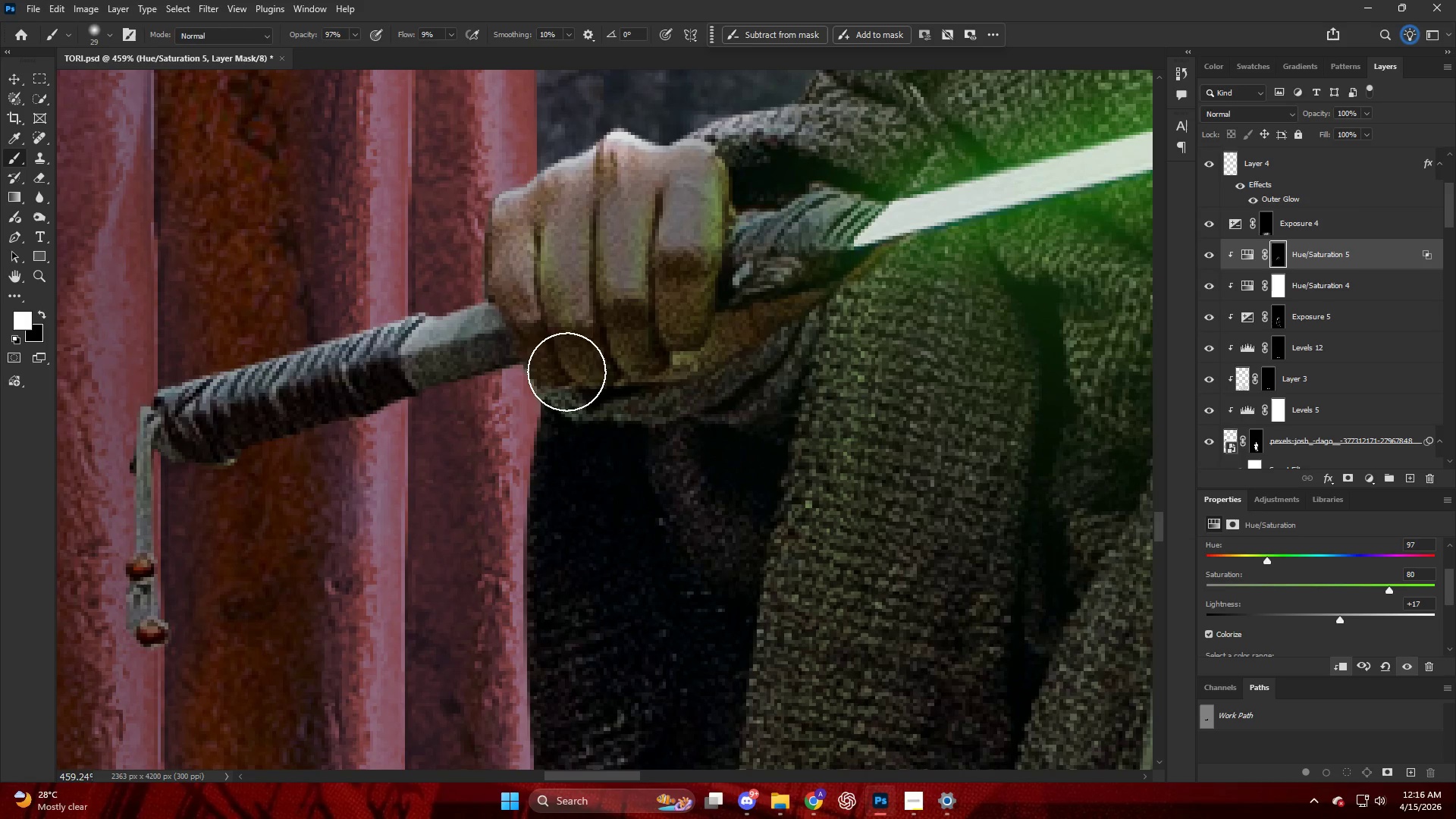 
left_click_drag(start_coordinate=[507, 397], to_coordinate=[140, 446])
 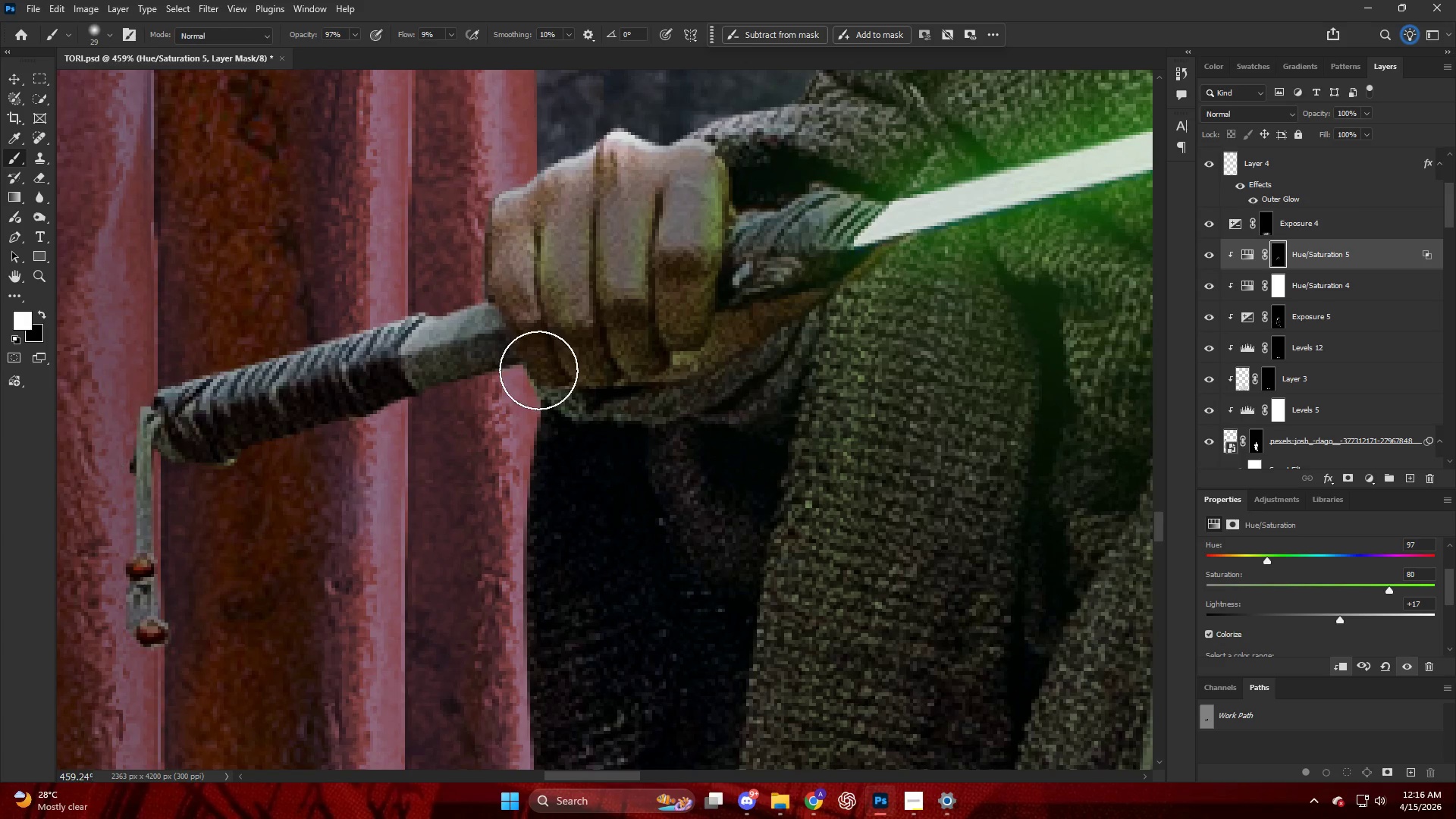 
left_click_drag(start_coordinate=[509, 383], to_coordinate=[127, 464])
 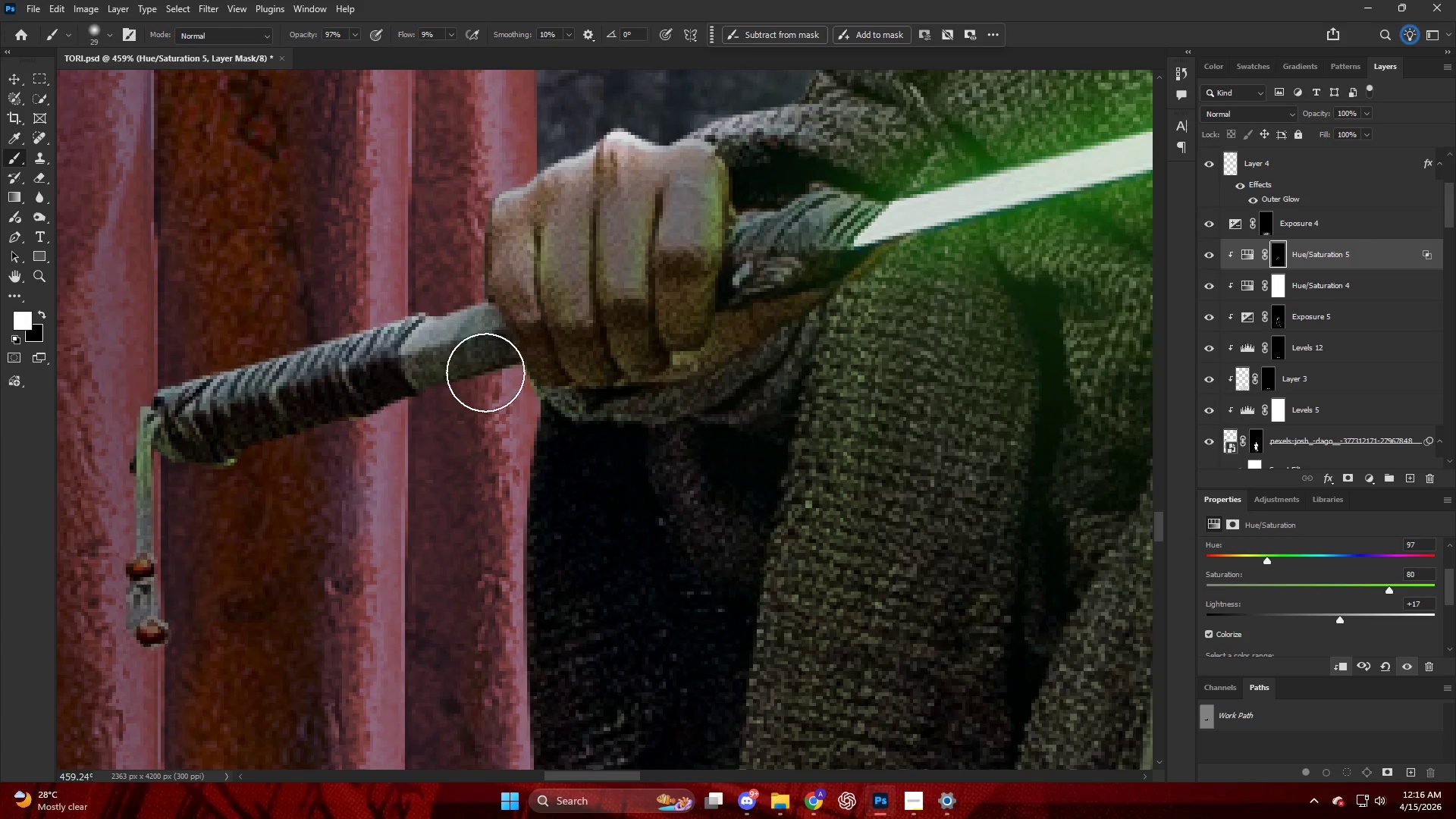 
left_click_drag(start_coordinate=[474, 373], to_coordinate=[204, 440])
 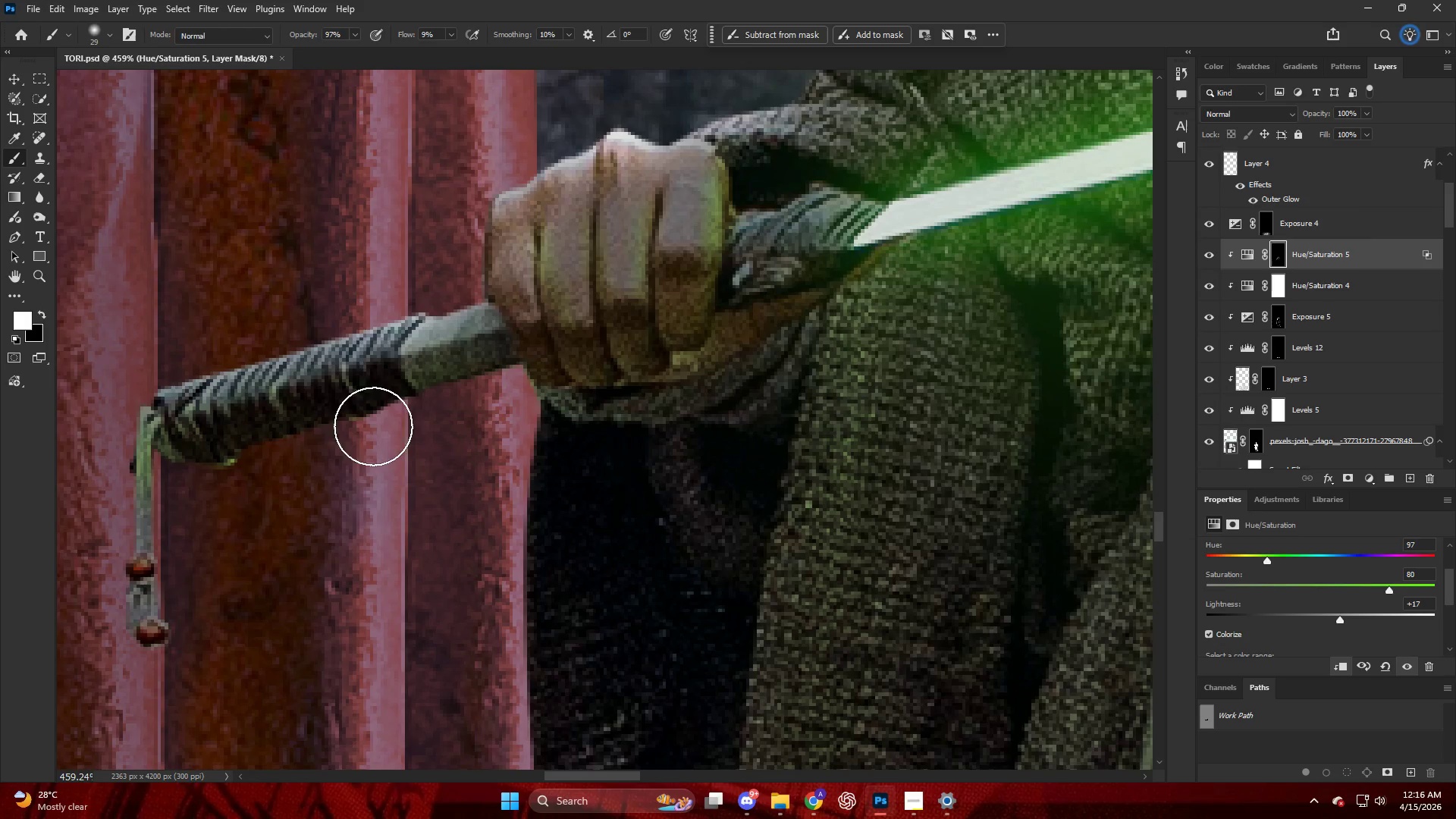 
left_click_drag(start_coordinate=[361, 431], to_coordinate=[93, 514])
 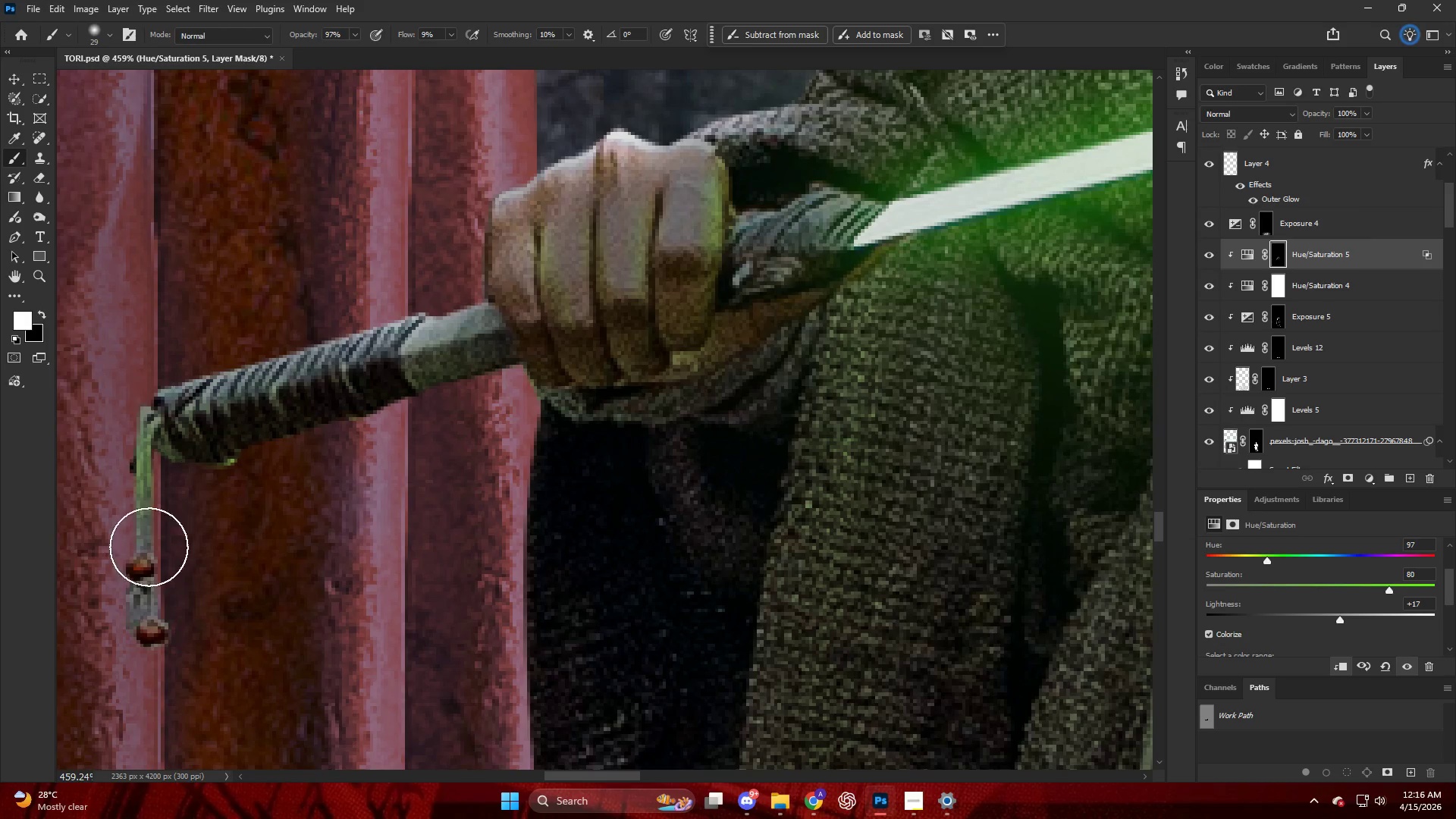 
left_click_drag(start_coordinate=[168, 514], to_coordinate=[130, 618])
 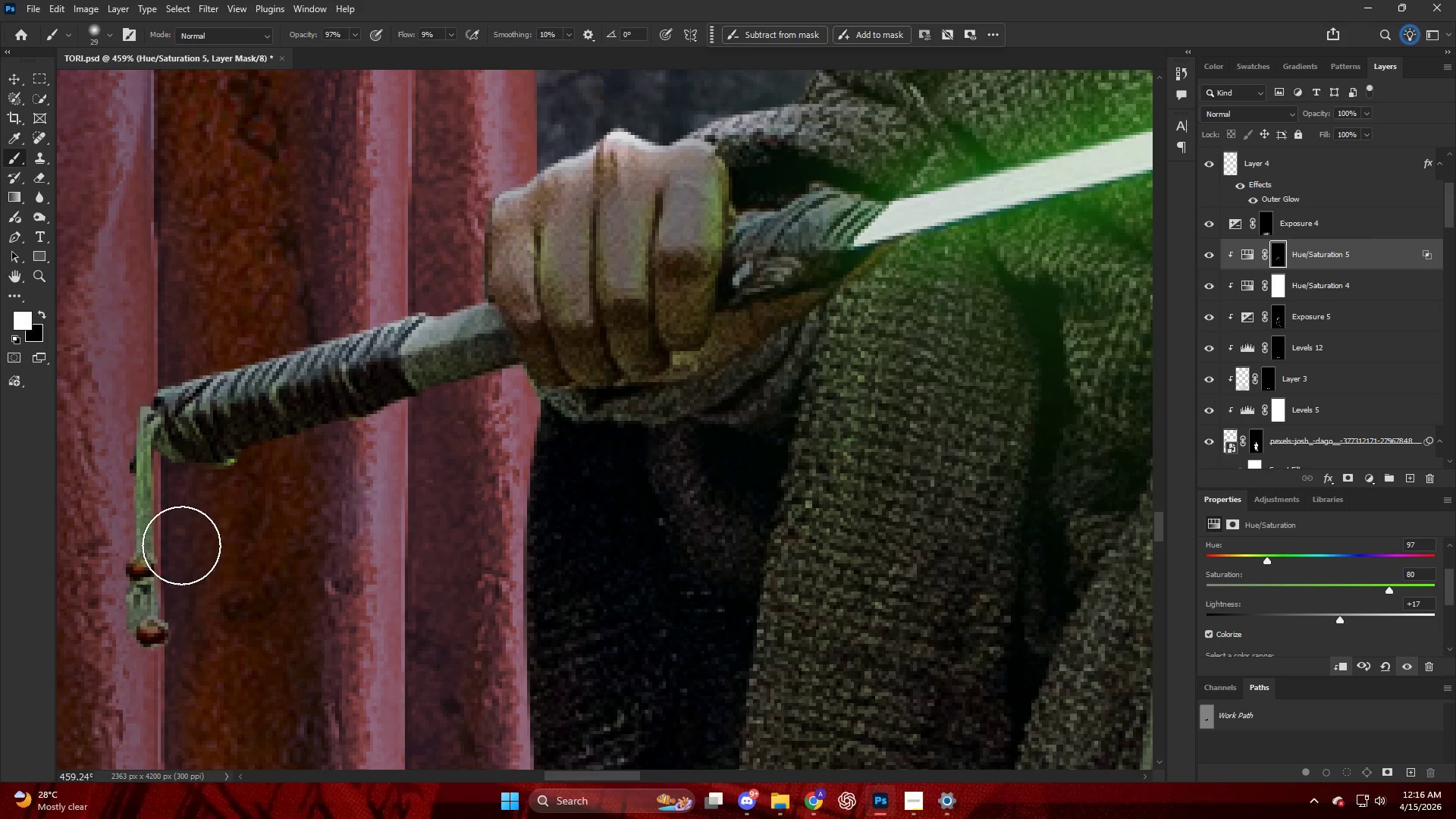 
left_click_drag(start_coordinate=[184, 528], to_coordinate=[165, 676])
 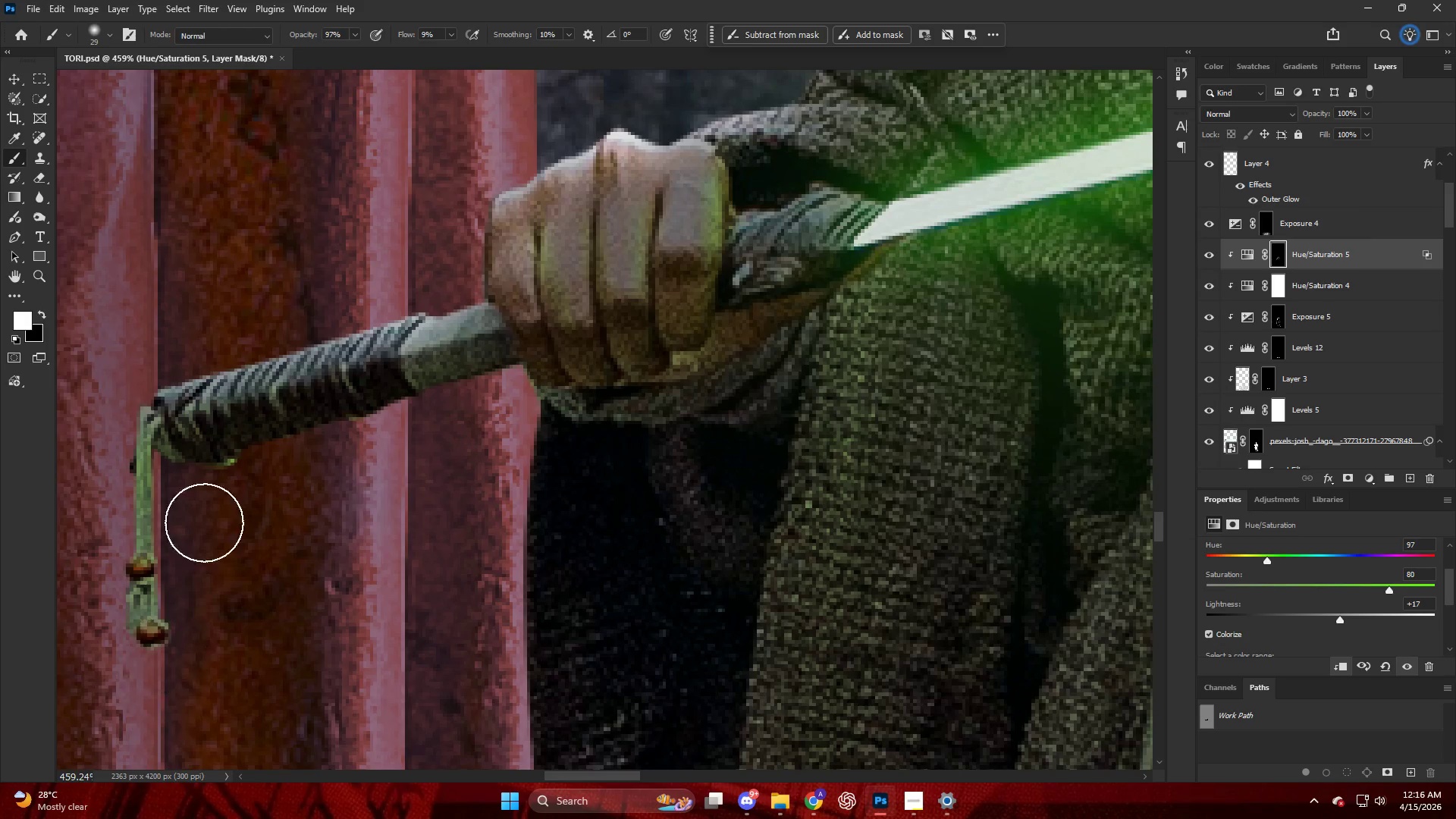 
hold_key(key=AltLeft, duration=0.78)
scroll: coordinate [287, 366], scroll_direction: down, amount: 22.0
 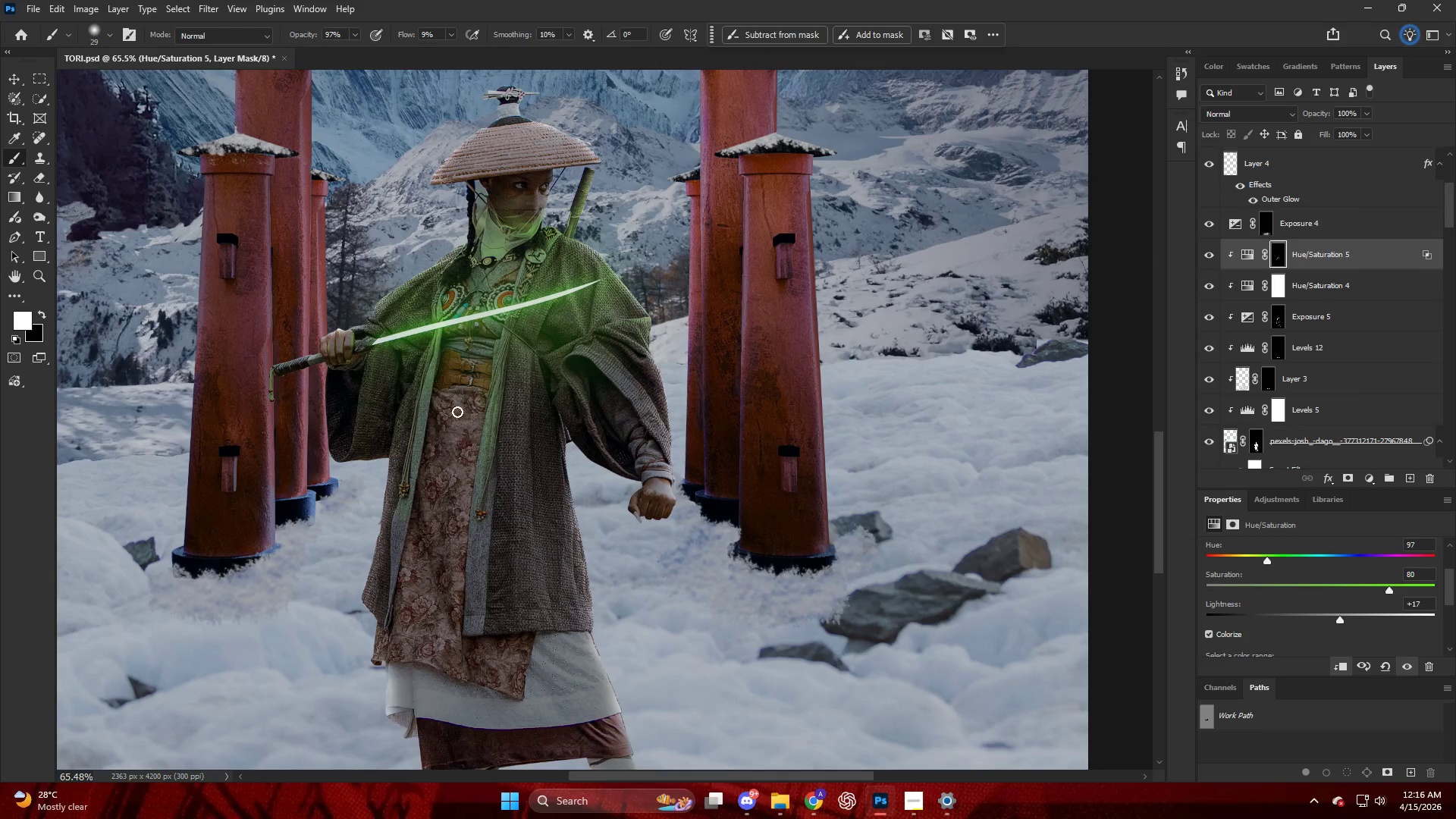 
hold_key(key=AltLeft, duration=1.27)
scroll: coordinate [622, 331], scroll_direction: up, amount: 13.0
 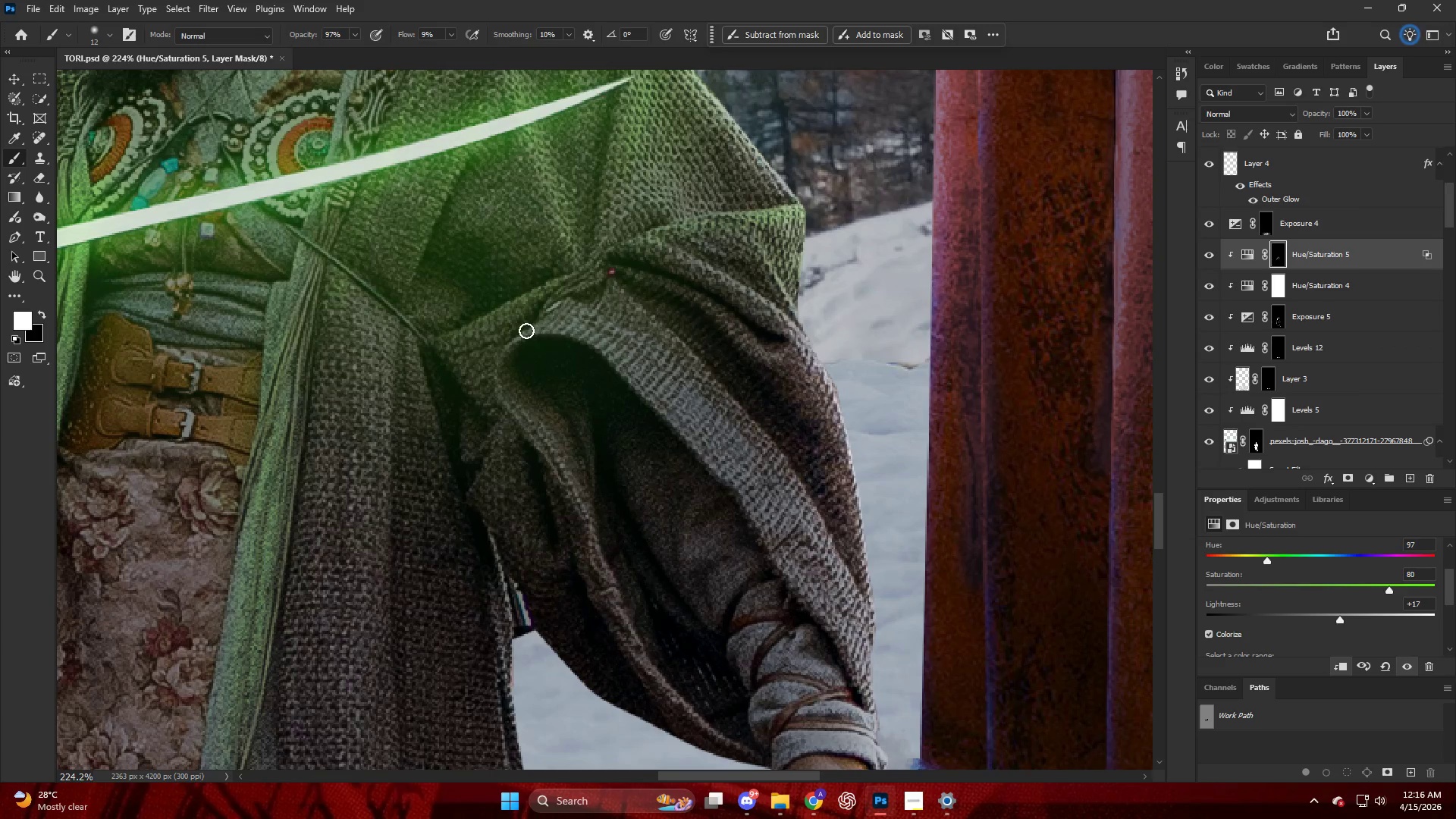 
left_click_drag(start_coordinate=[528, 334], to_coordinate=[638, 345])
 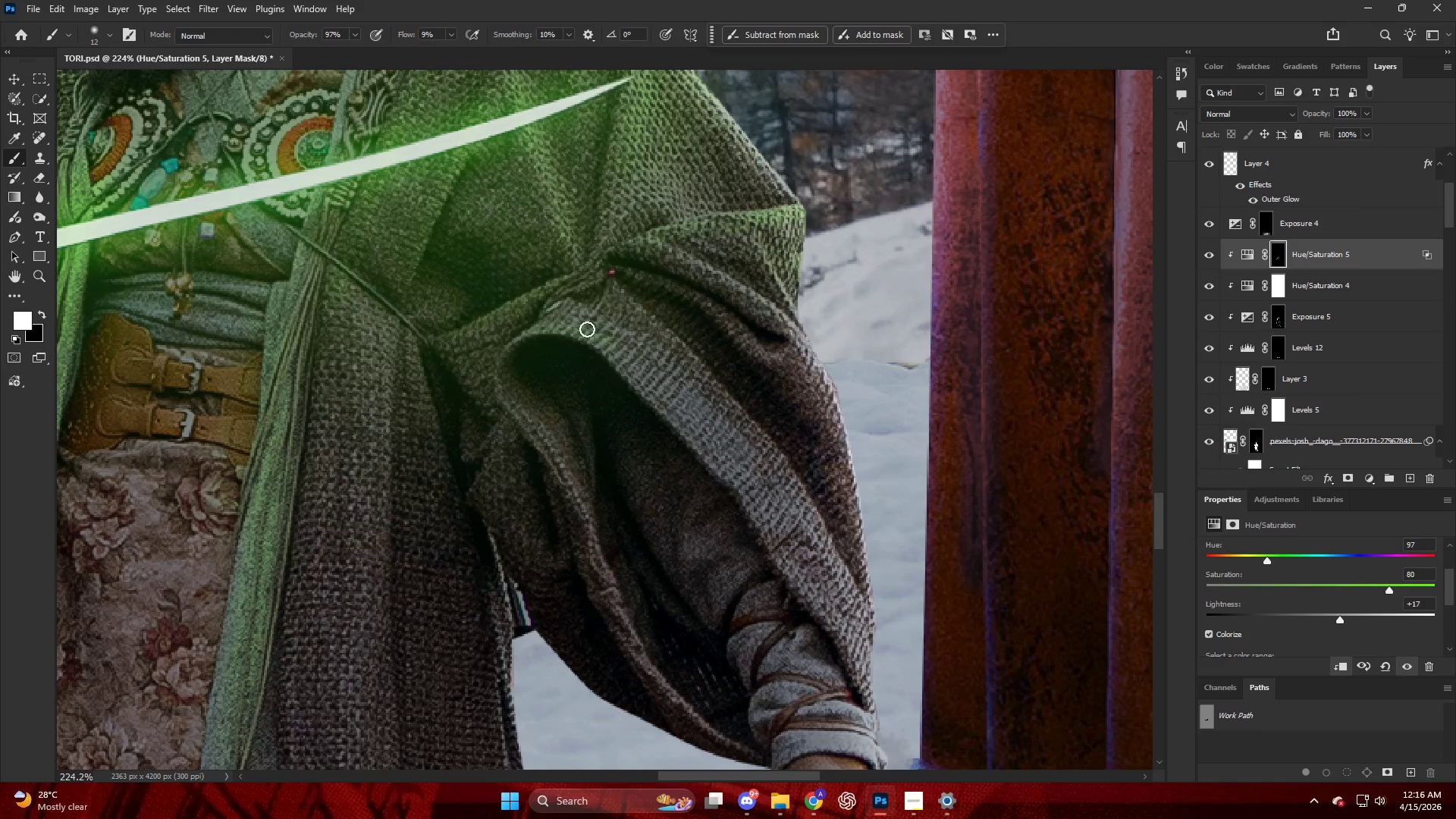 
left_click_drag(start_coordinate=[598, 340], to_coordinate=[657, 412])
 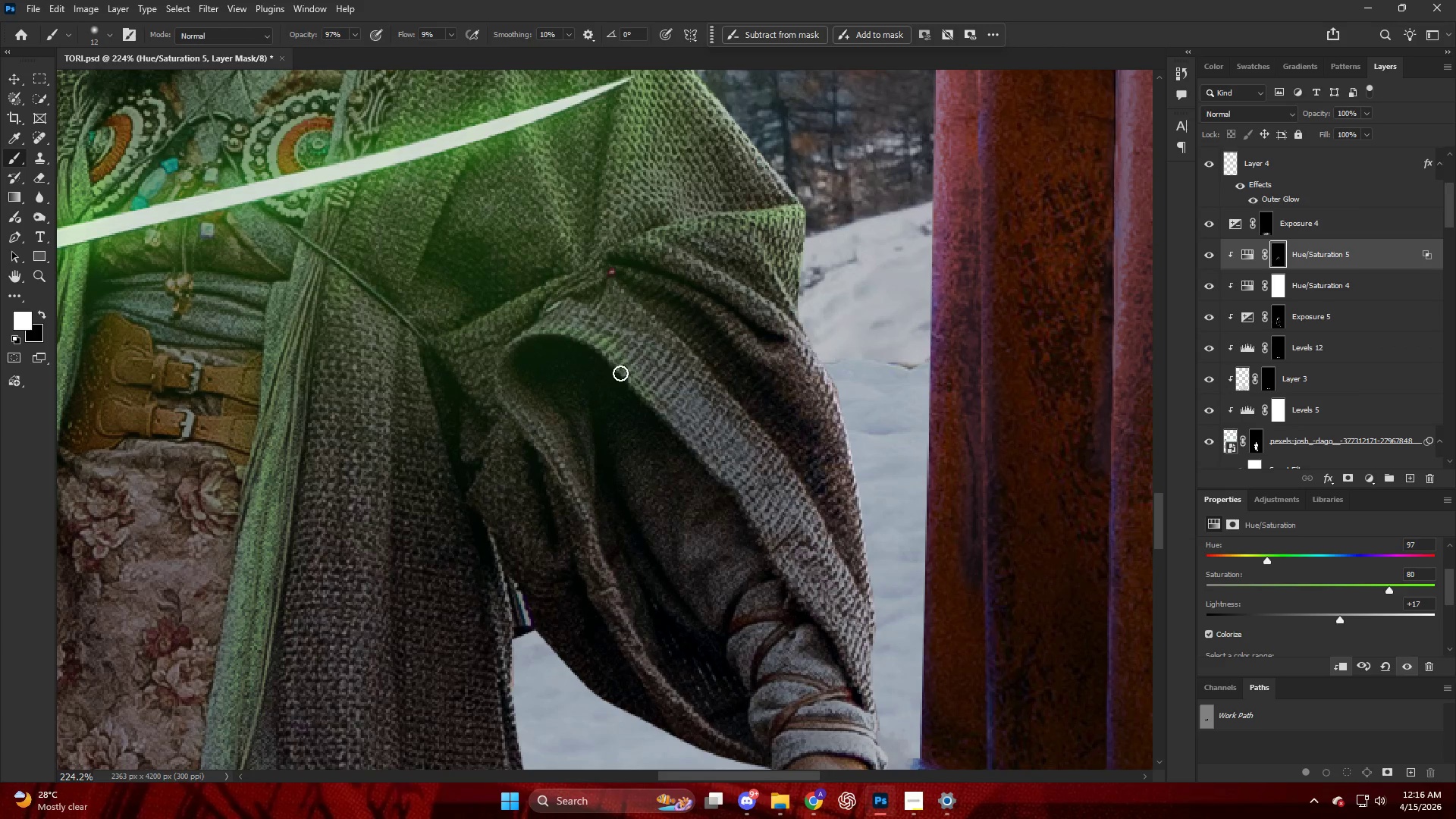 
left_click_drag(start_coordinate=[632, 378], to_coordinate=[716, 462])
 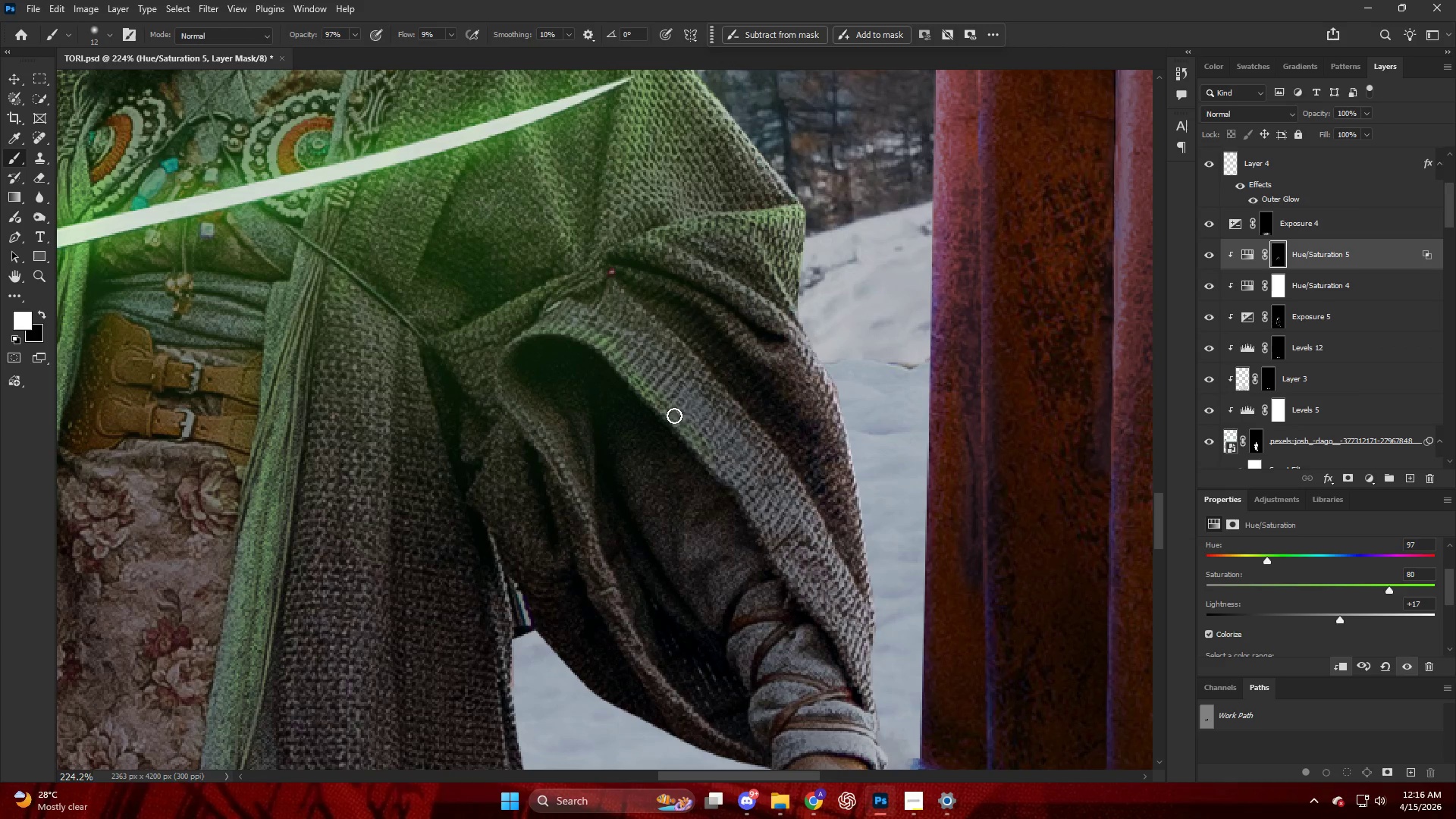 
left_click_drag(start_coordinate=[679, 427], to_coordinate=[776, 521])
 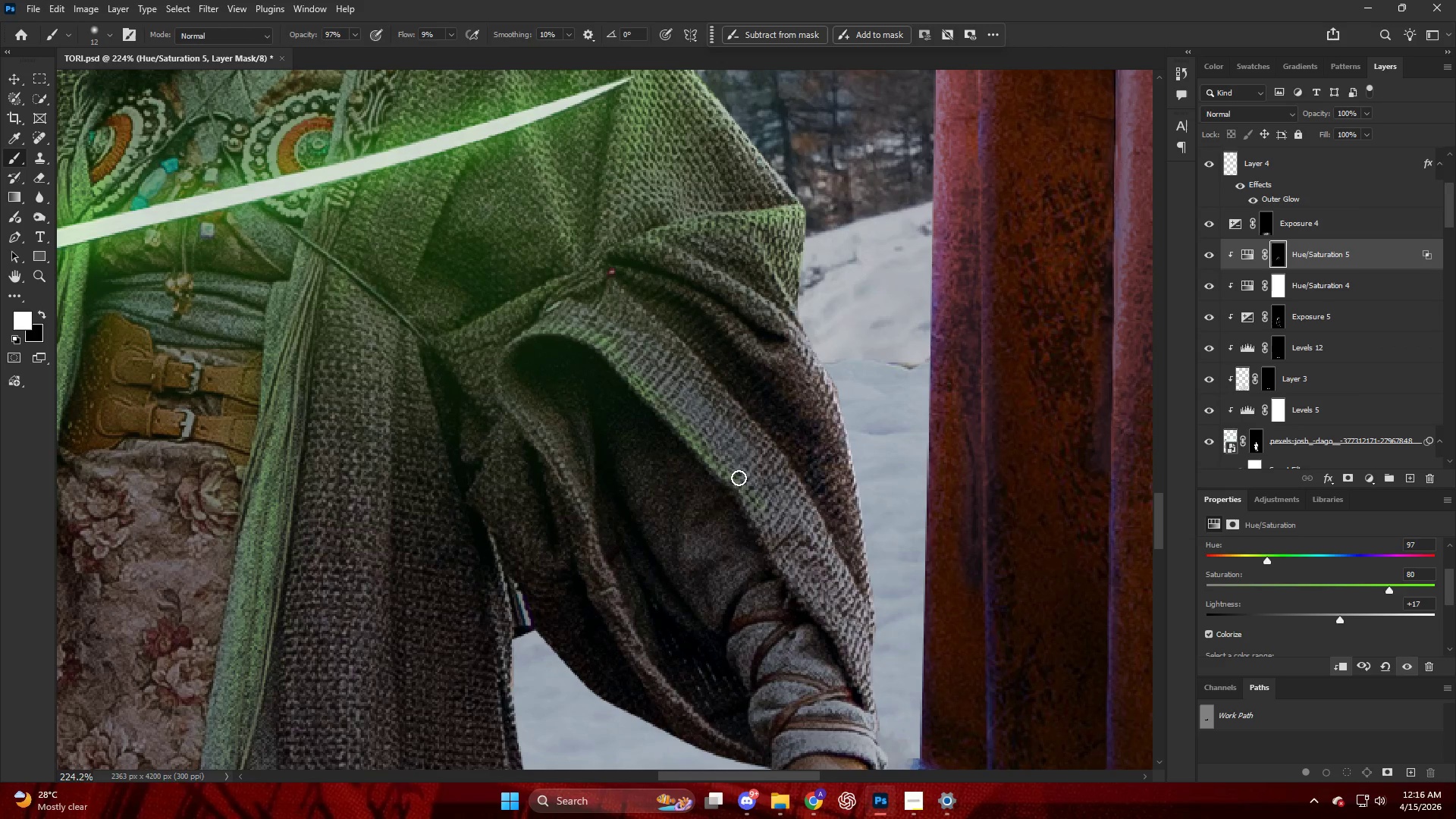 
left_click_drag(start_coordinate=[739, 481], to_coordinate=[819, 605])
 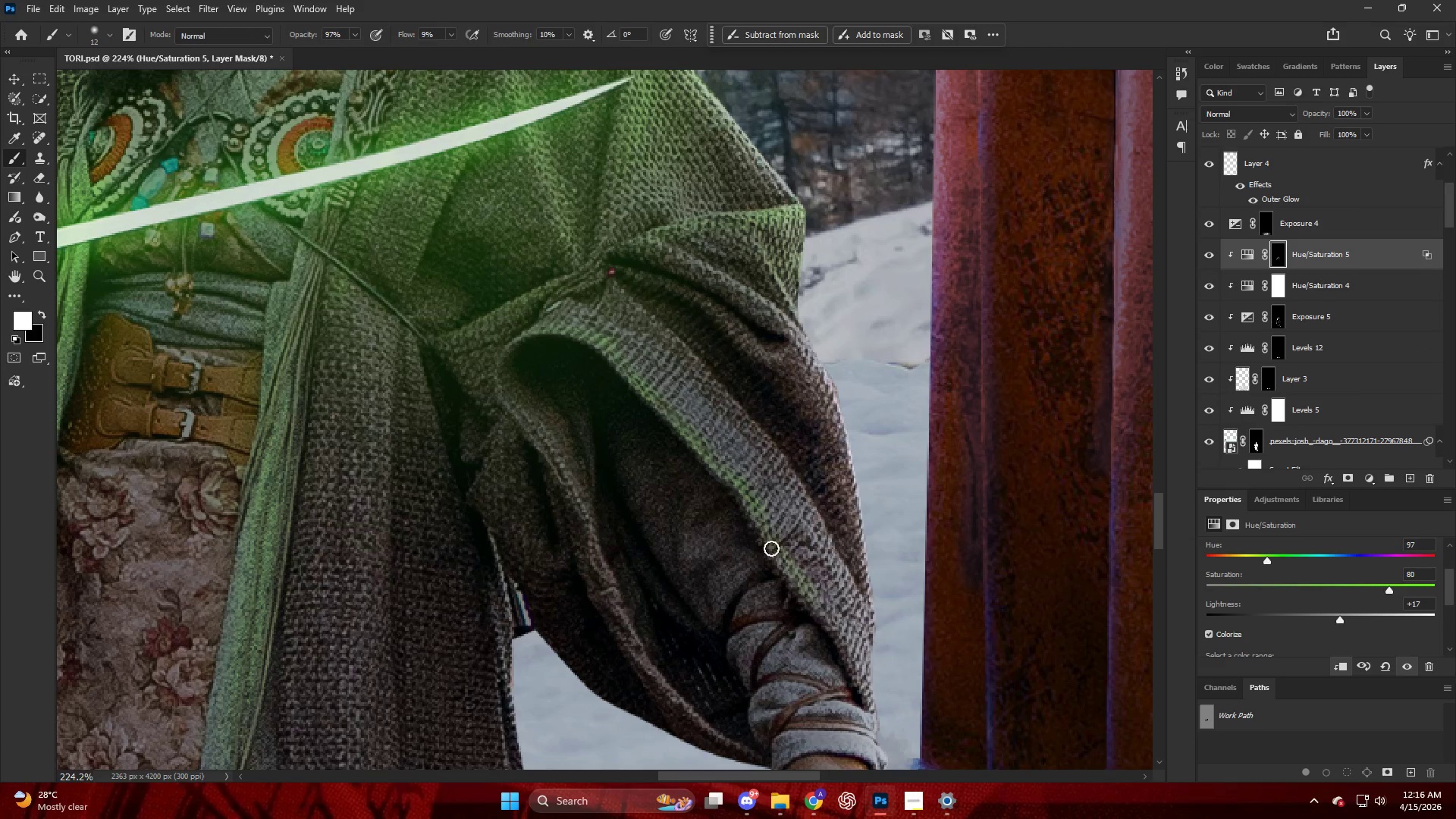 
left_click_drag(start_coordinate=[781, 563], to_coordinate=[846, 649])
 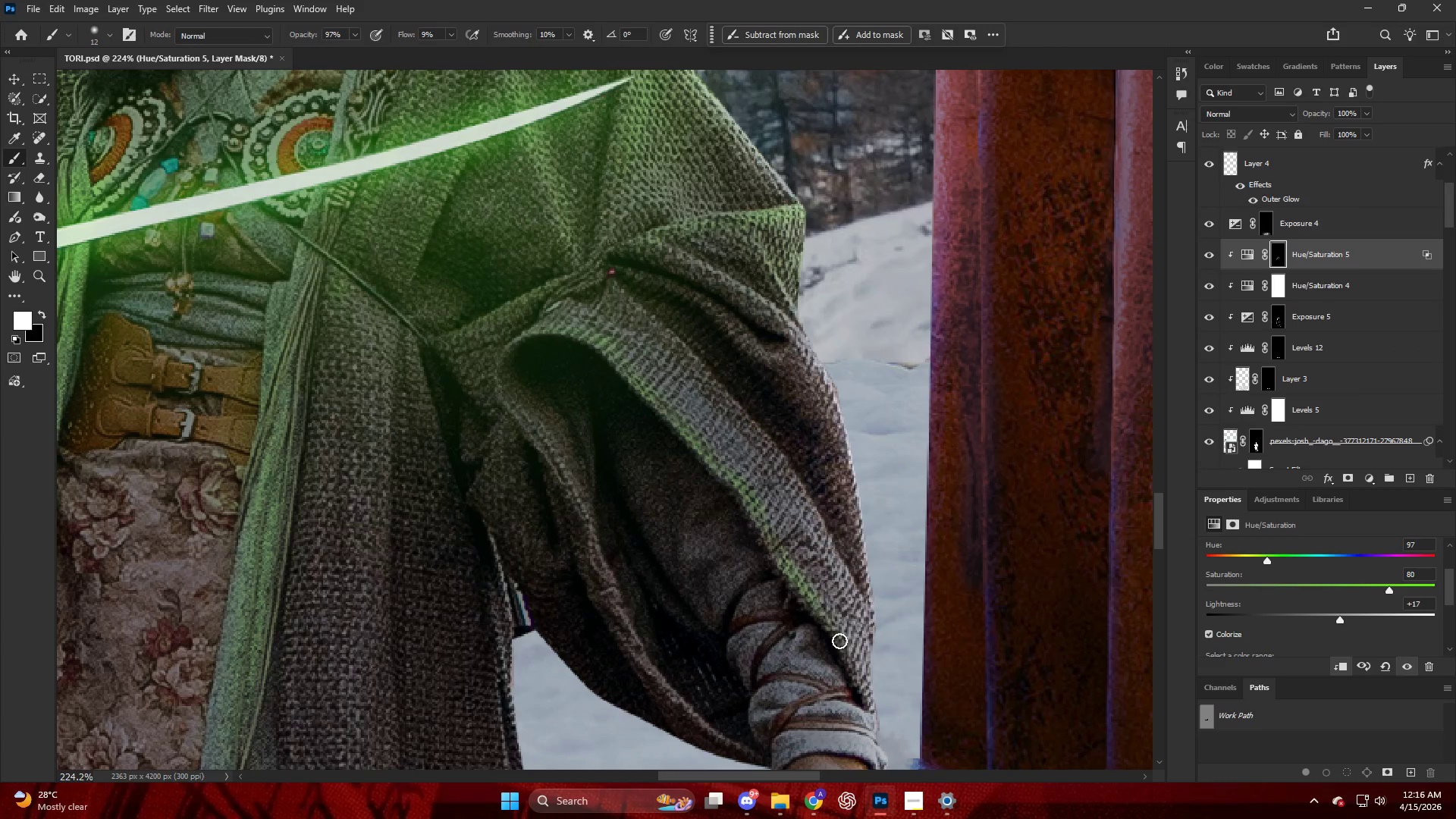 
left_click_drag(start_coordinate=[827, 620], to_coordinate=[882, 696])
 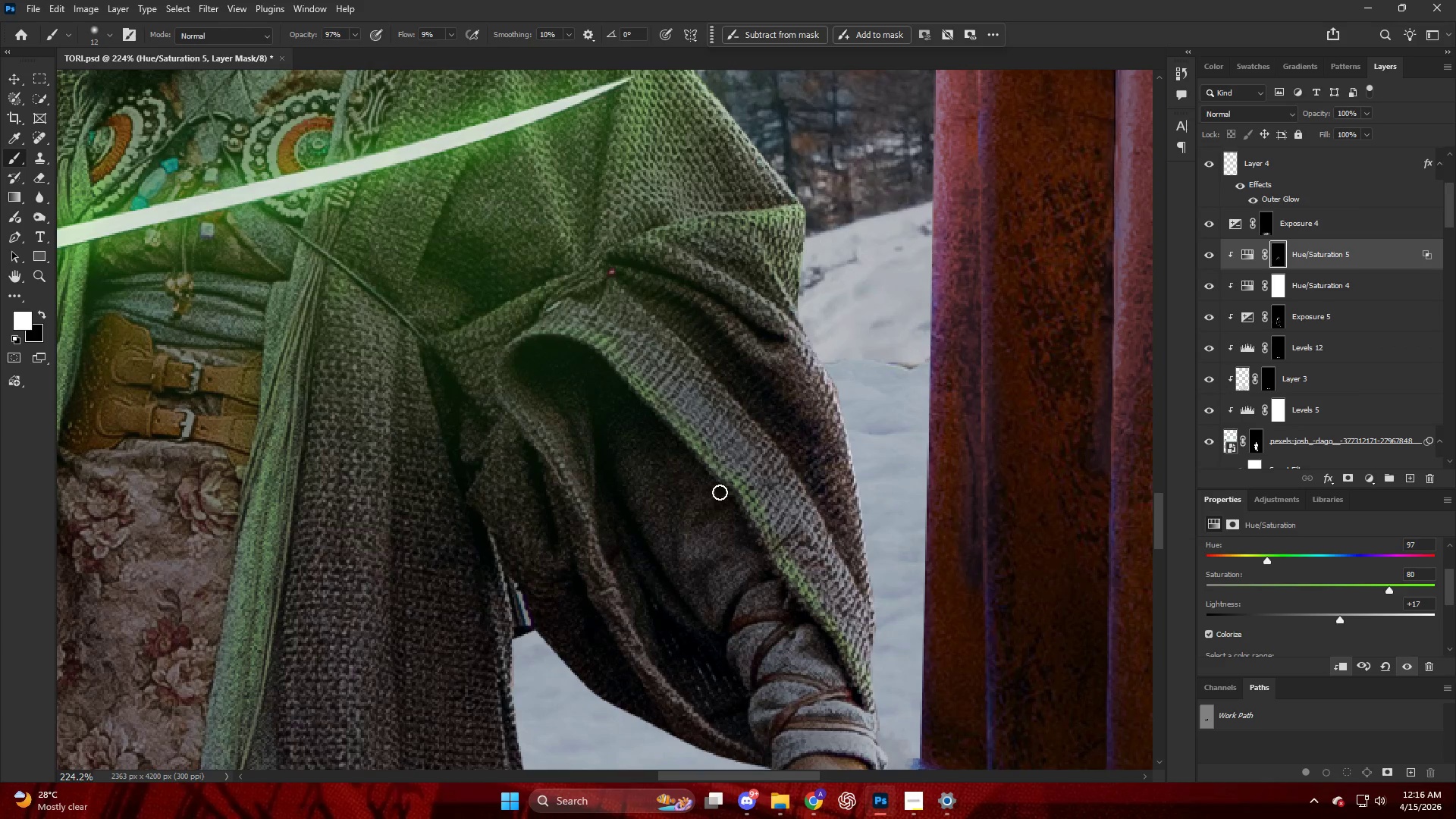 
hold_key(key=AltLeft, duration=0.5)
scroll: coordinate [620, 333], scroll_direction: down, amount: 13.0
 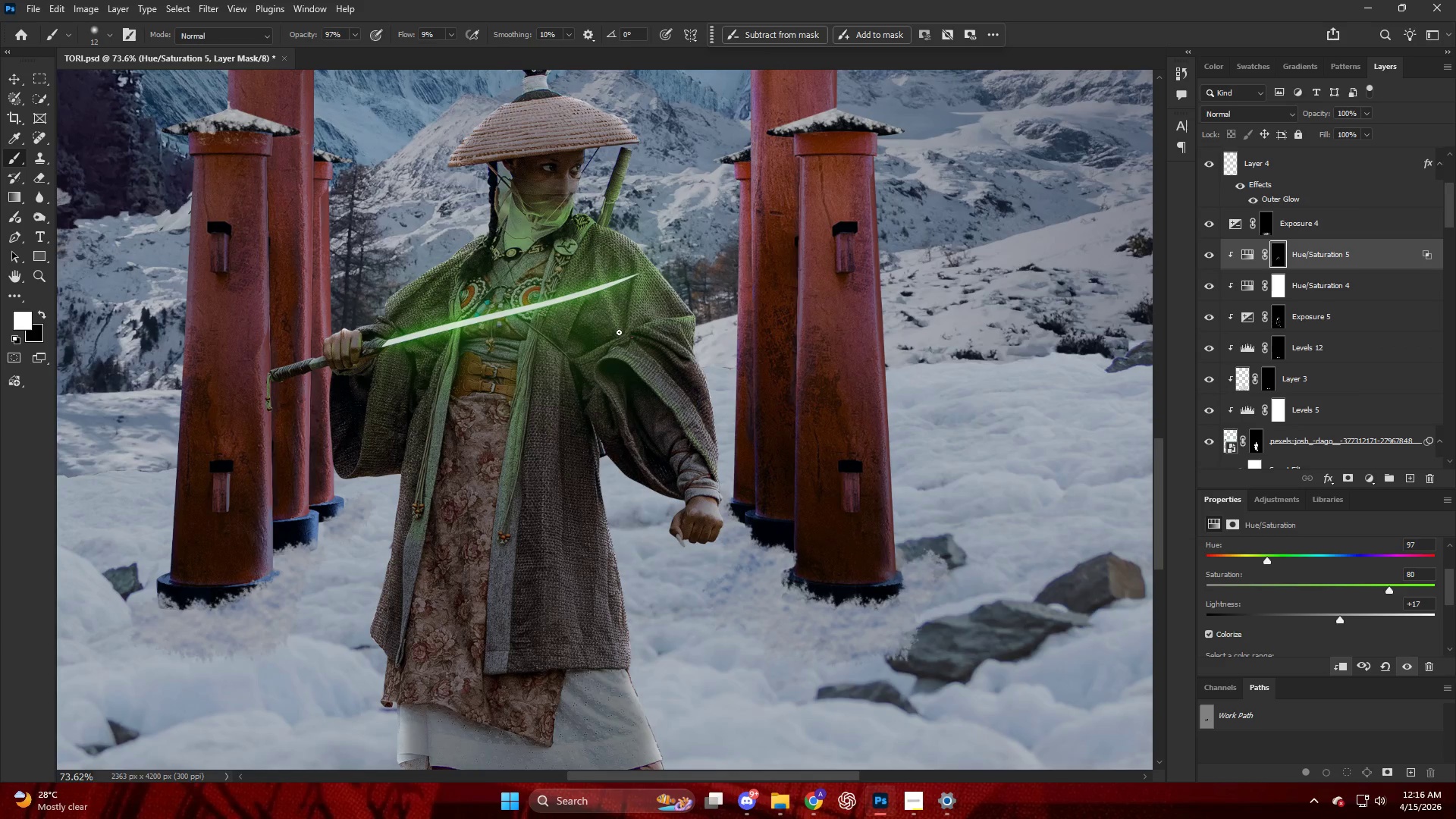 
hold_key(key=AltLeft, duration=0.56)
scroll: coordinate [645, 380], scroll_direction: up, amount: 5.0
 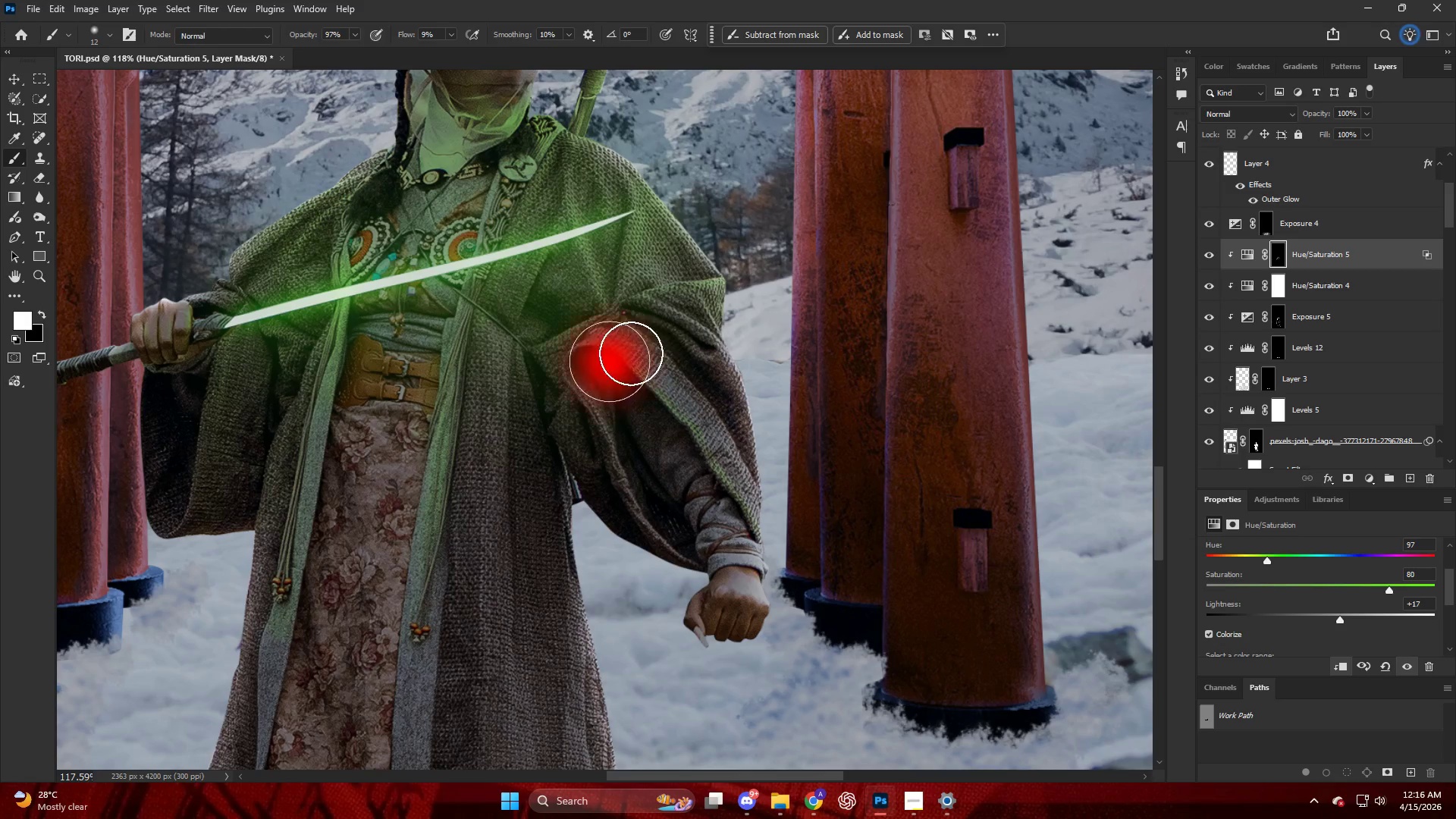 
left_click_drag(start_coordinate=[636, 355], to_coordinate=[748, 494])
 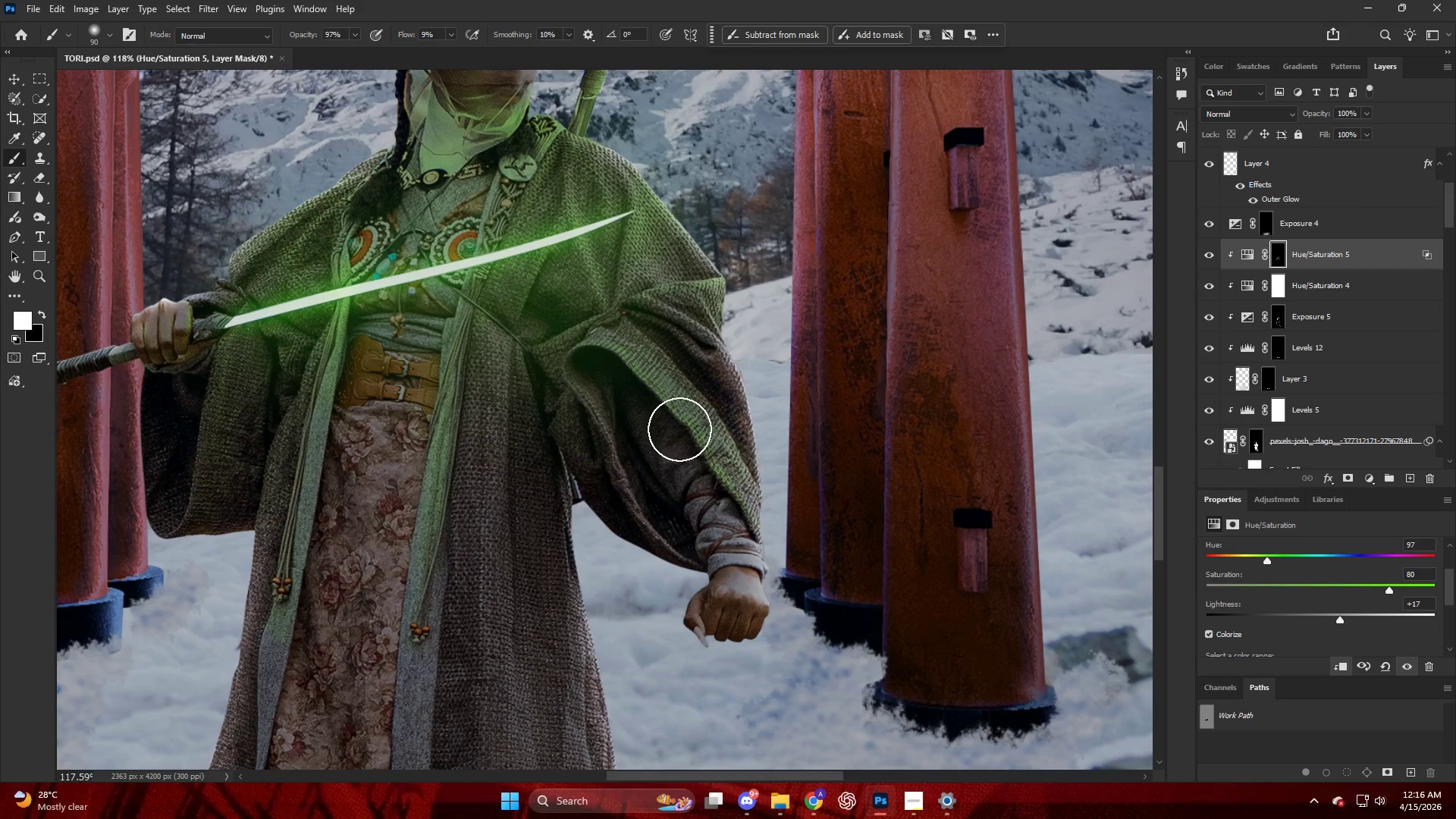 
key(Alt+AltLeft)
 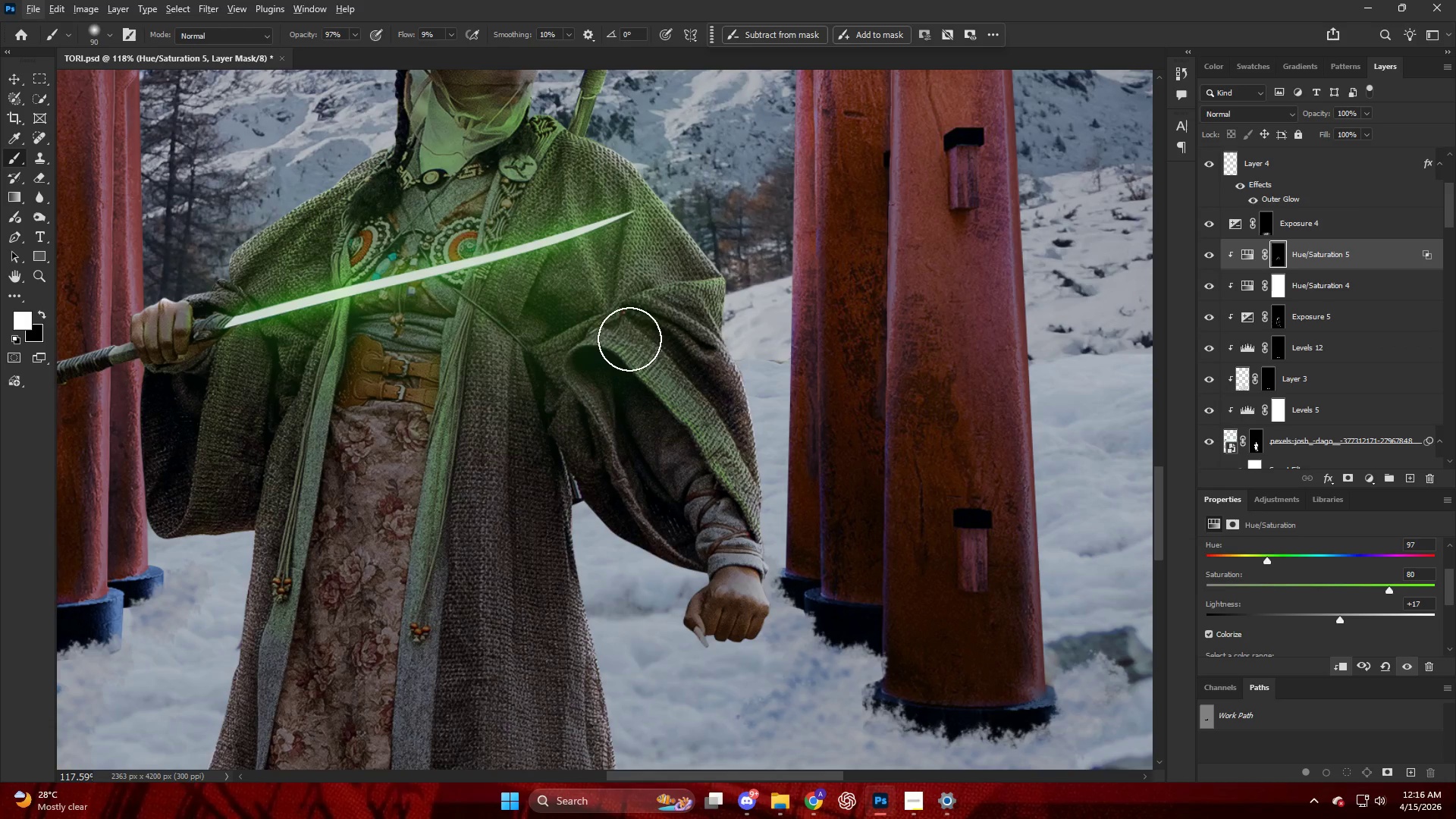 
left_click_drag(start_coordinate=[700, 366], to_coordinate=[725, 378])
 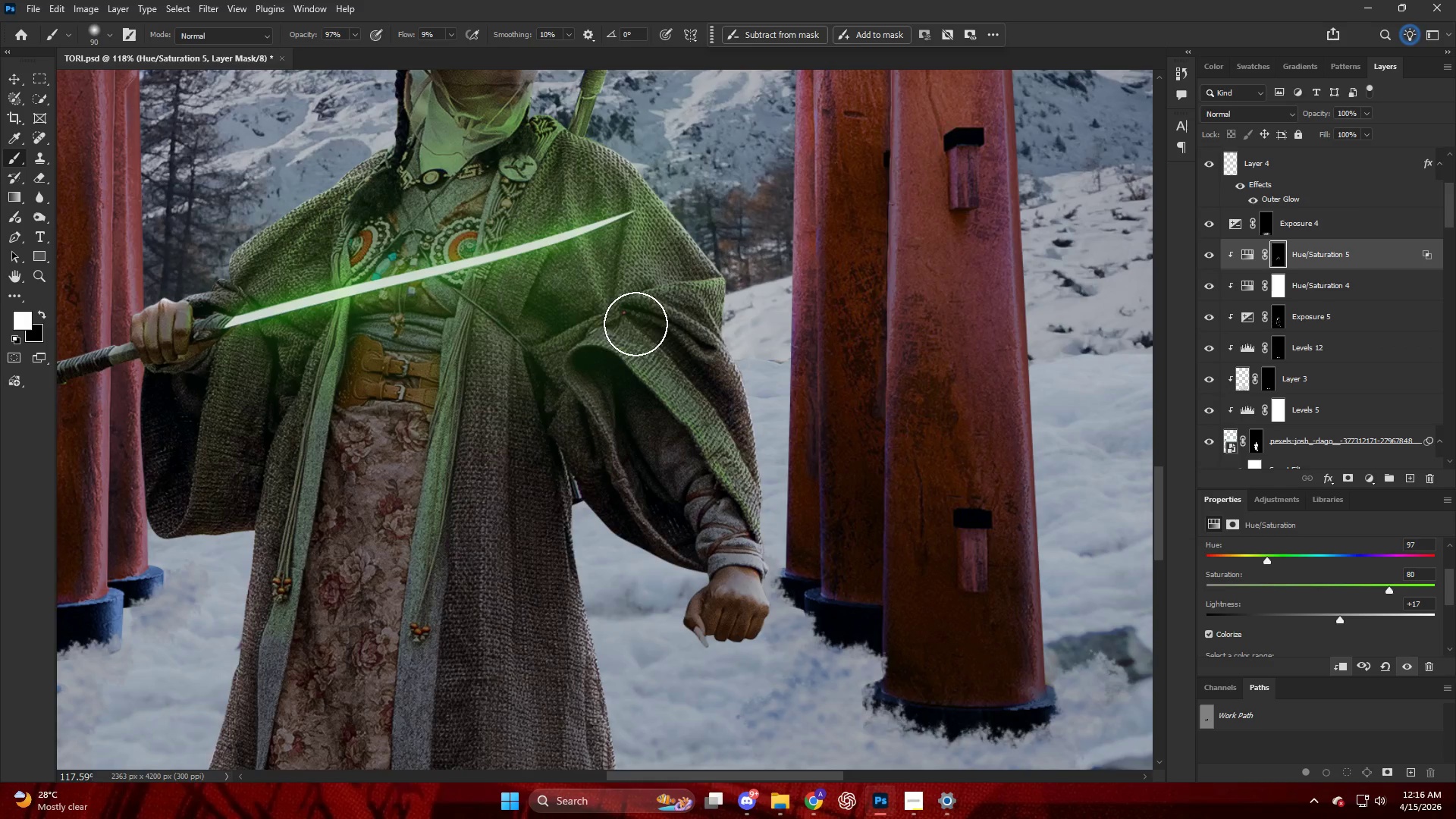 
key(Alt+AltLeft)
 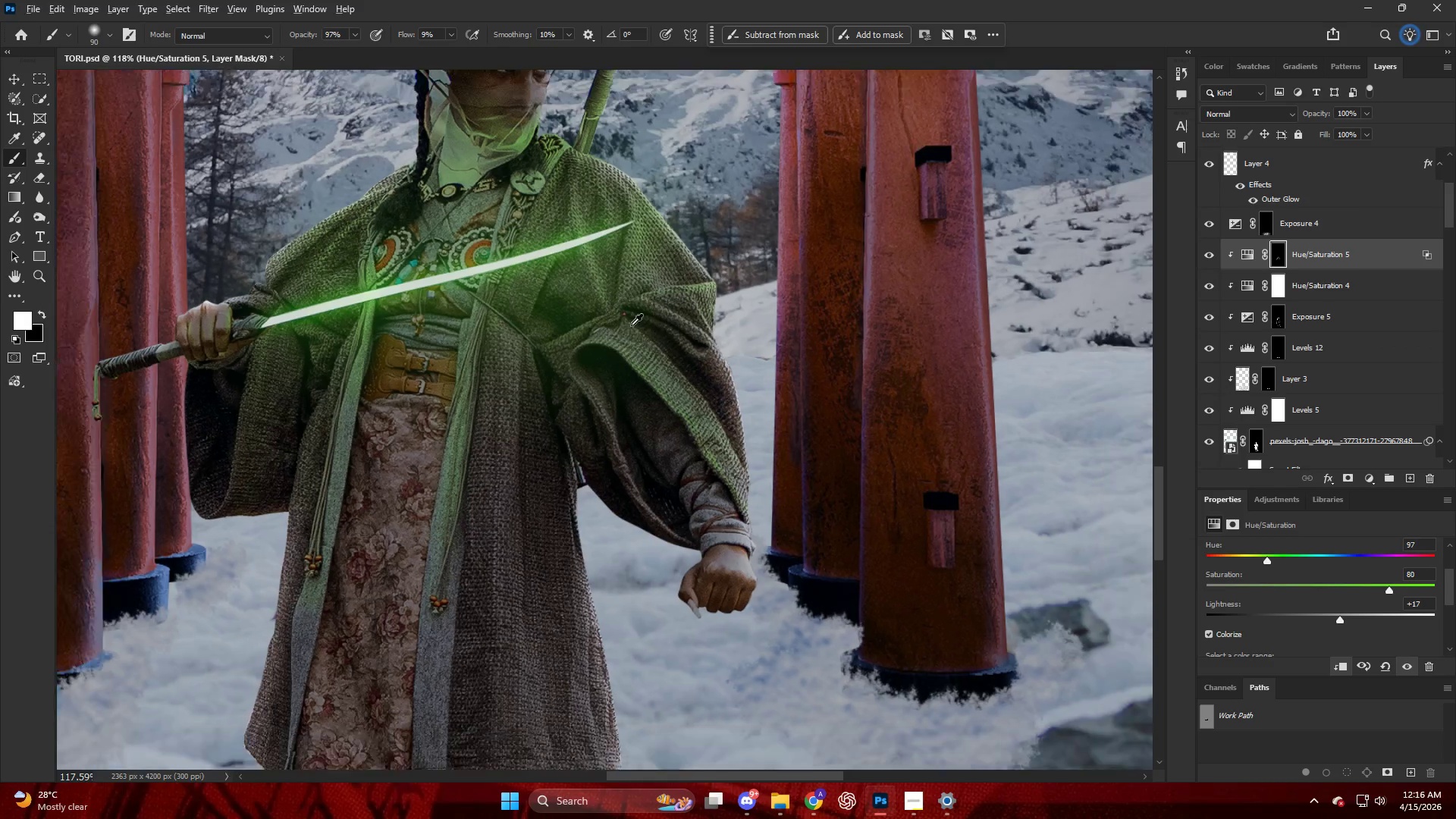 
key(X)
 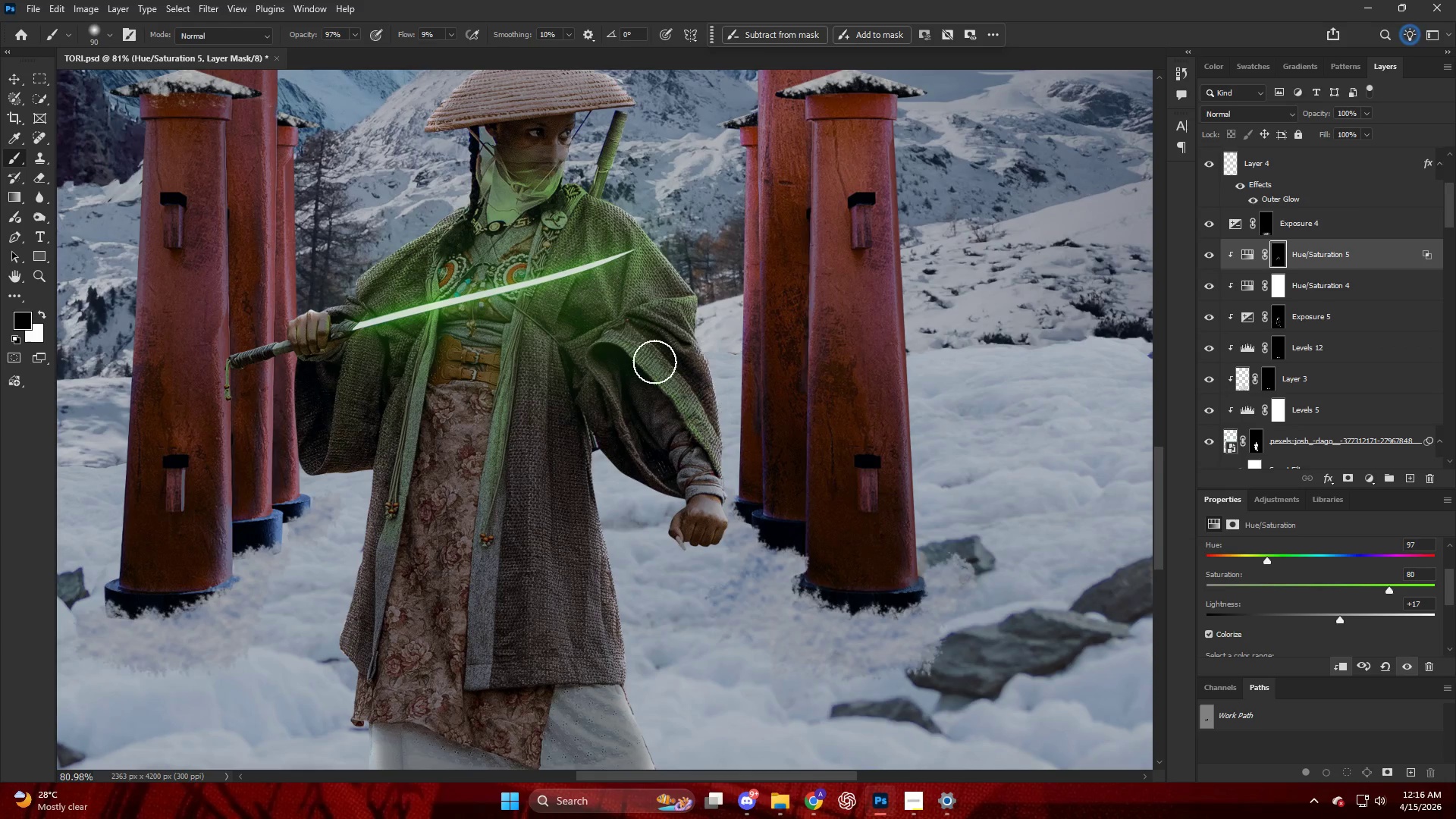 
left_click_drag(start_coordinate=[667, 377], to_coordinate=[716, 464])
 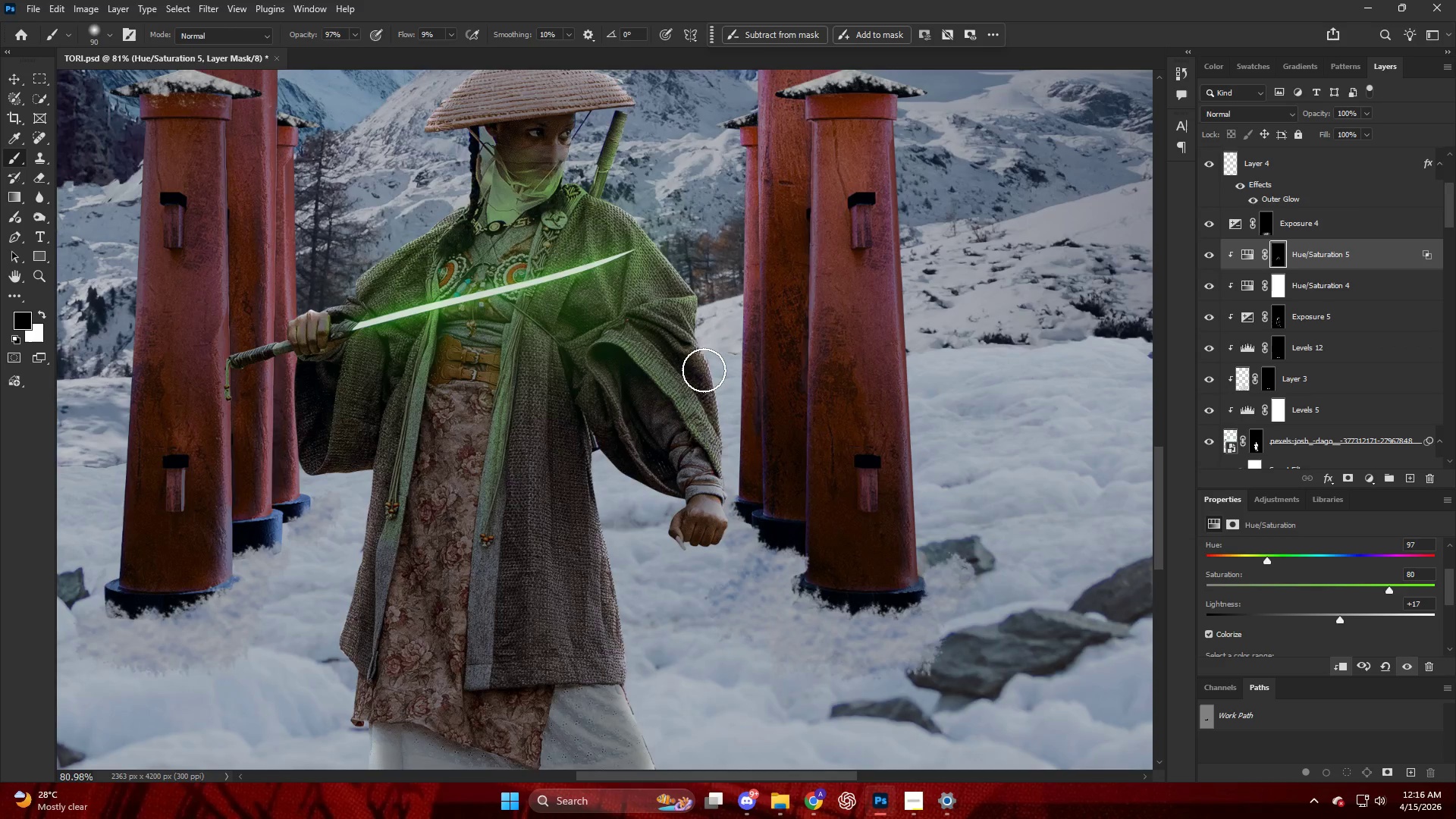 
scroll: coordinate [639, 340], scroll_direction: down, amount: 4.0
 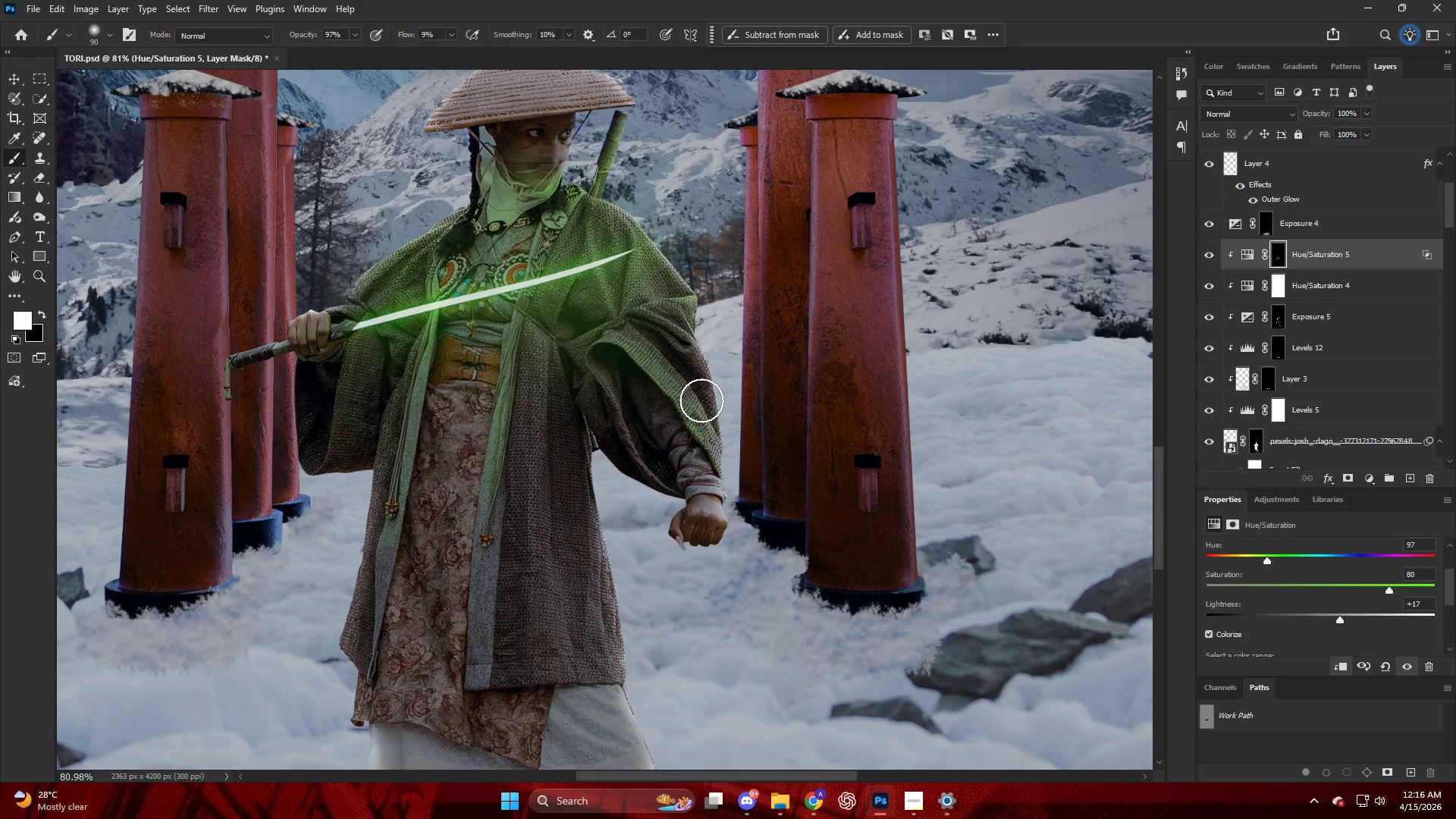 
hold_key(key=AltLeft, duration=0.38)
scroll: coordinate [693, 326], scroll_direction: down, amount: 10.0
 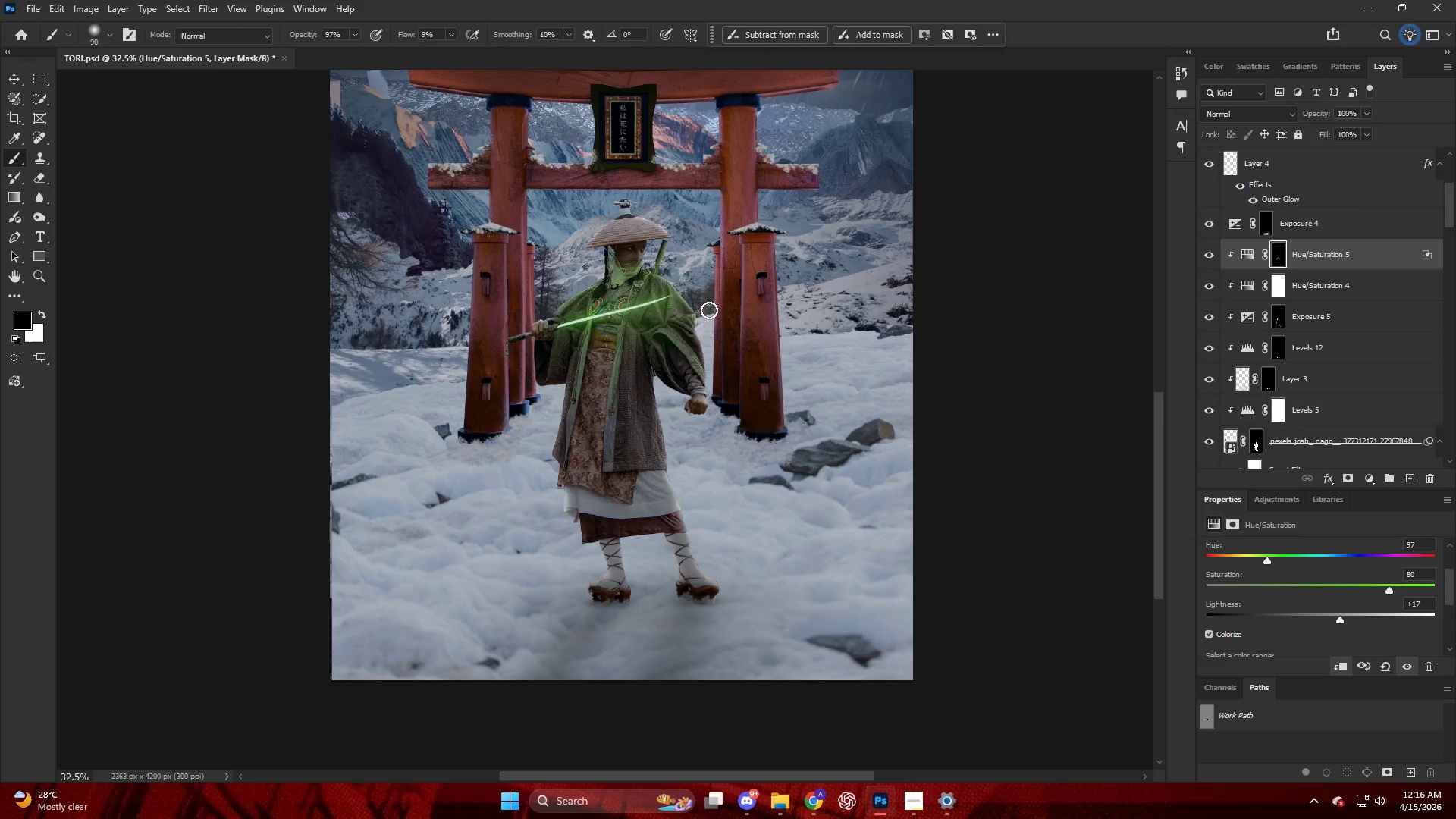 
hold_key(key=AltLeft, duration=0.48)
 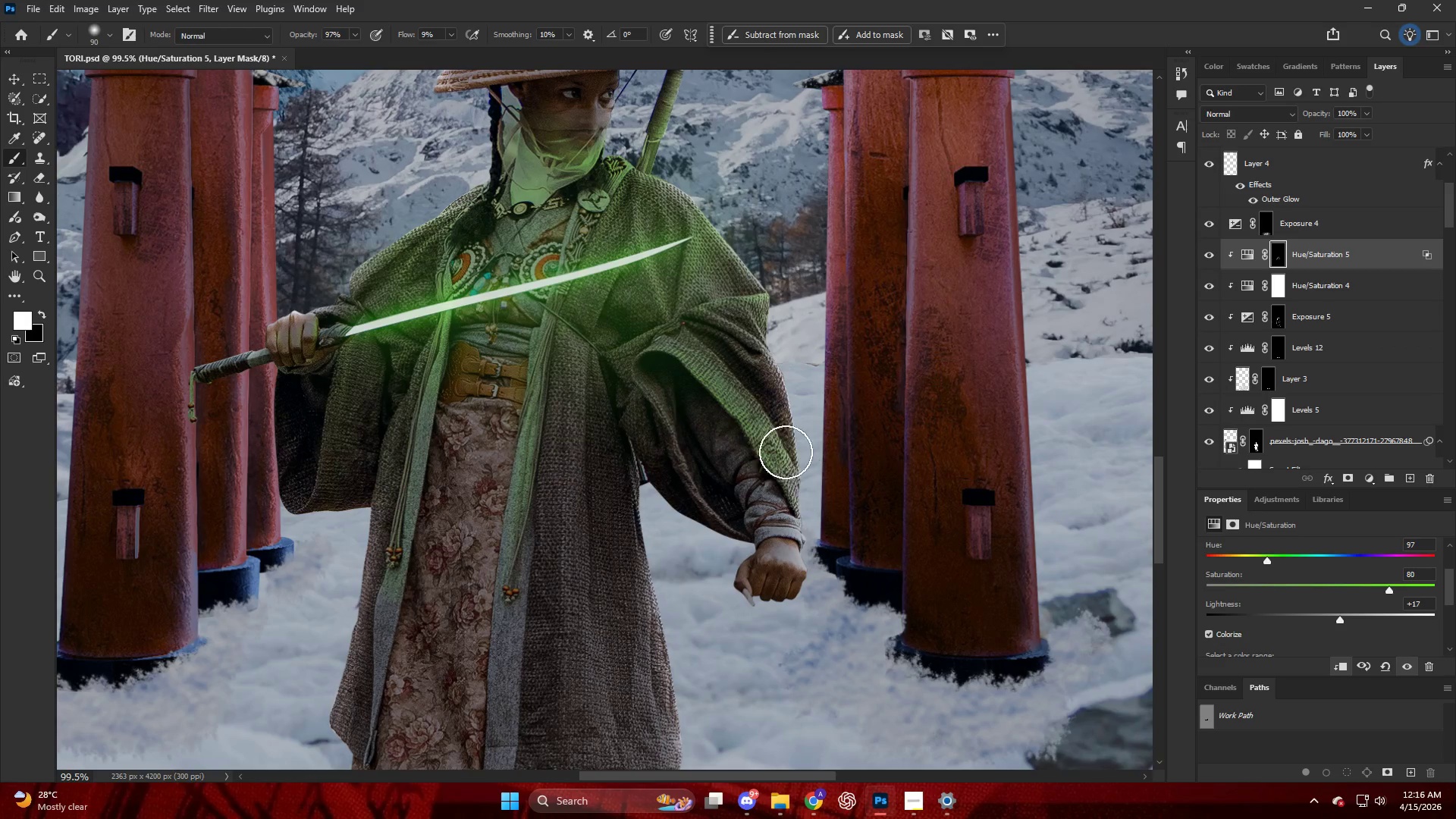 
key(X)
 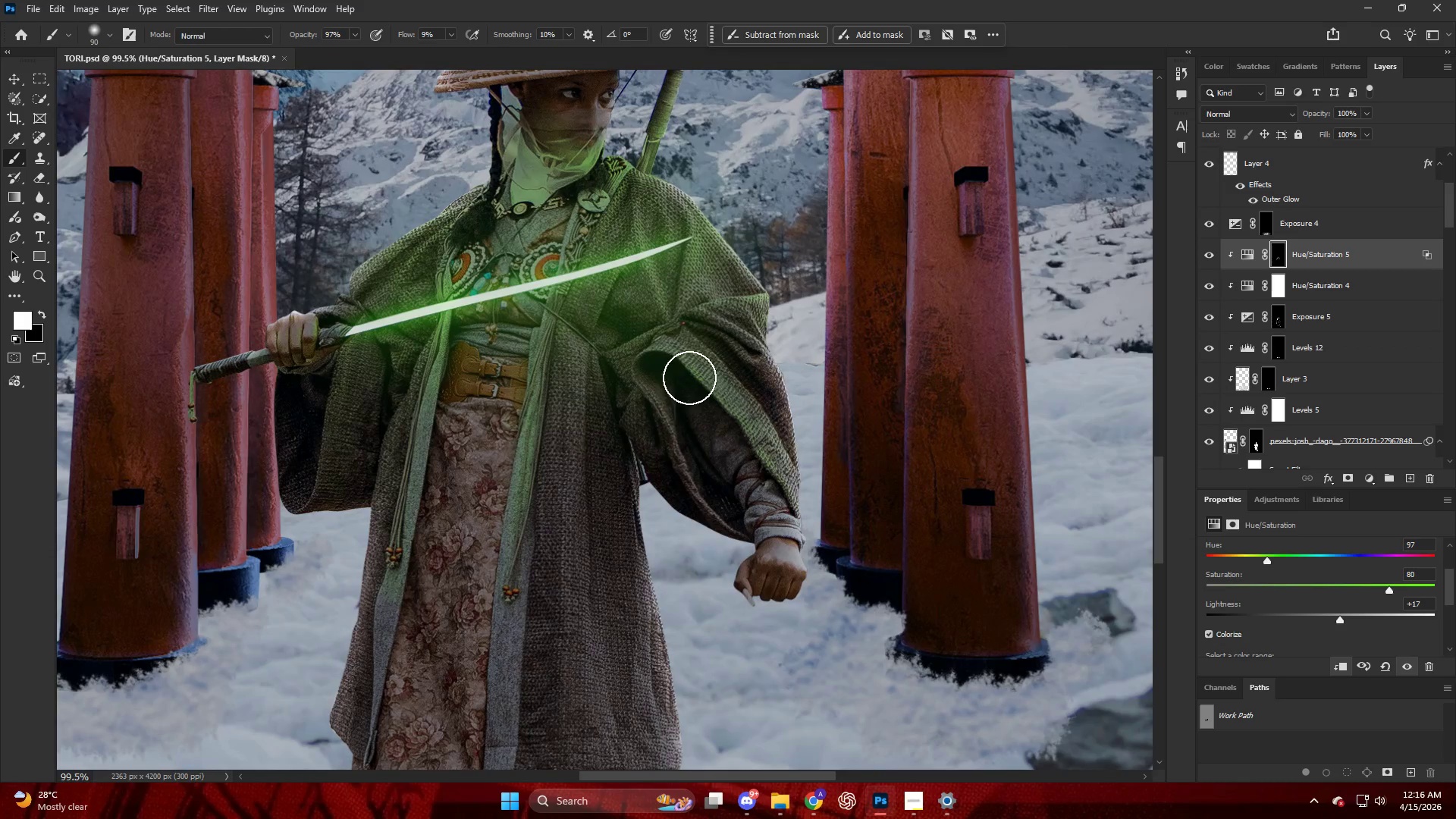 
left_click_drag(start_coordinate=[702, 388], to_coordinate=[796, 468])
 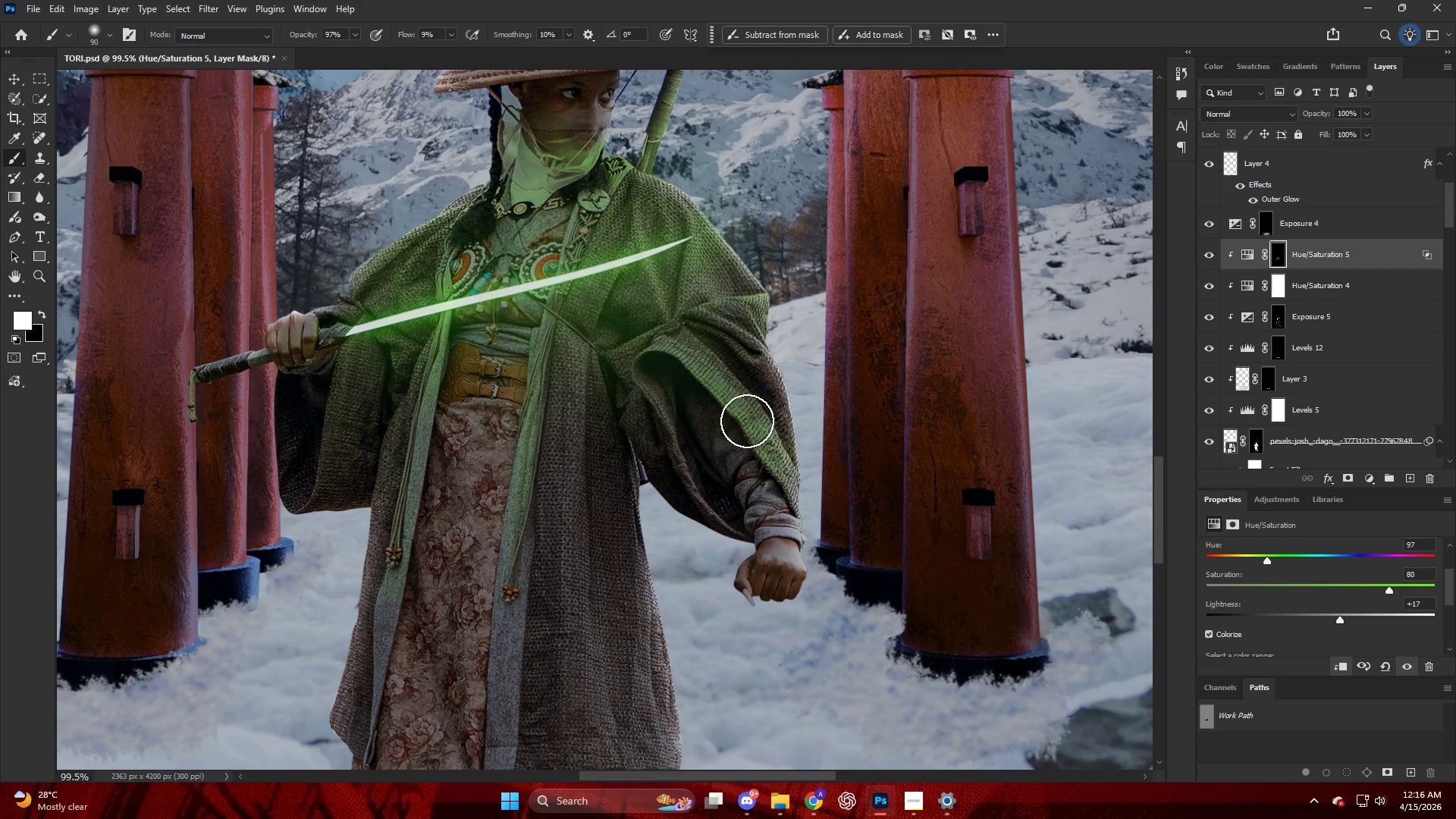 
scroll: coordinate [669, 313], scroll_direction: up, amount: 12.0
 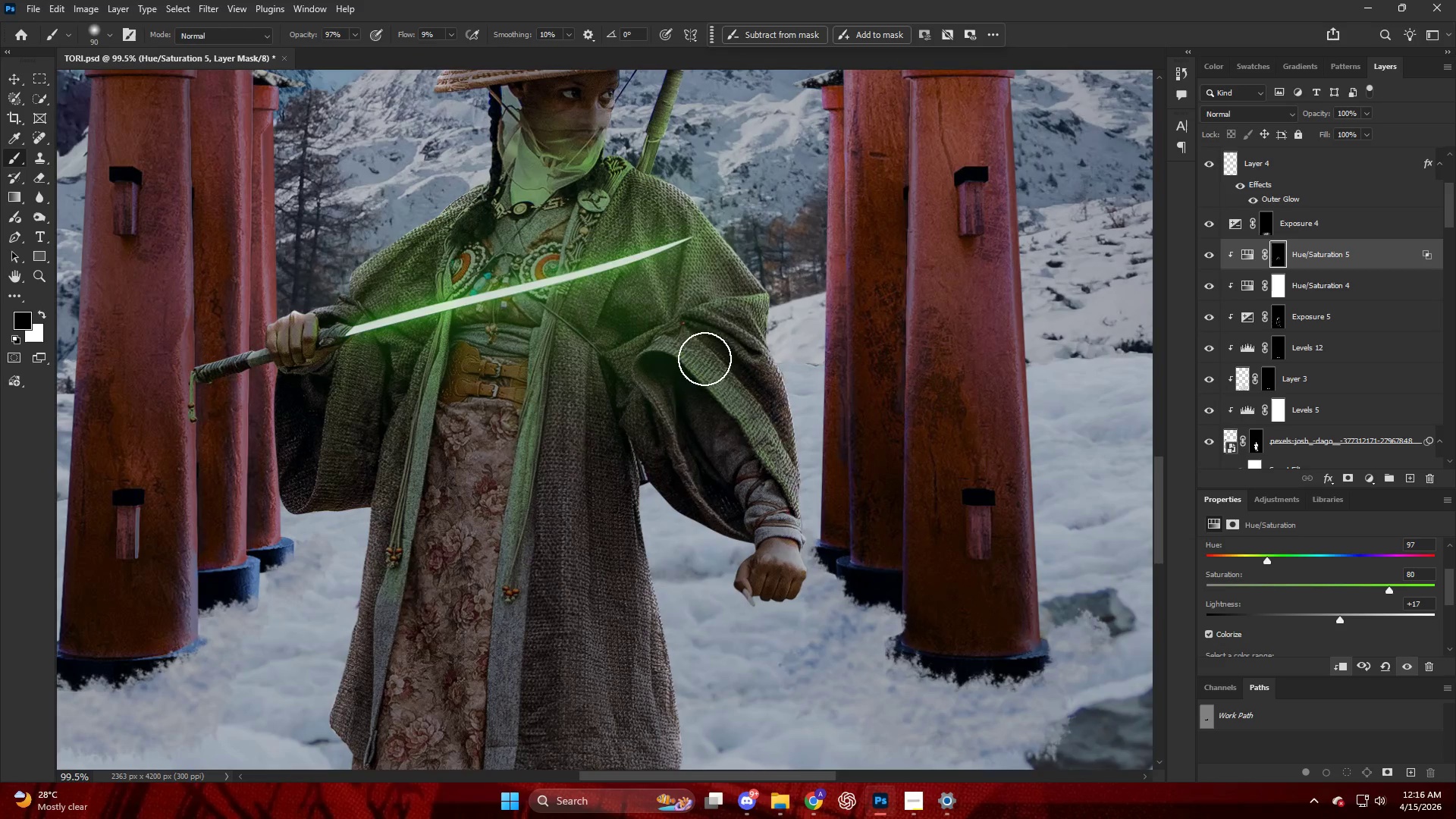 
left_click_drag(start_coordinate=[741, 400], to_coordinate=[785, 510])
 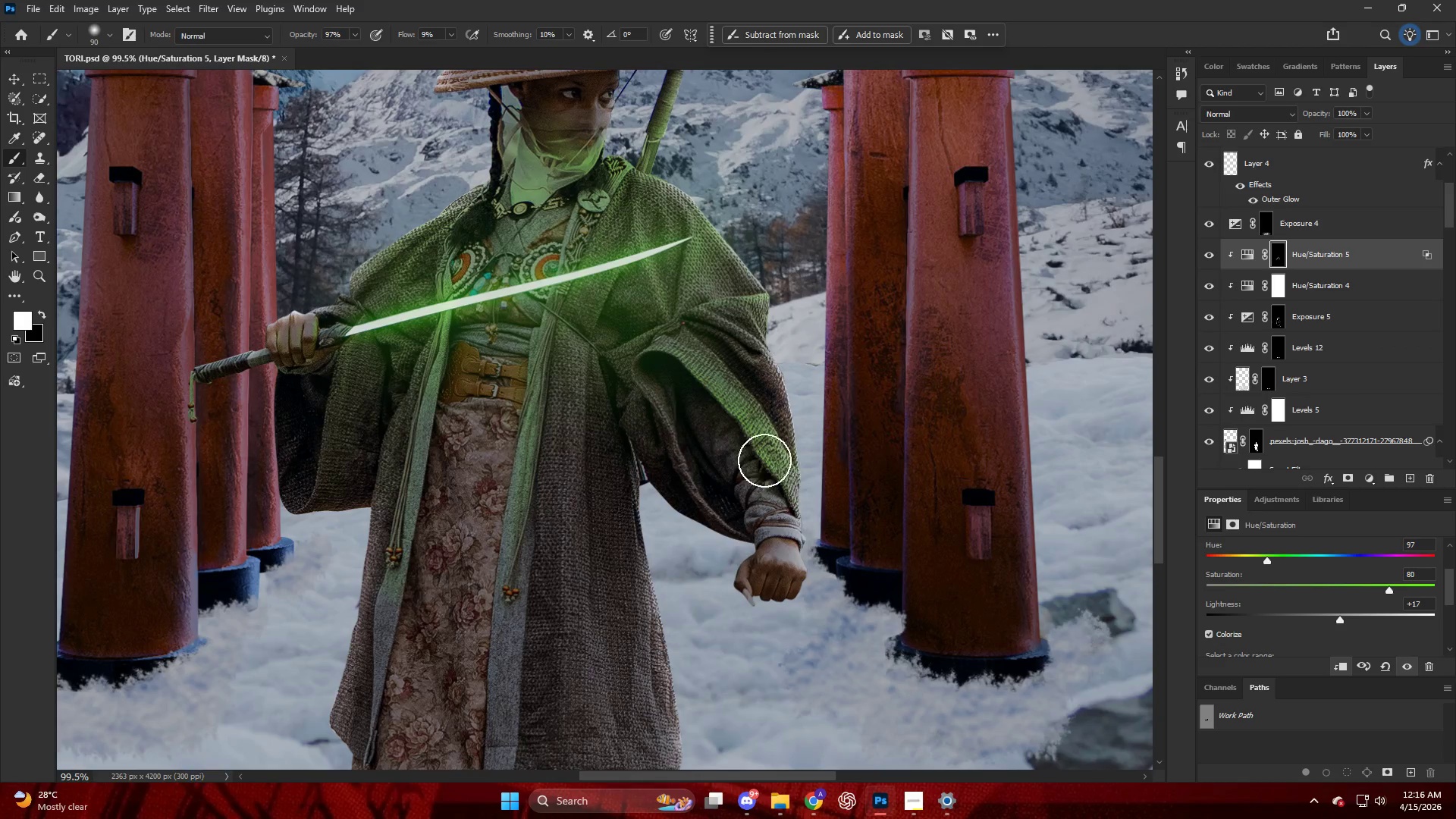 
key(Alt+AltLeft)
 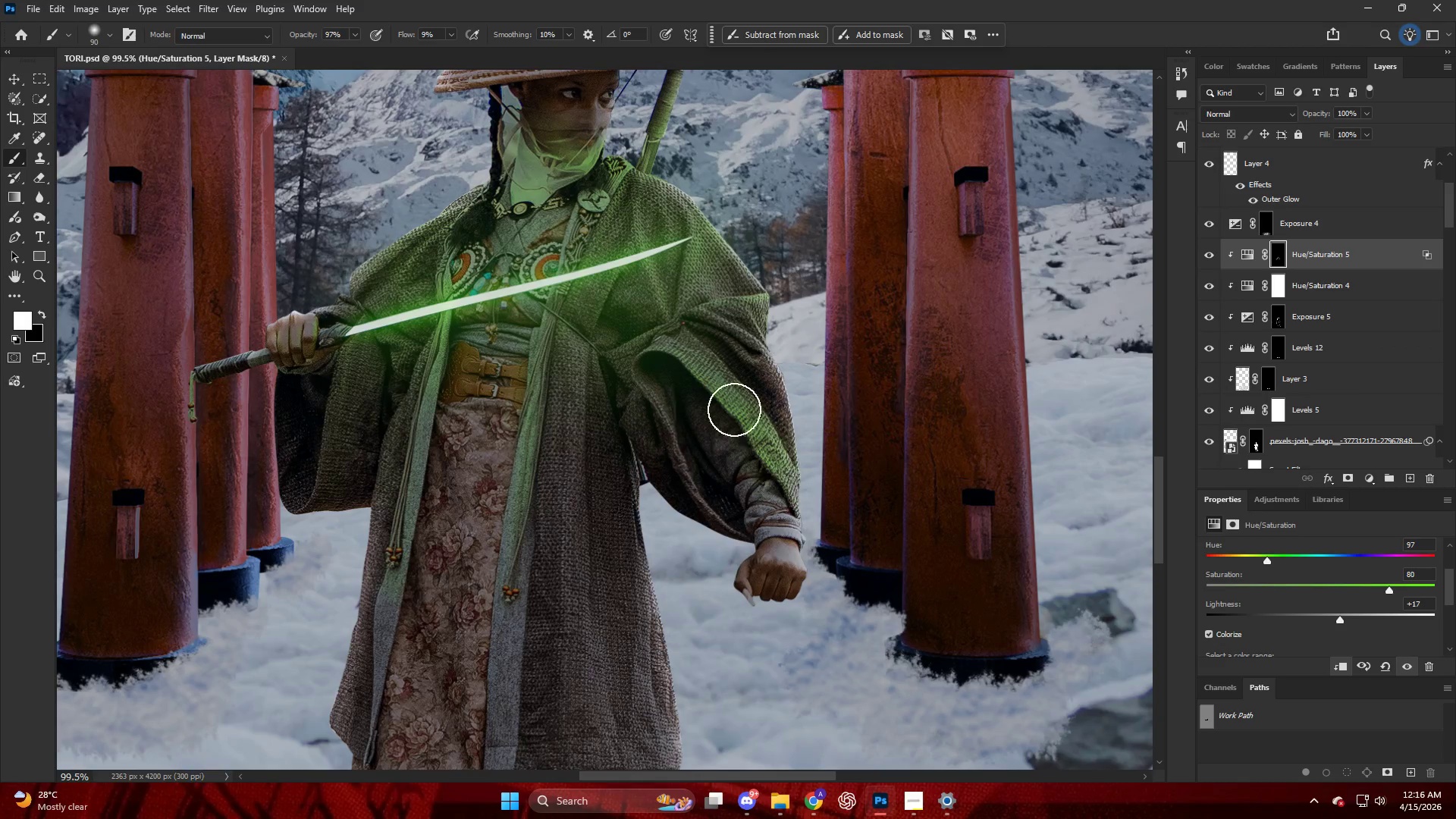 
key(X)
 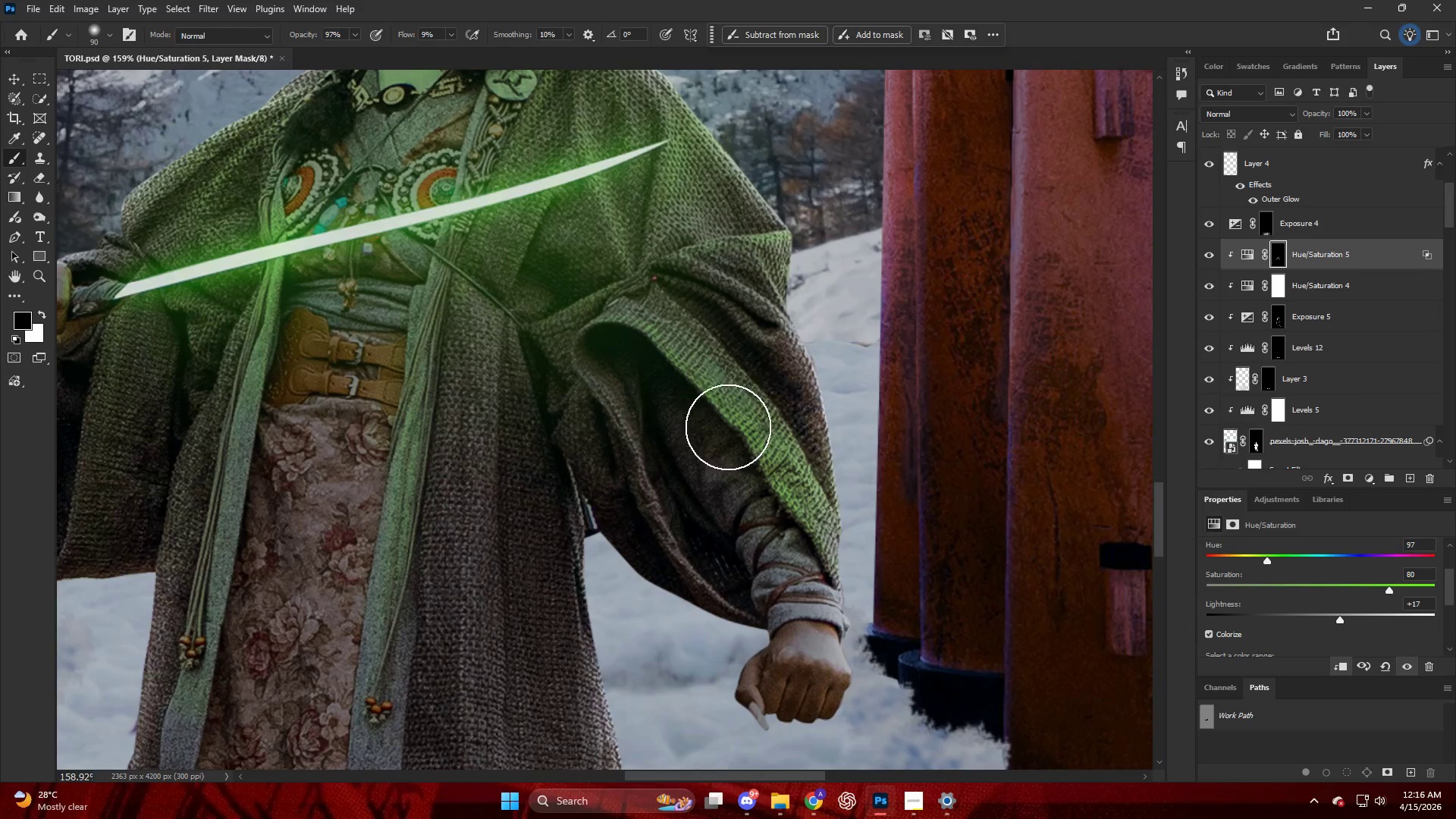 
left_click_drag(start_coordinate=[724, 381], to_coordinate=[790, 543])
 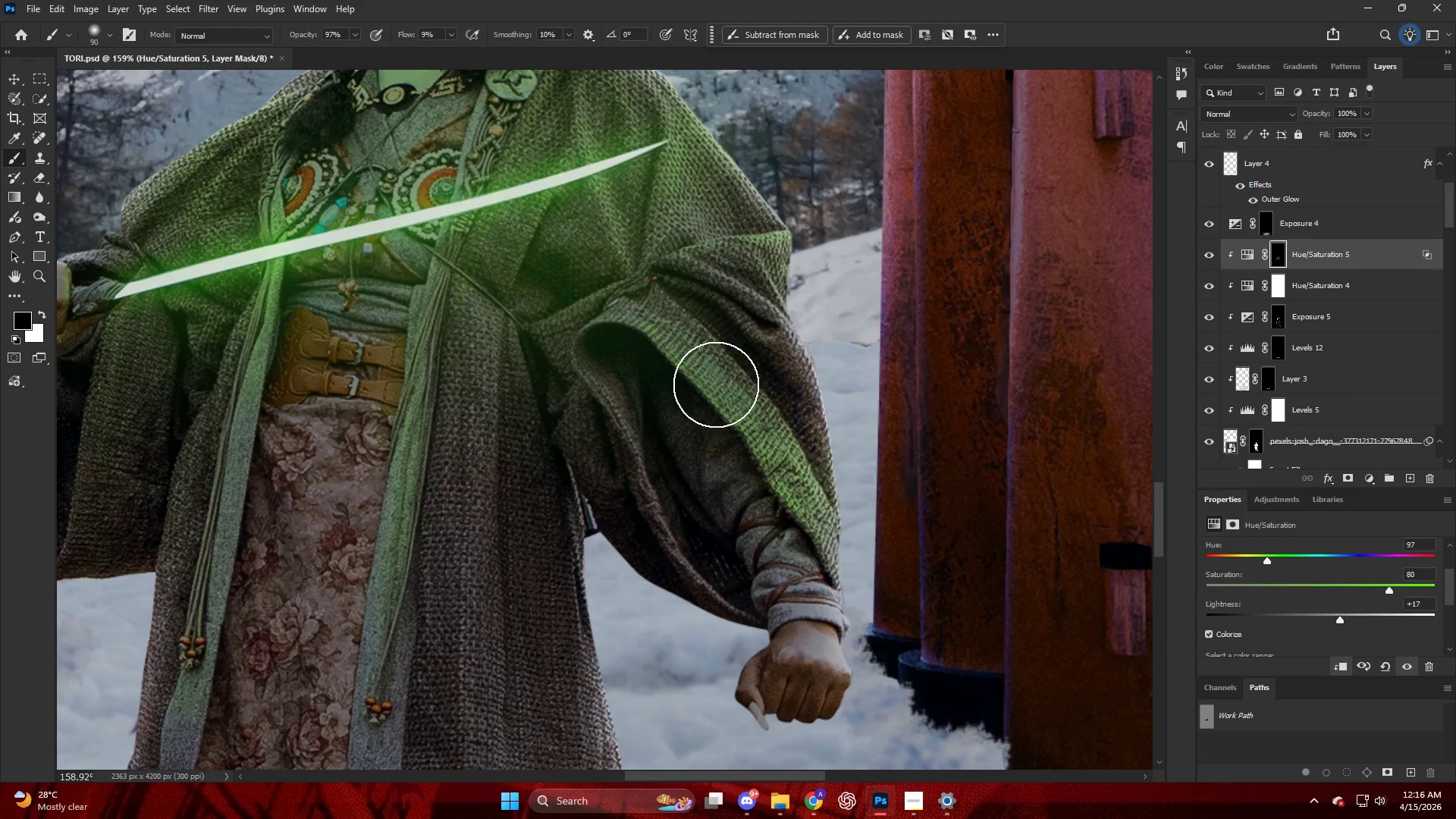 
scroll: coordinate [733, 394], scroll_direction: up, amount: 5.0
 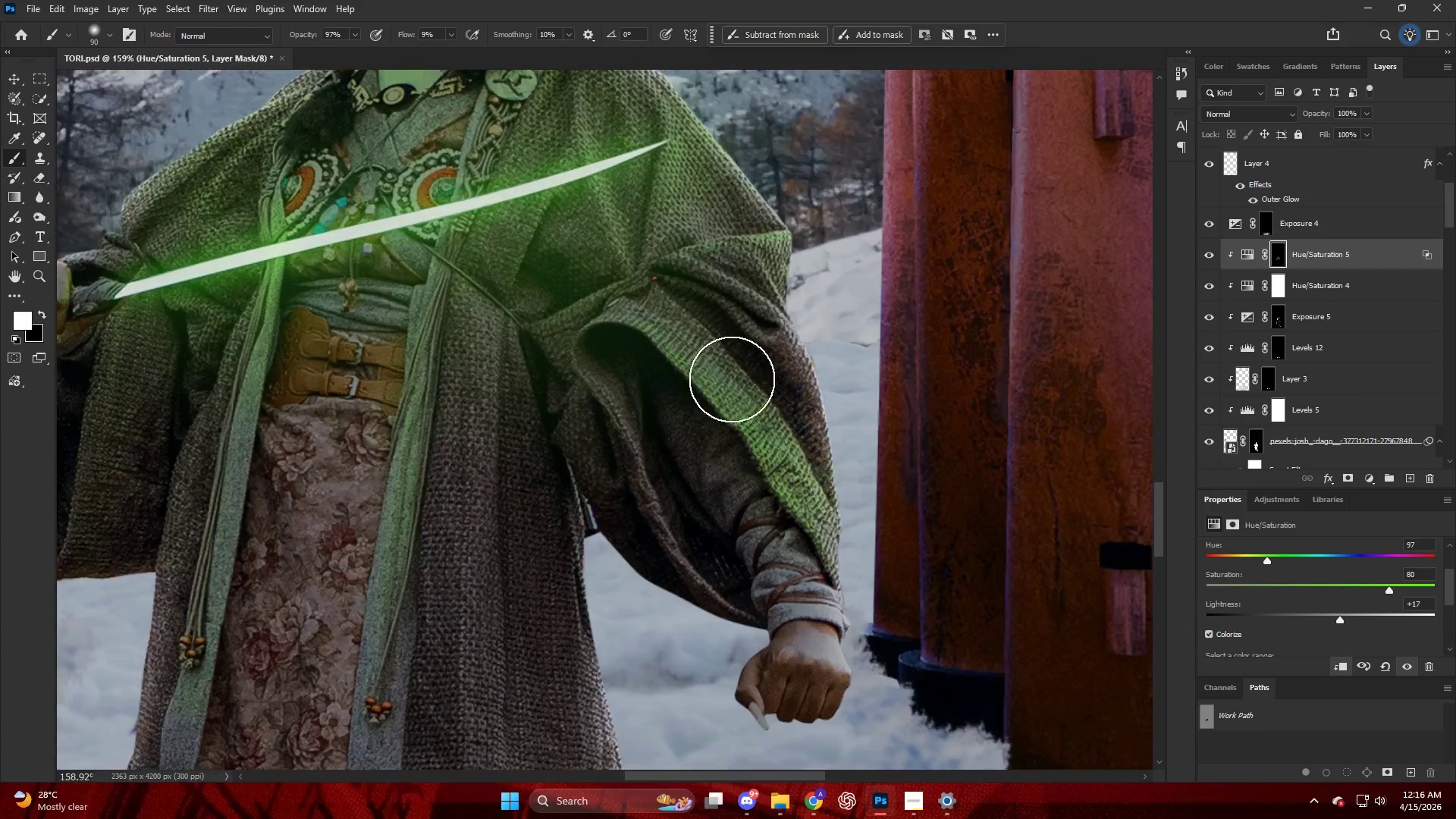 
left_click_drag(start_coordinate=[716, 384], to_coordinate=[810, 527])
 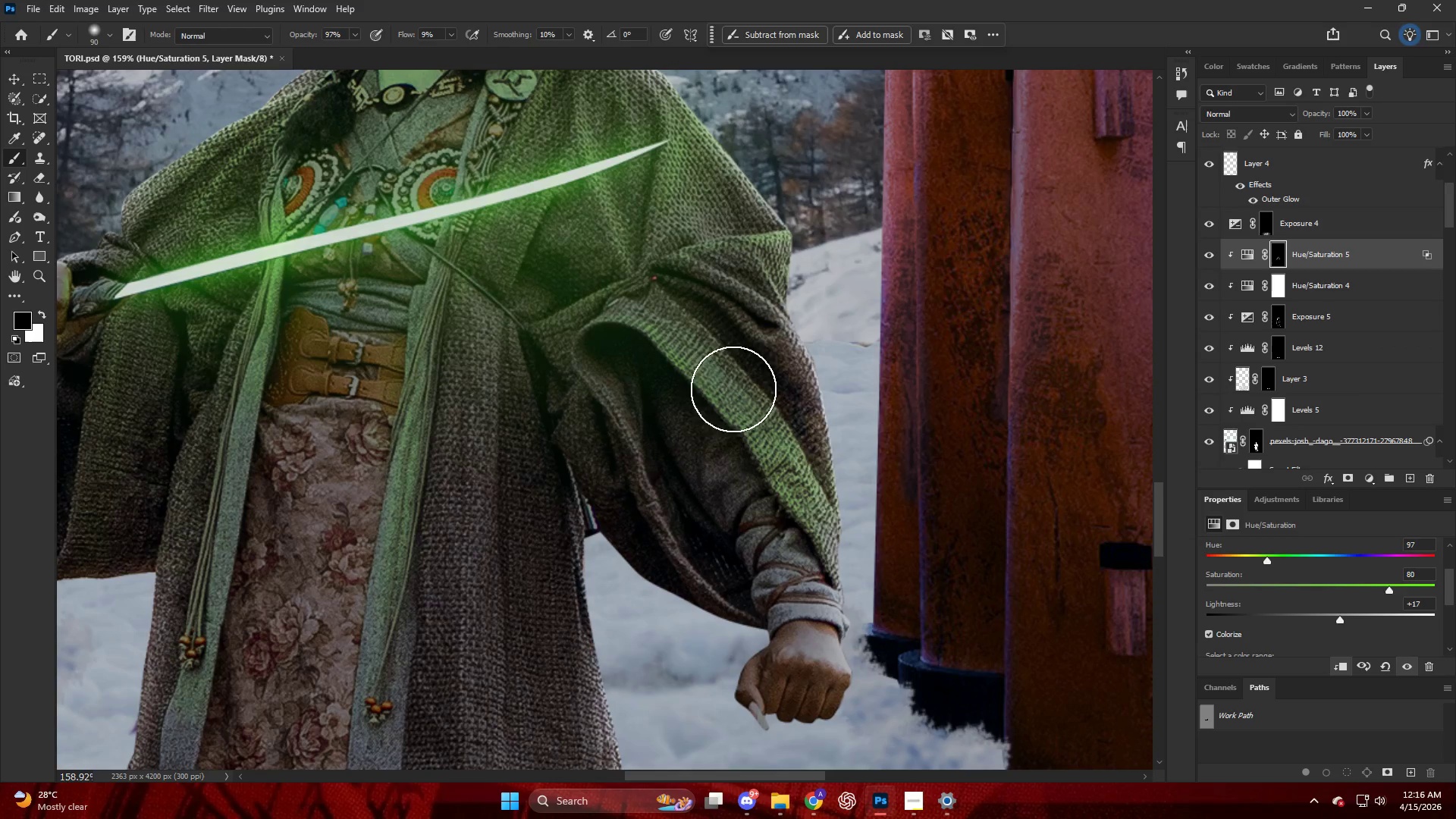 
left_click_drag(start_coordinate=[735, 391], to_coordinate=[804, 537])
 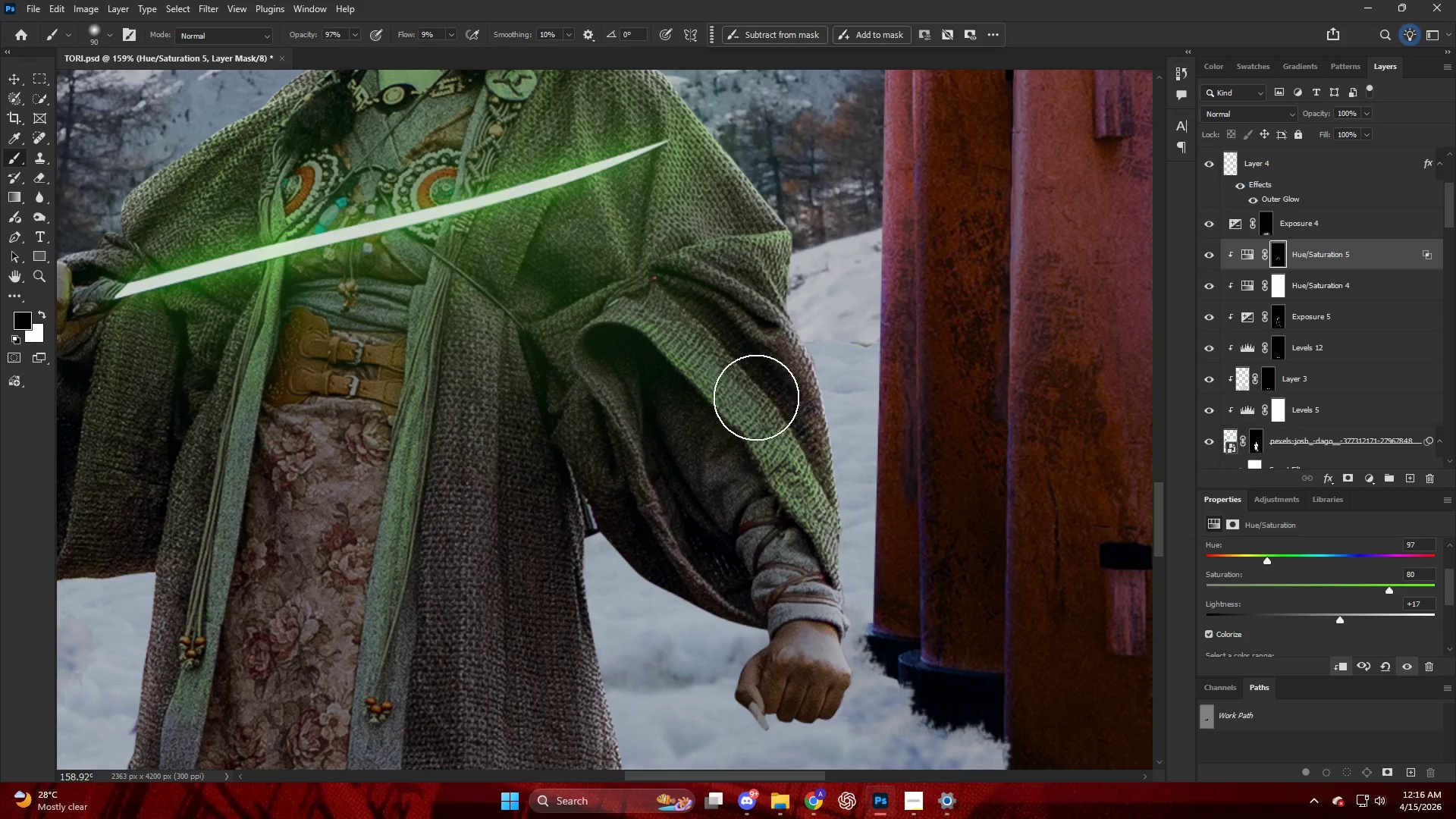 
left_click_drag(start_coordinate=[760, 406], to_coordinate=[810, 576])
 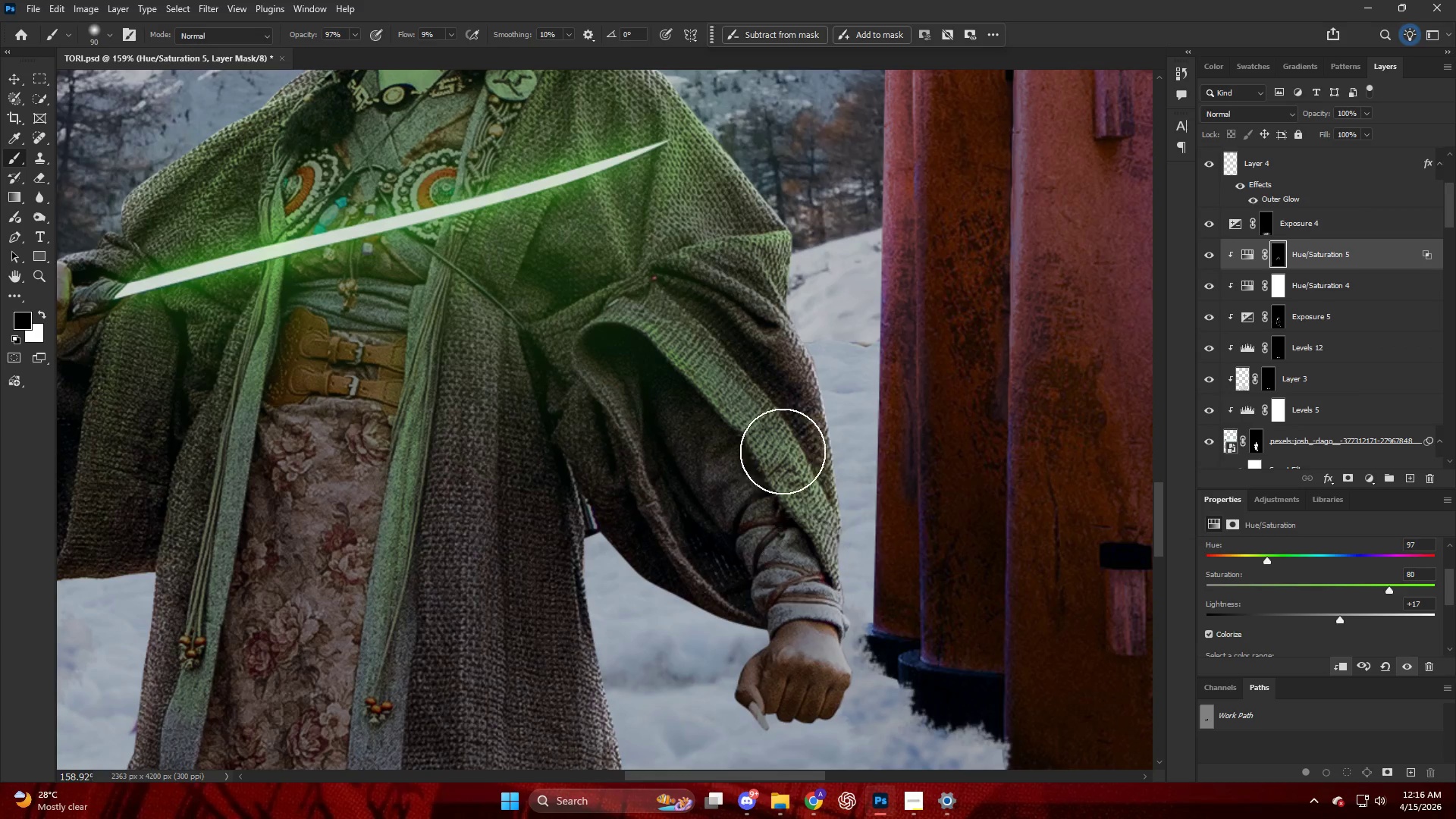 
left_click_drag(start_coordinate=[778, 444], to_coordinate=[784, 544])
 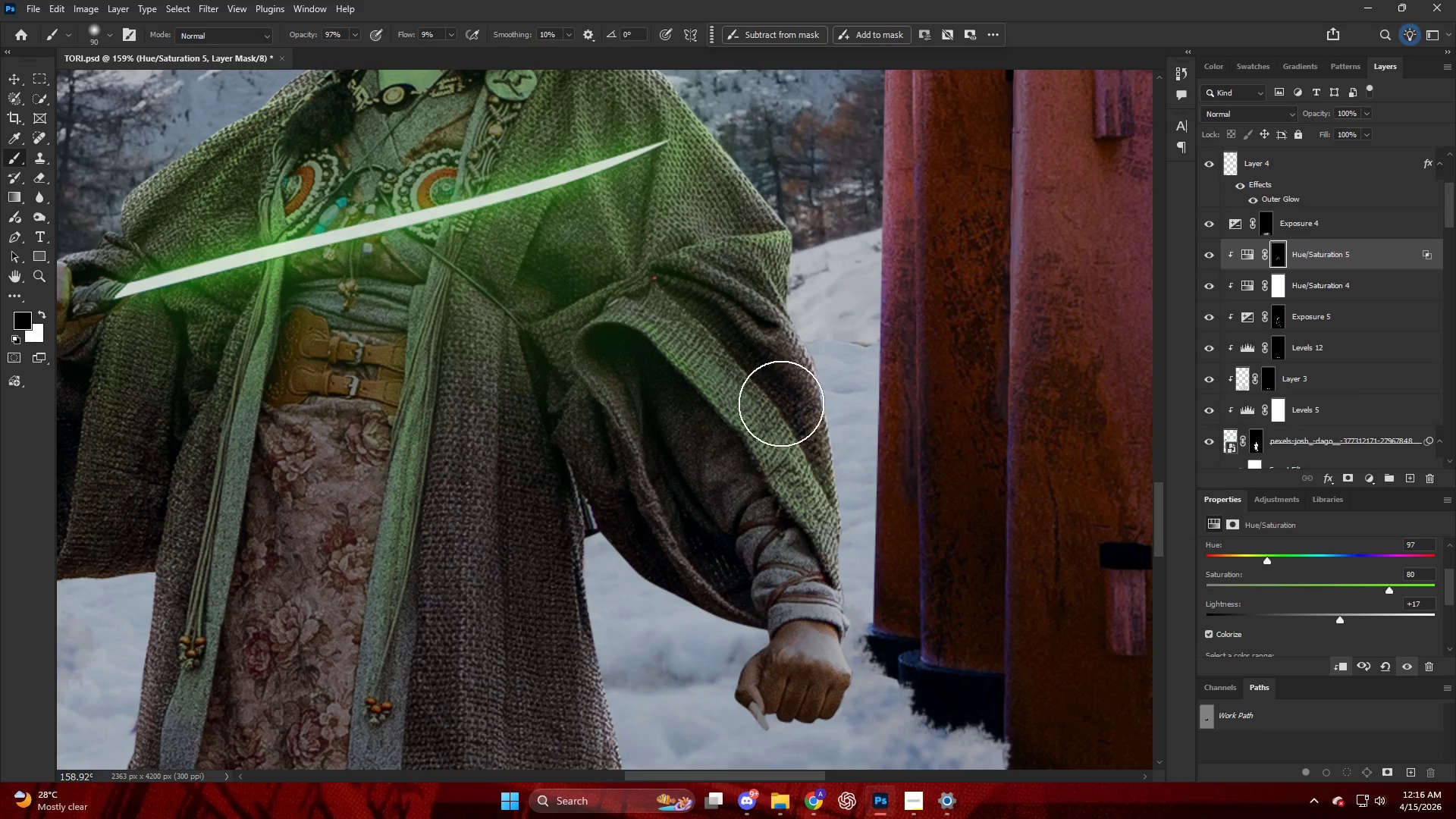 
left_click_drag(start_coordinate=[782, 403], to_coordinate=[817, 538])
 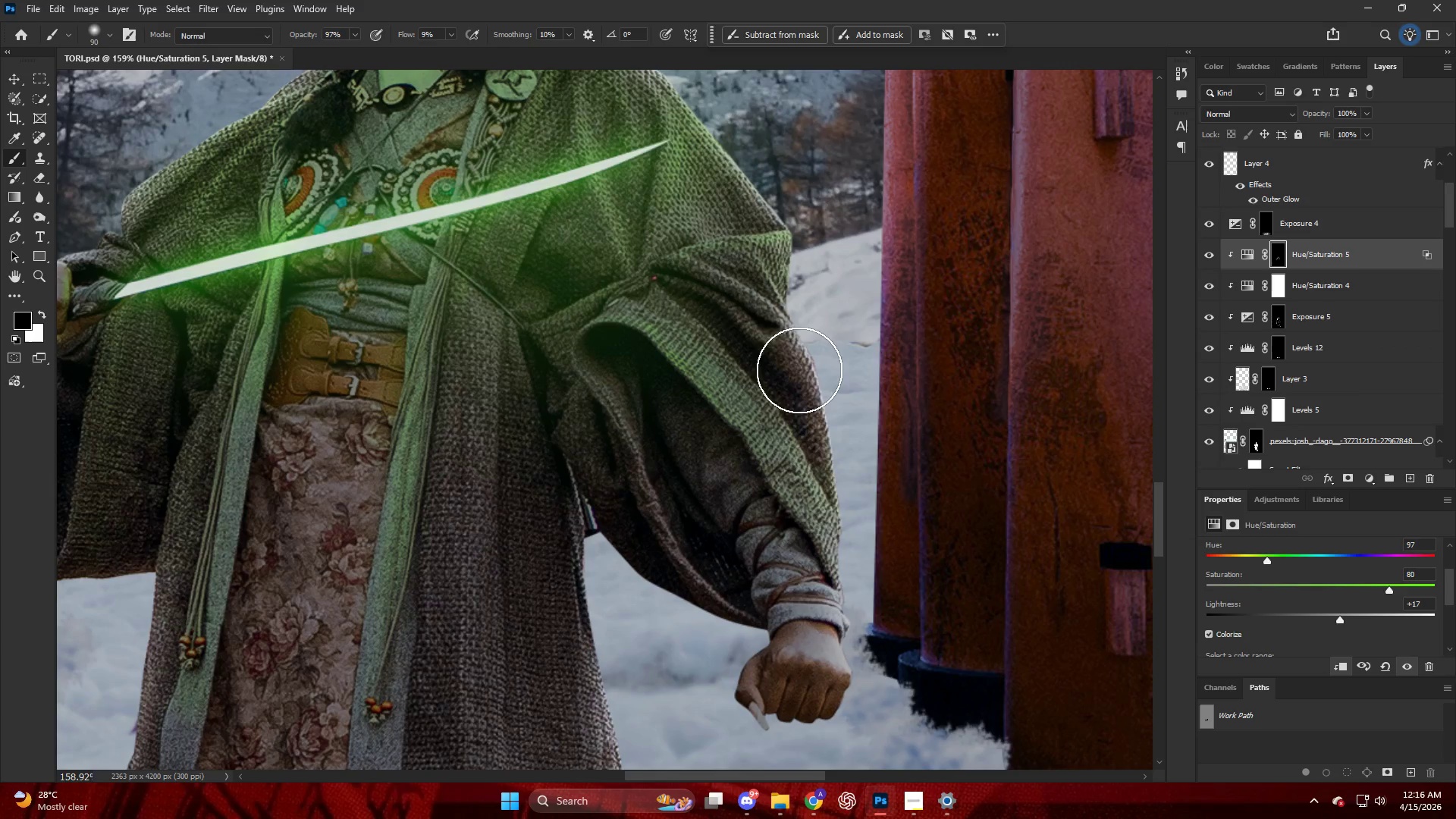 
left_click_drag(start_coordinate=[802, 377], to_coordinate=[808, 503])
 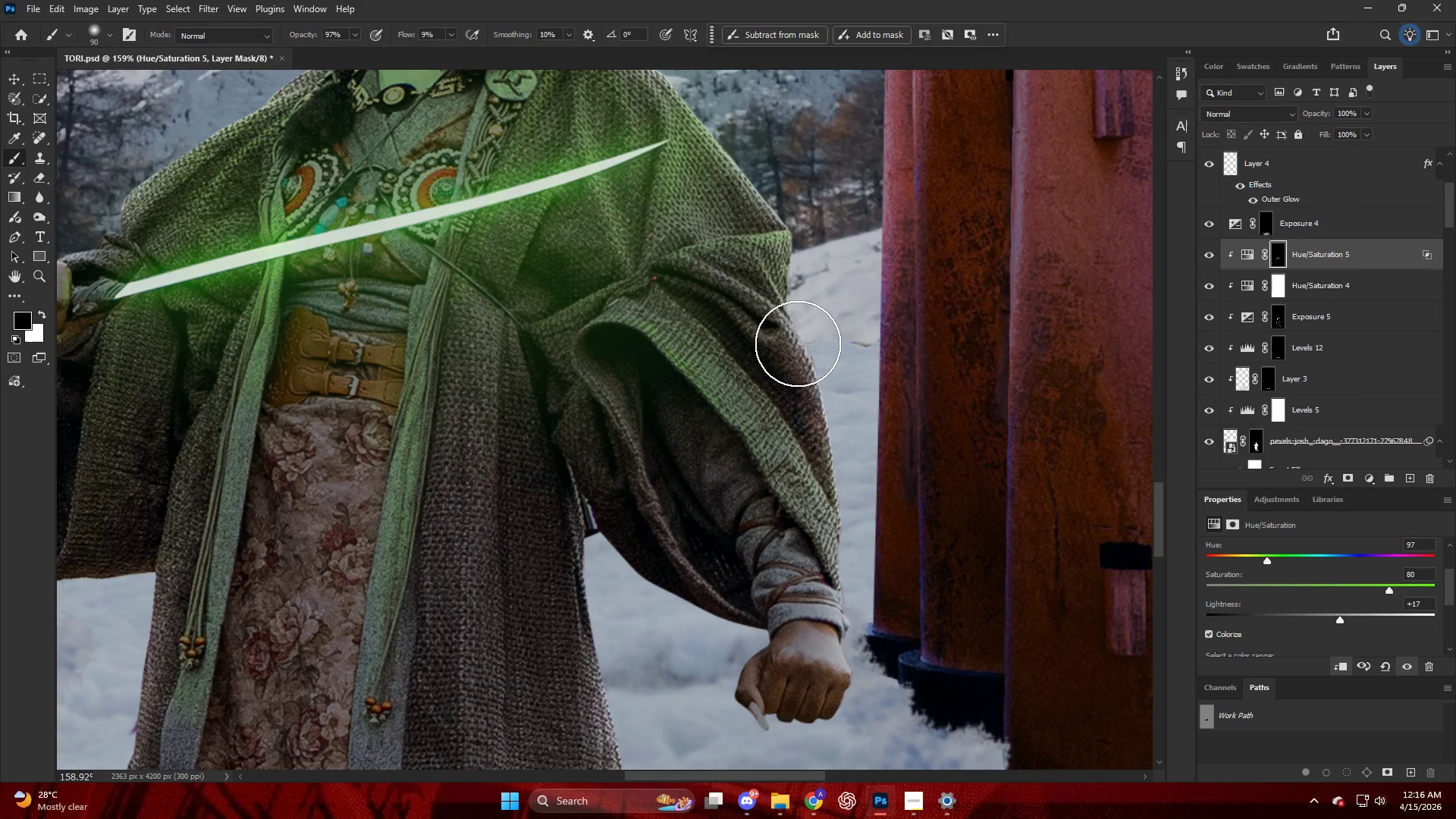 
left_click_drag(start_coordinate=[799, 344], to_coordinate=[800, 571])
 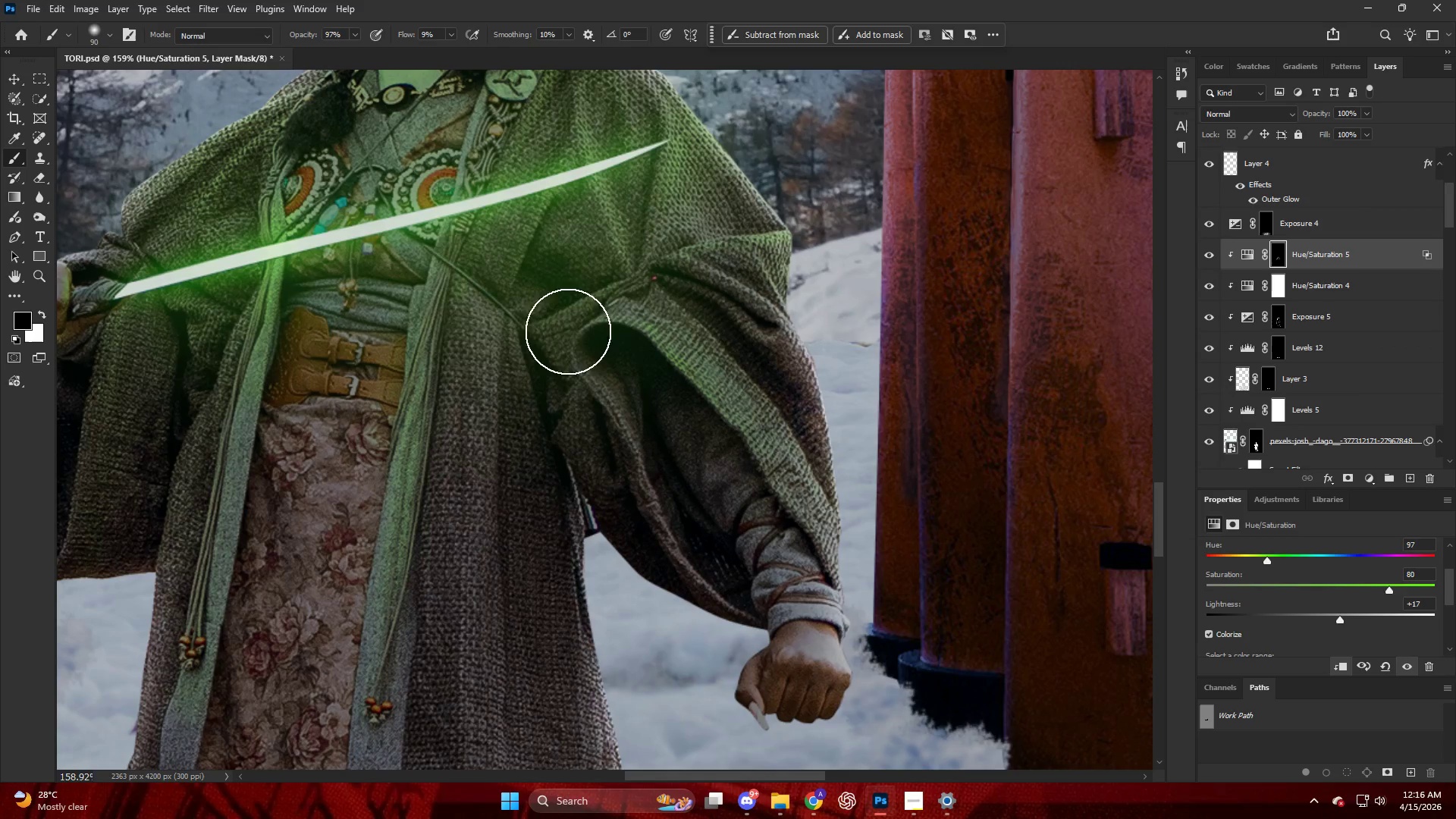 
hold_key(key=AltLeft, duration=1.14)
scroll: coordinate [589, 337], scroll_direction: up, amount: 5.0
 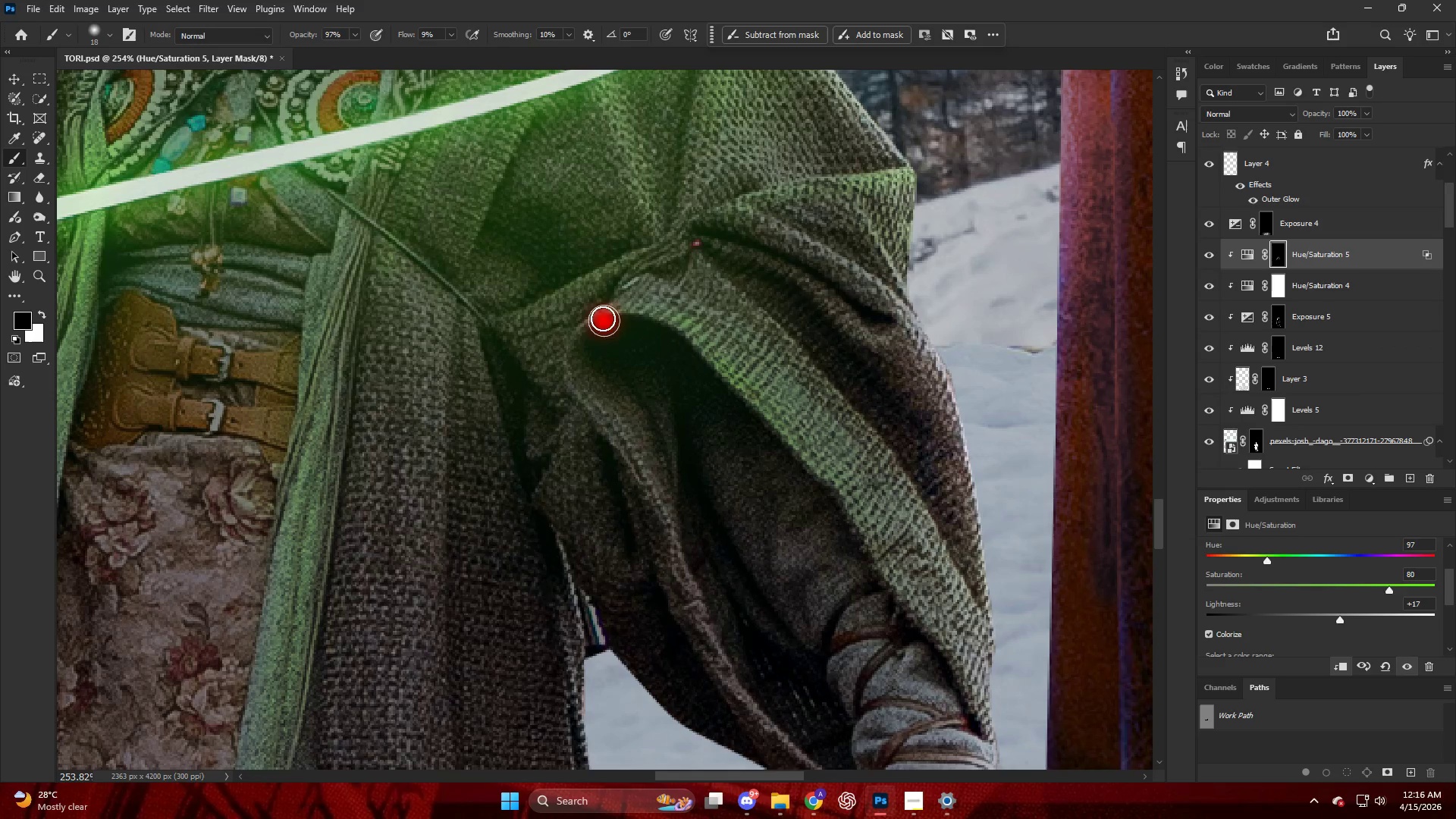 
key(X)
 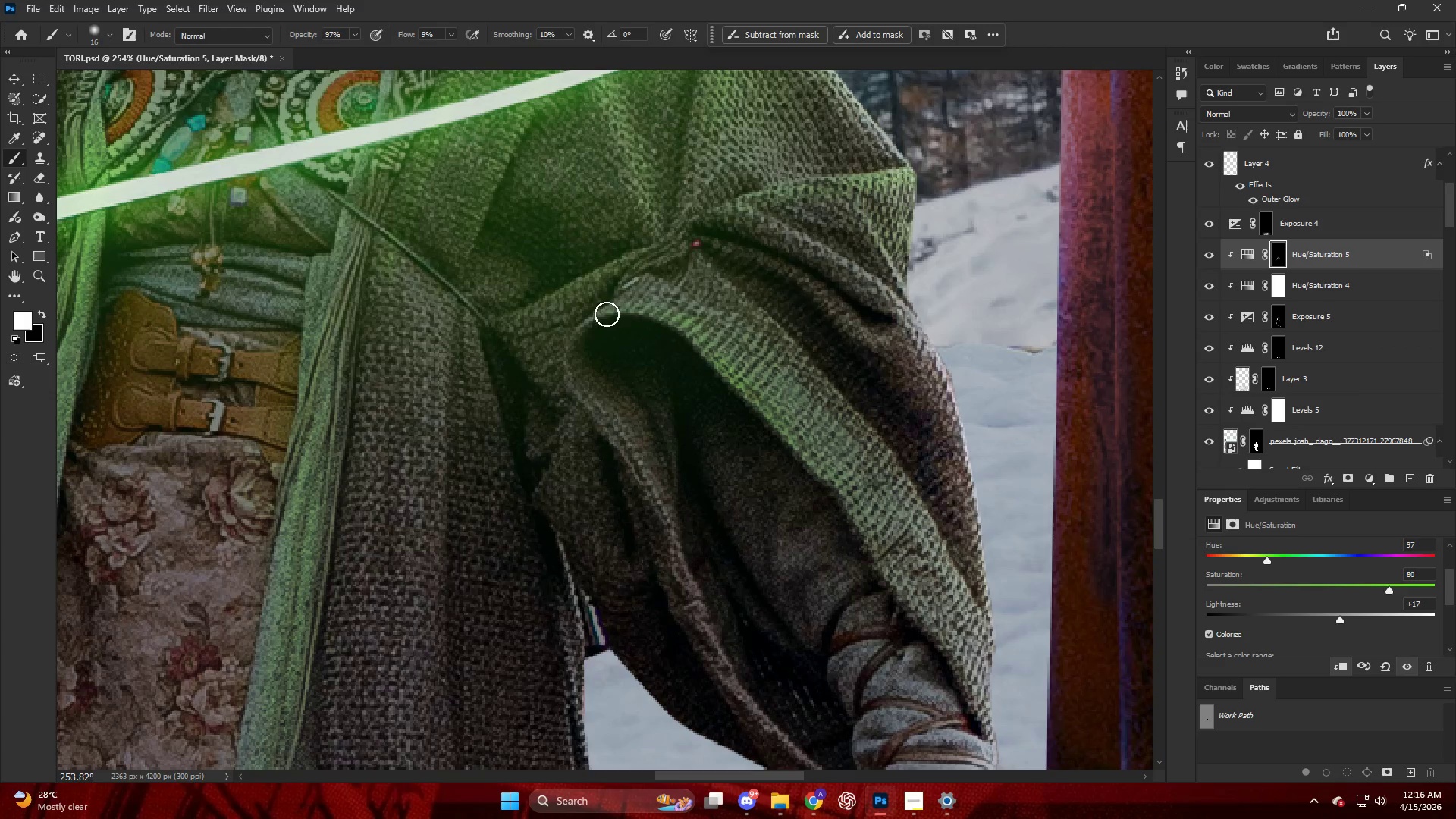 
left_click_drag(start_coordinate=[606, 314], to_coordinate=[579, 346])
 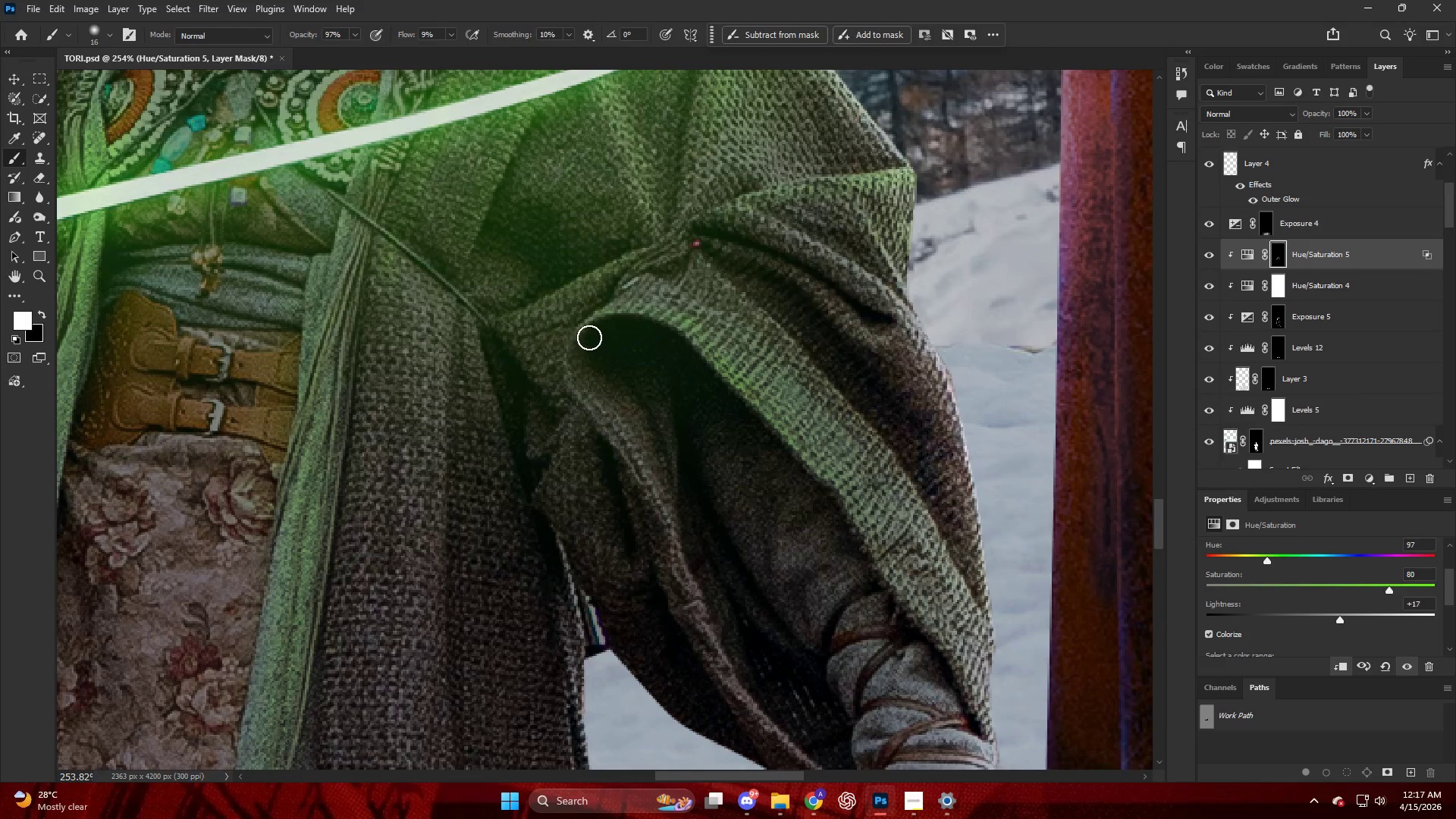 
key(Alt+AltLeft)
 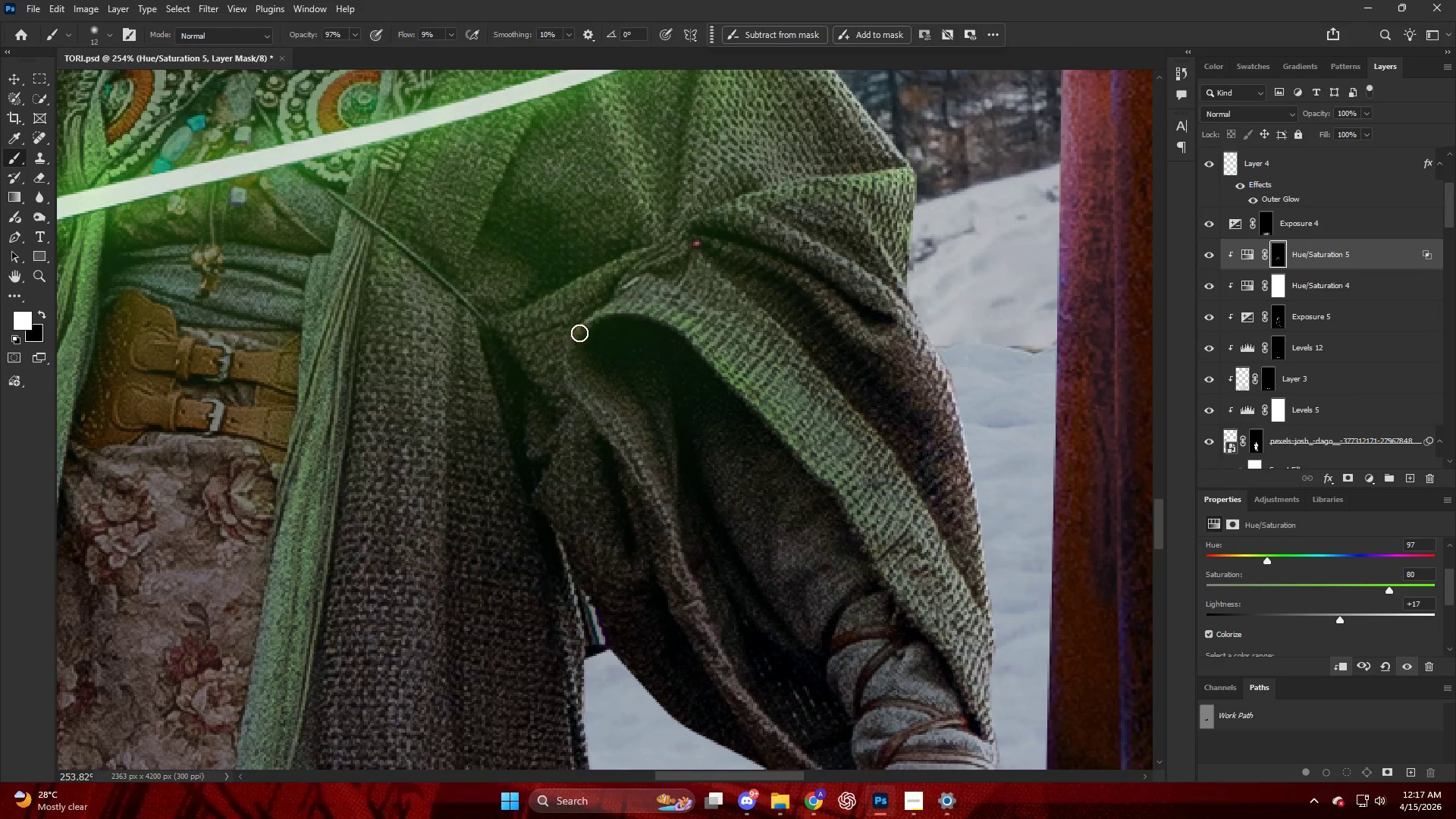 
left_click_drag(start_coordinate=[576, 346], to_coordinate=[585, 401])
 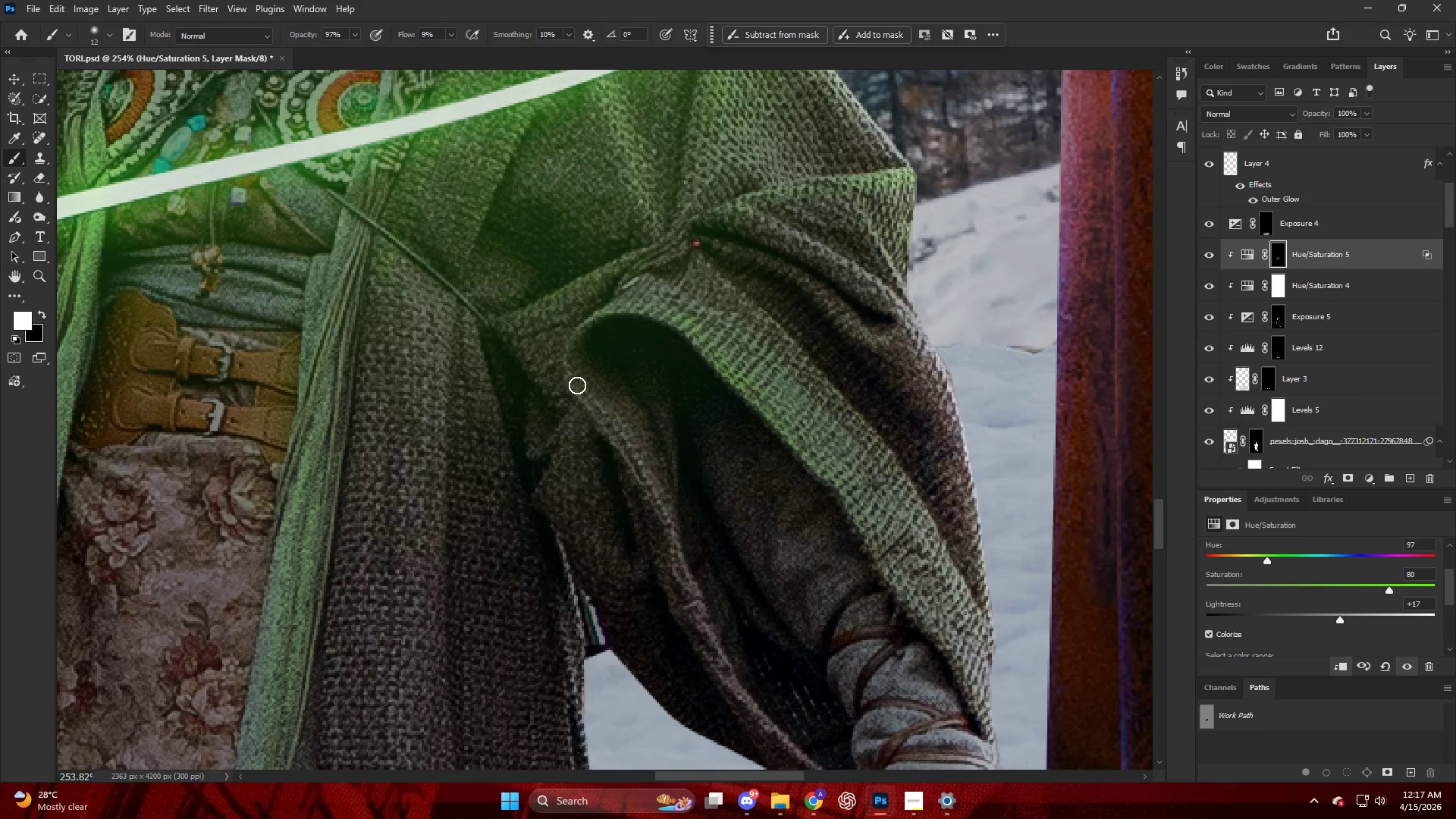 
left_click_drag(start_coordinate=[582, 398], to_coordinate=[656, 475])
 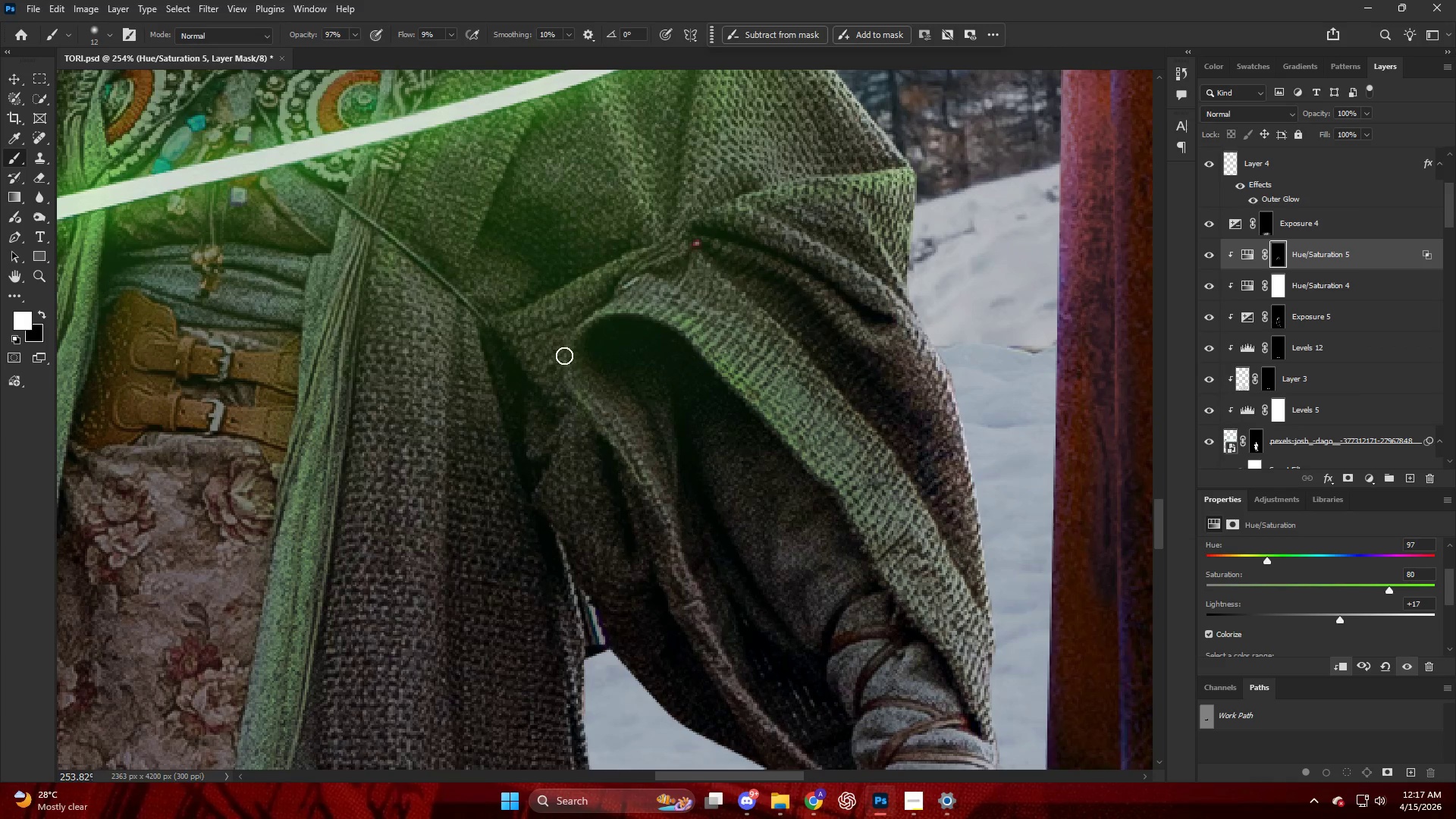 
left_click_drag(start_coordinate=[570, 370], to_coordinate=[617, 435])
 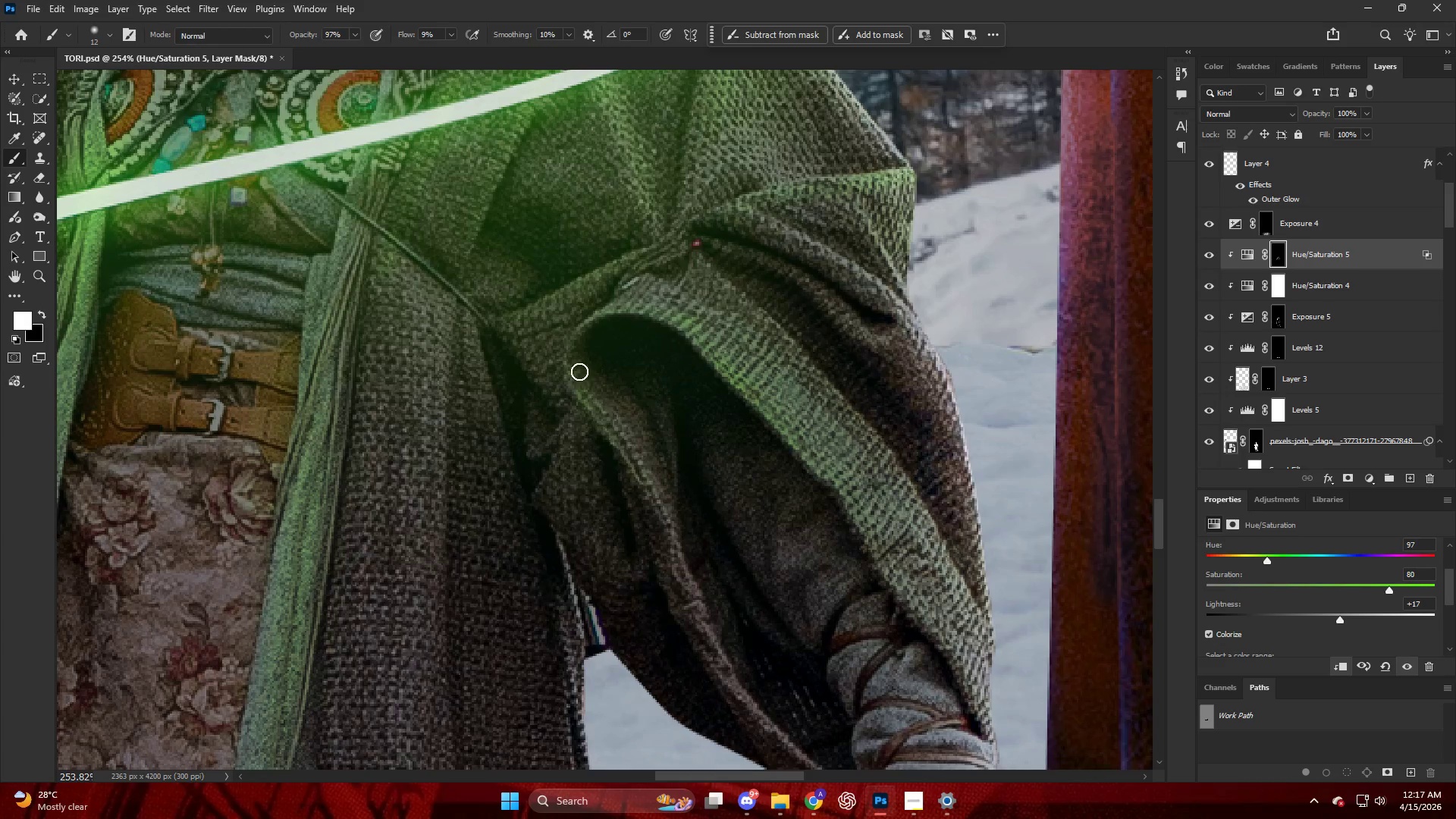 
left_click_drag(start_coordinate=[594, 397], to_coordinate=[654, 485])
 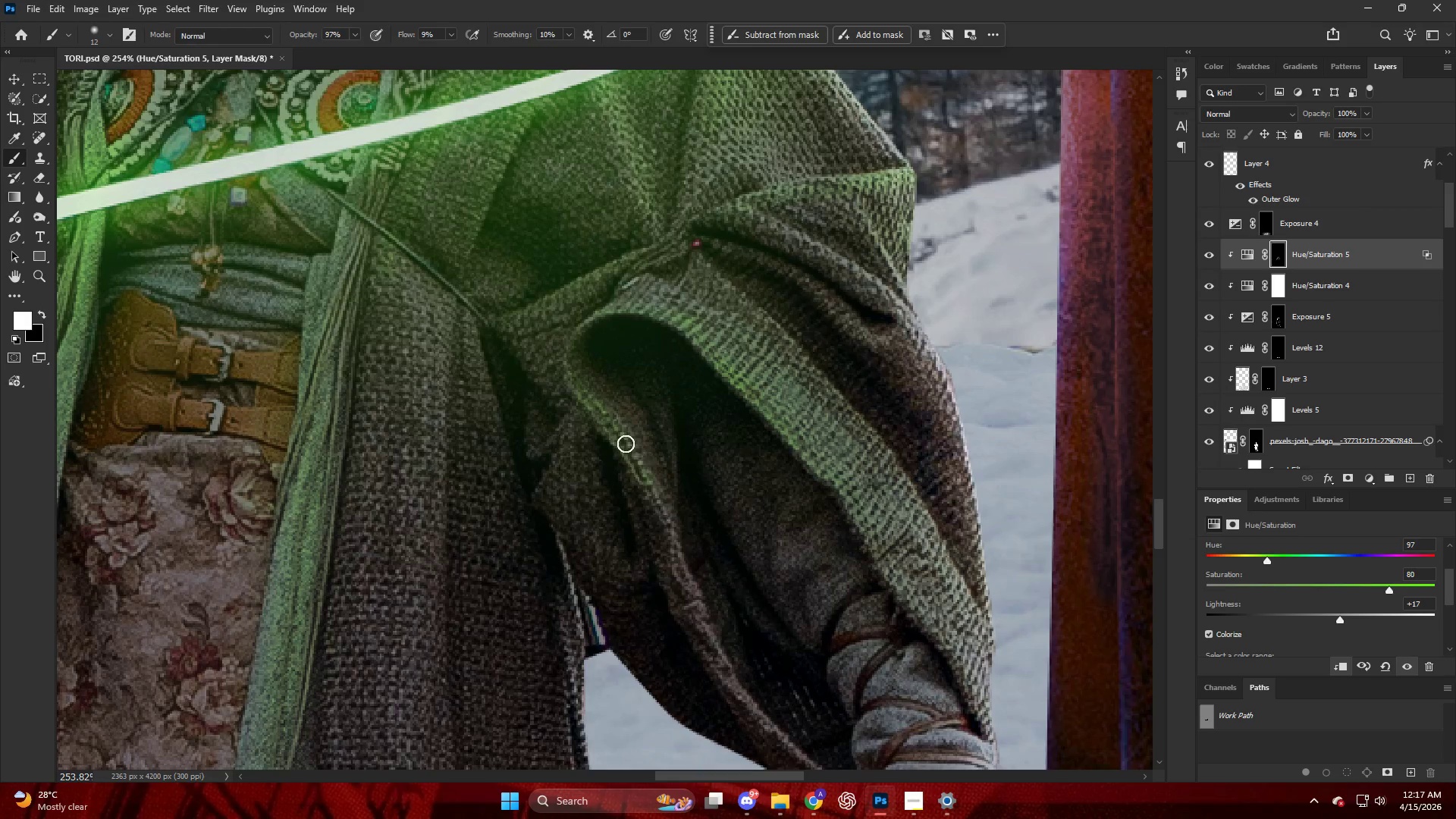 
left_click_drag(start_coordinate=[634, 459], to_coordinate=[677, 557])
 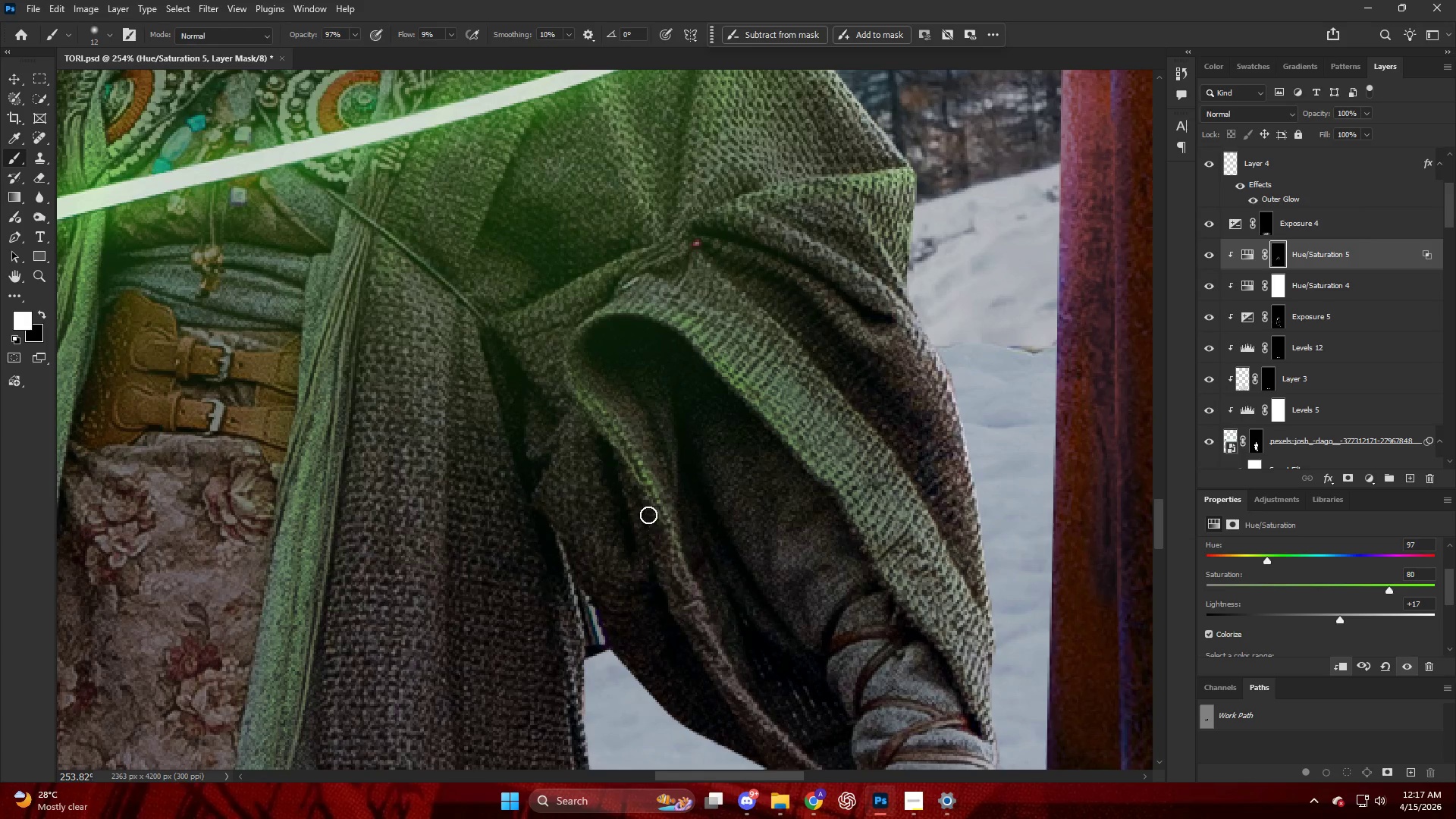 
left_click_drag(start_coordinate=[651, 525], to_coordinate=[678, 601])
 